 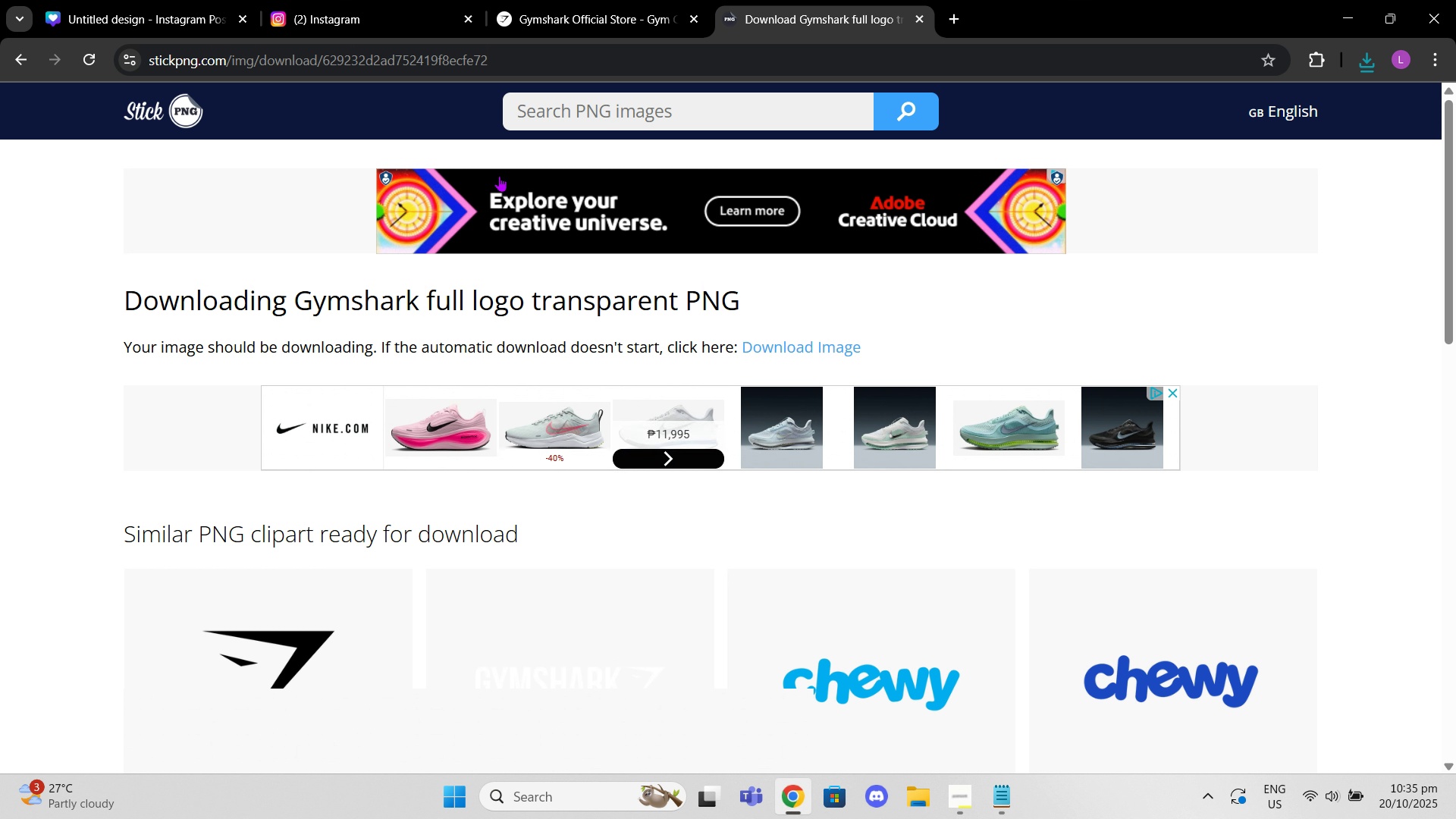 
scroll: coordinate [631, 399], scroll_direction: up, amount: 2.0
 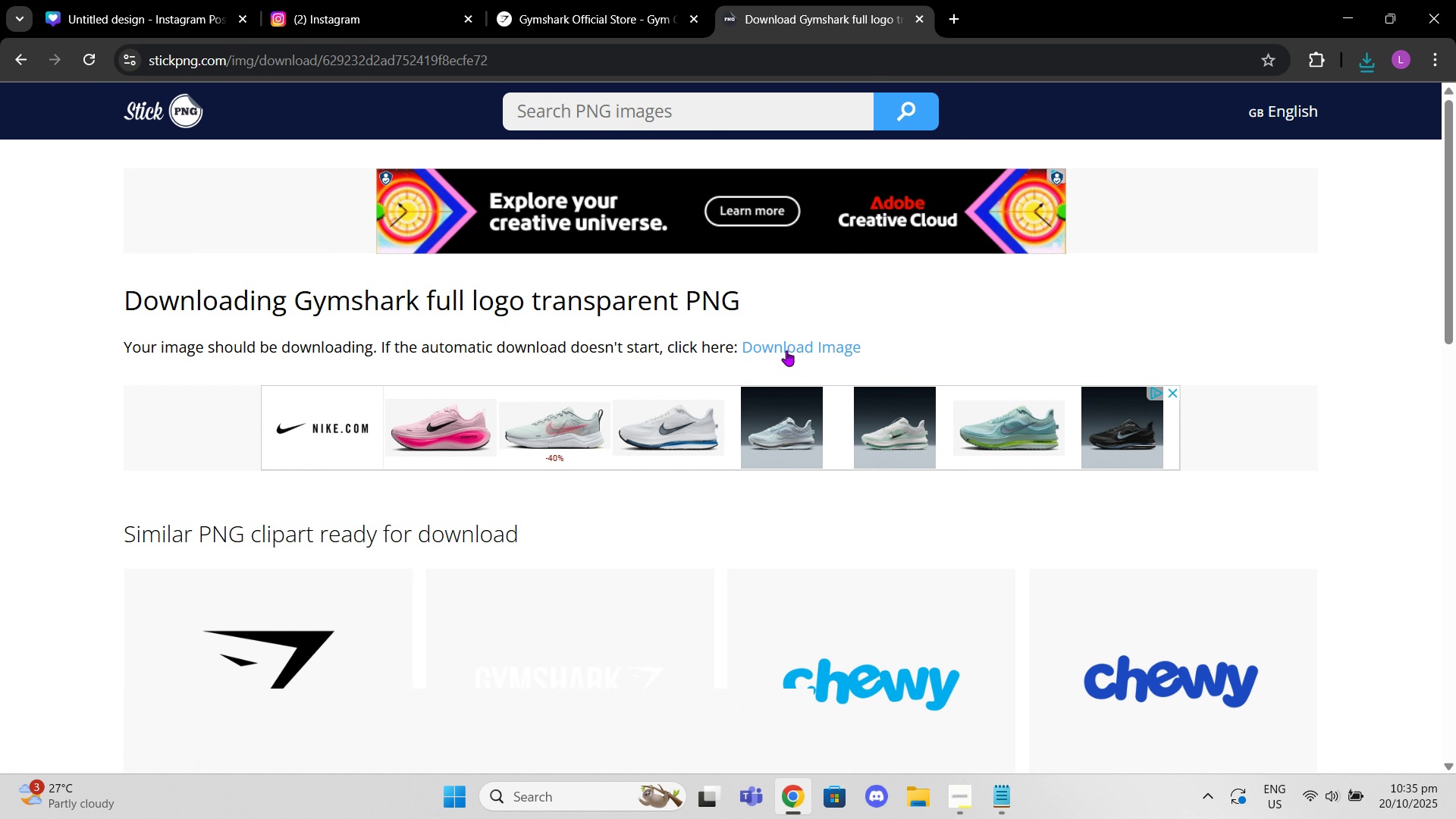 
left_click([786, 350])
 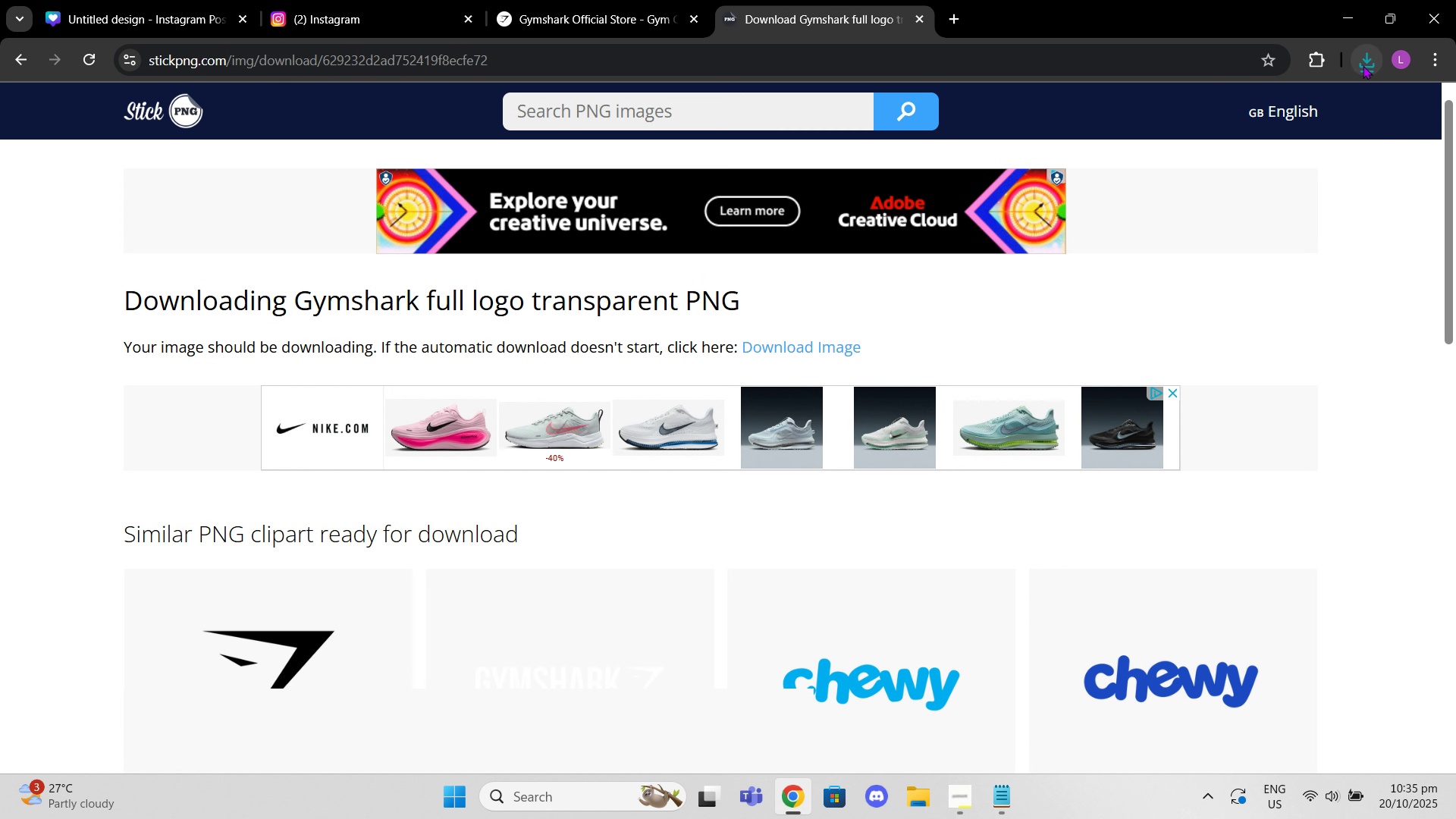 
left_click([1363, 65])
 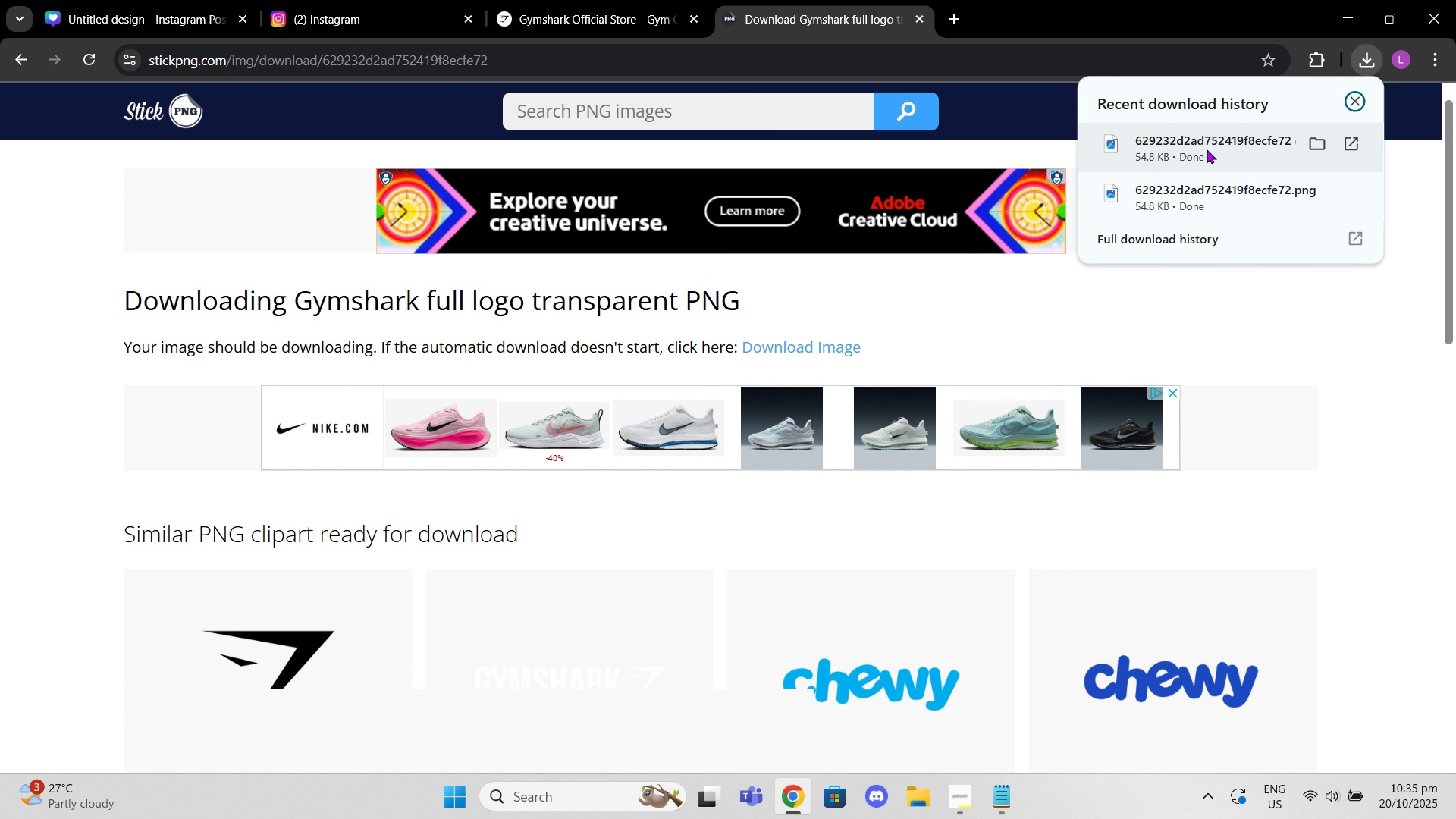 
left_click([1207, 149])
 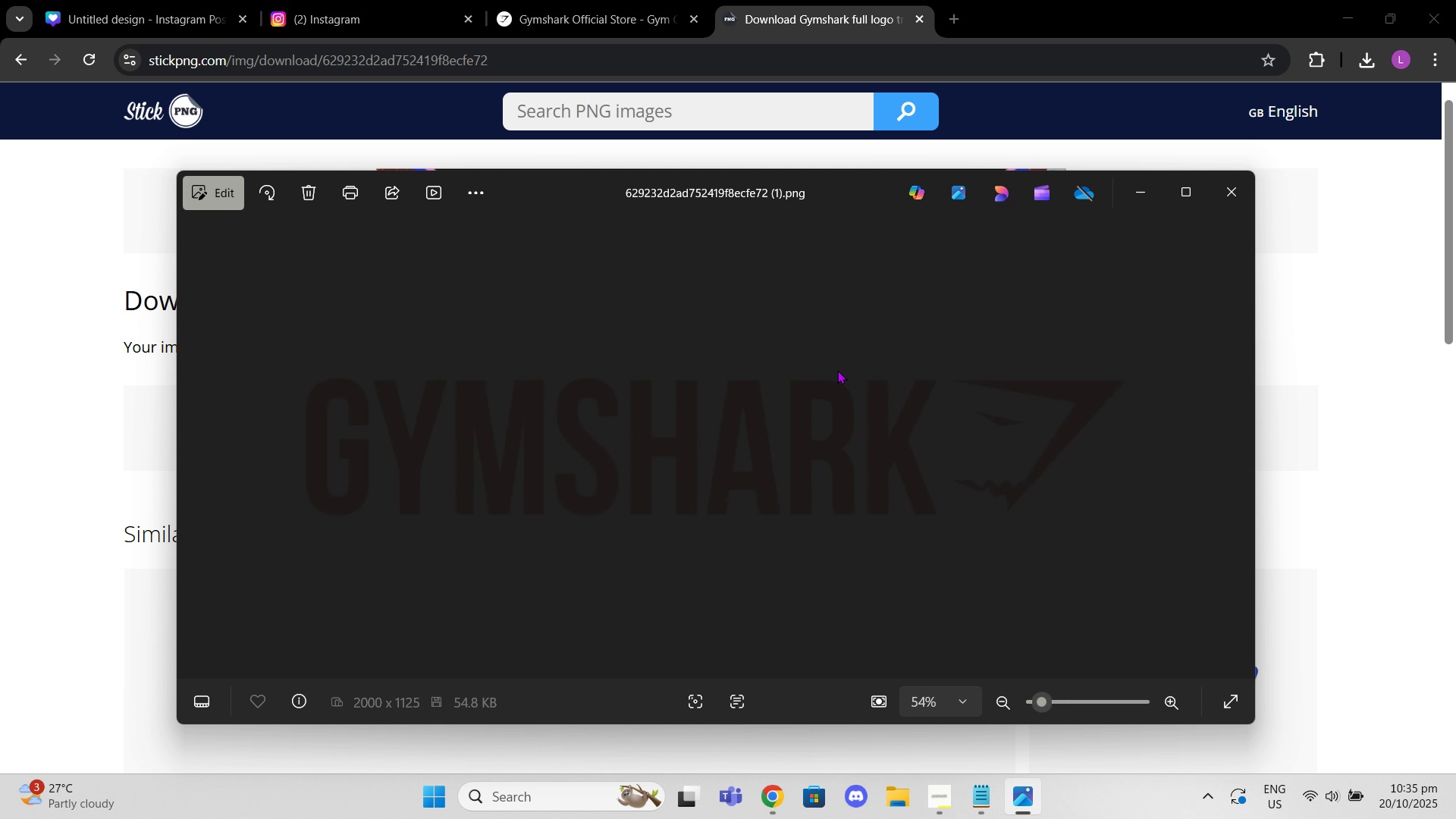 
left_click([1230, 204])
 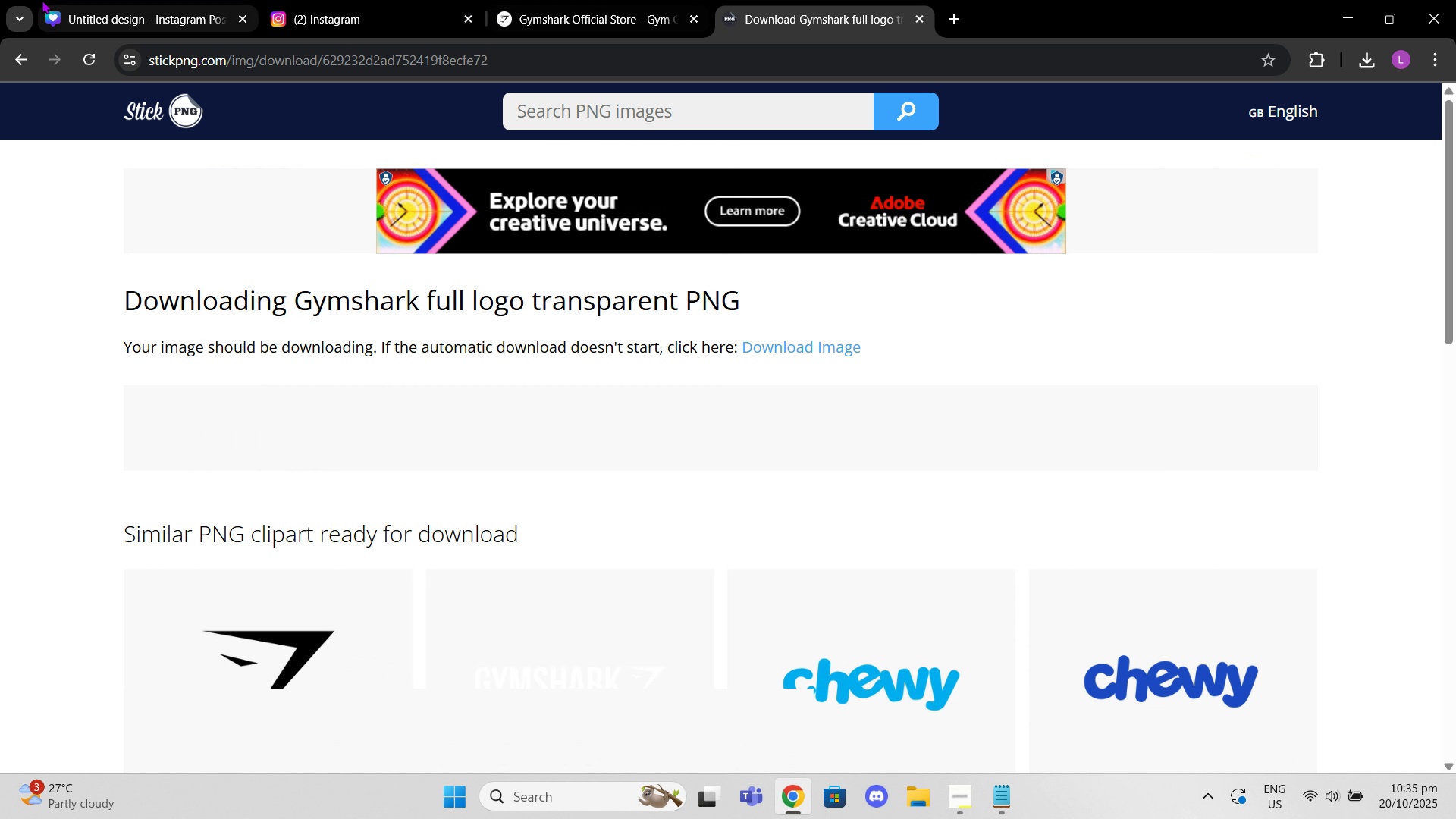 
left_click([105, 0])
 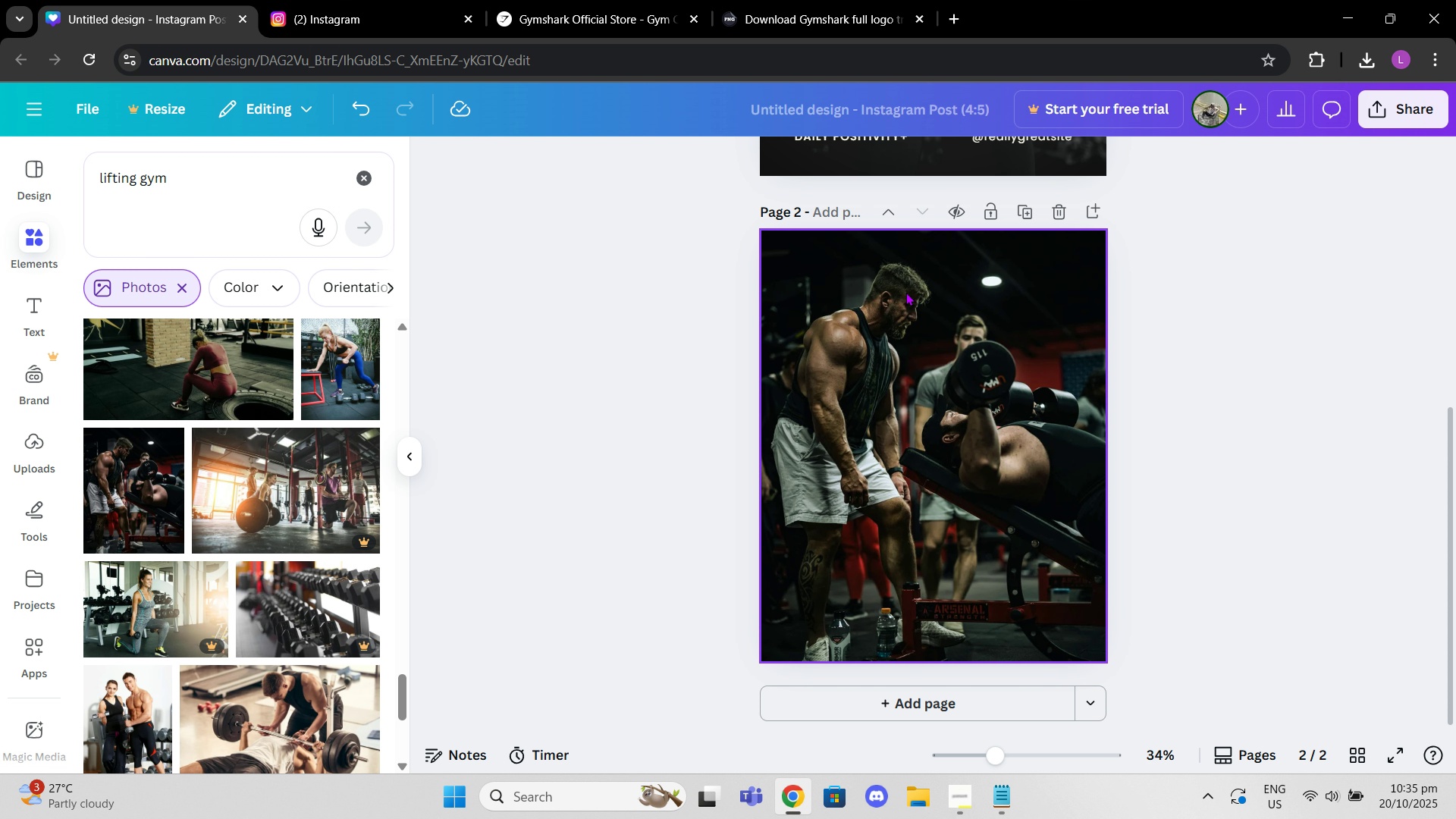 
right_click([851, 317])
 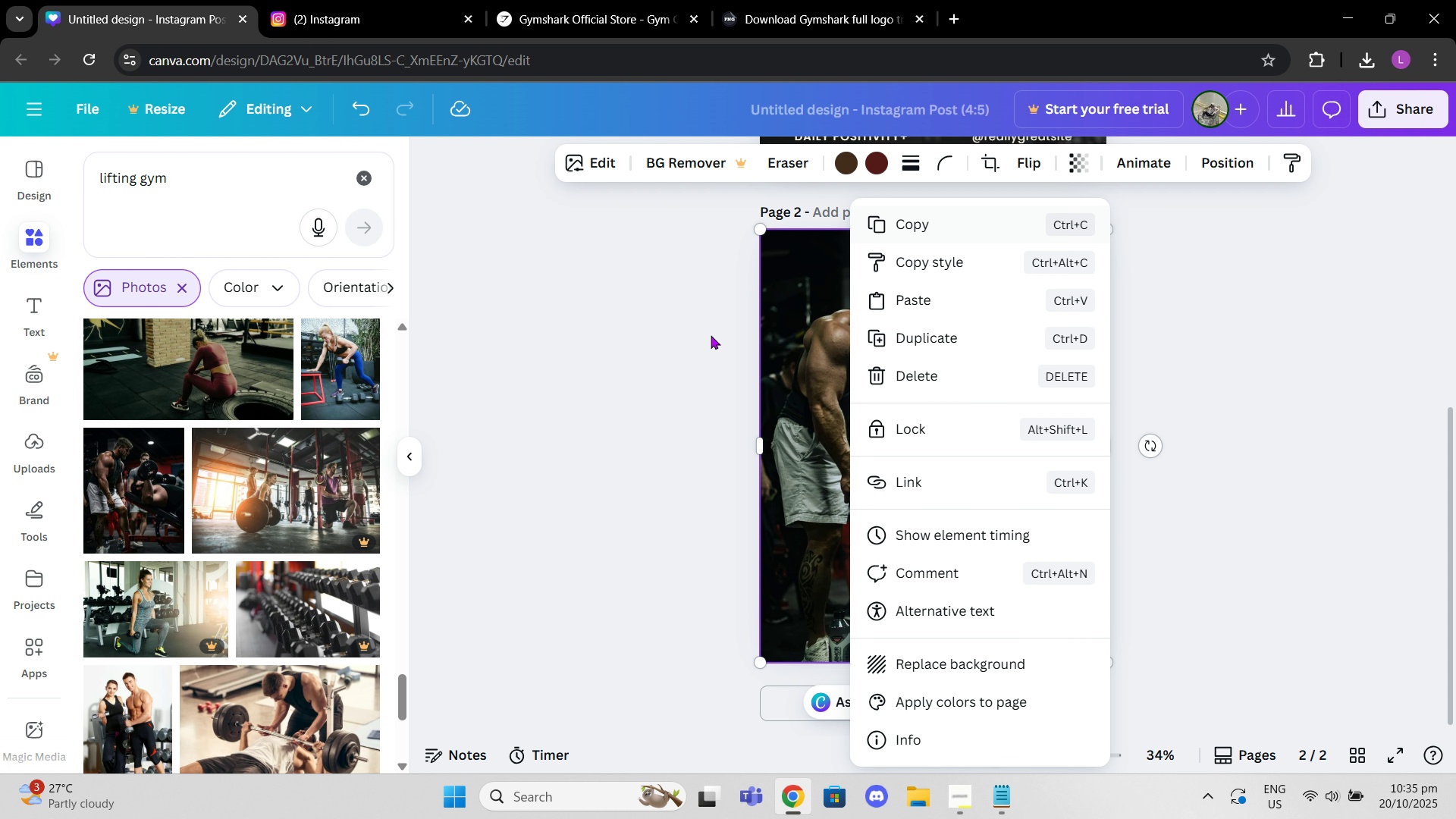 
left_click([472, 314])
 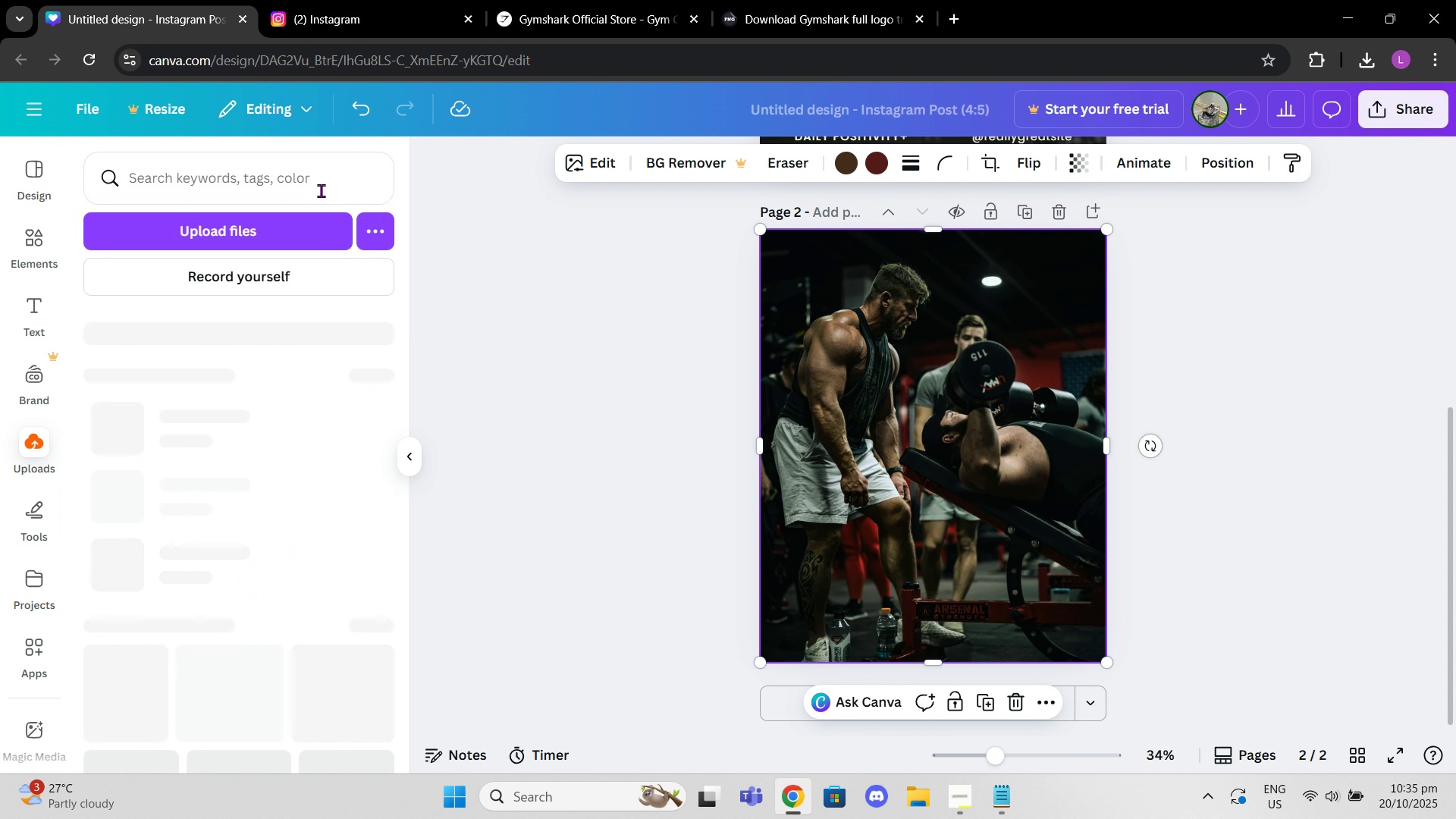 
left_click([291, 231])
 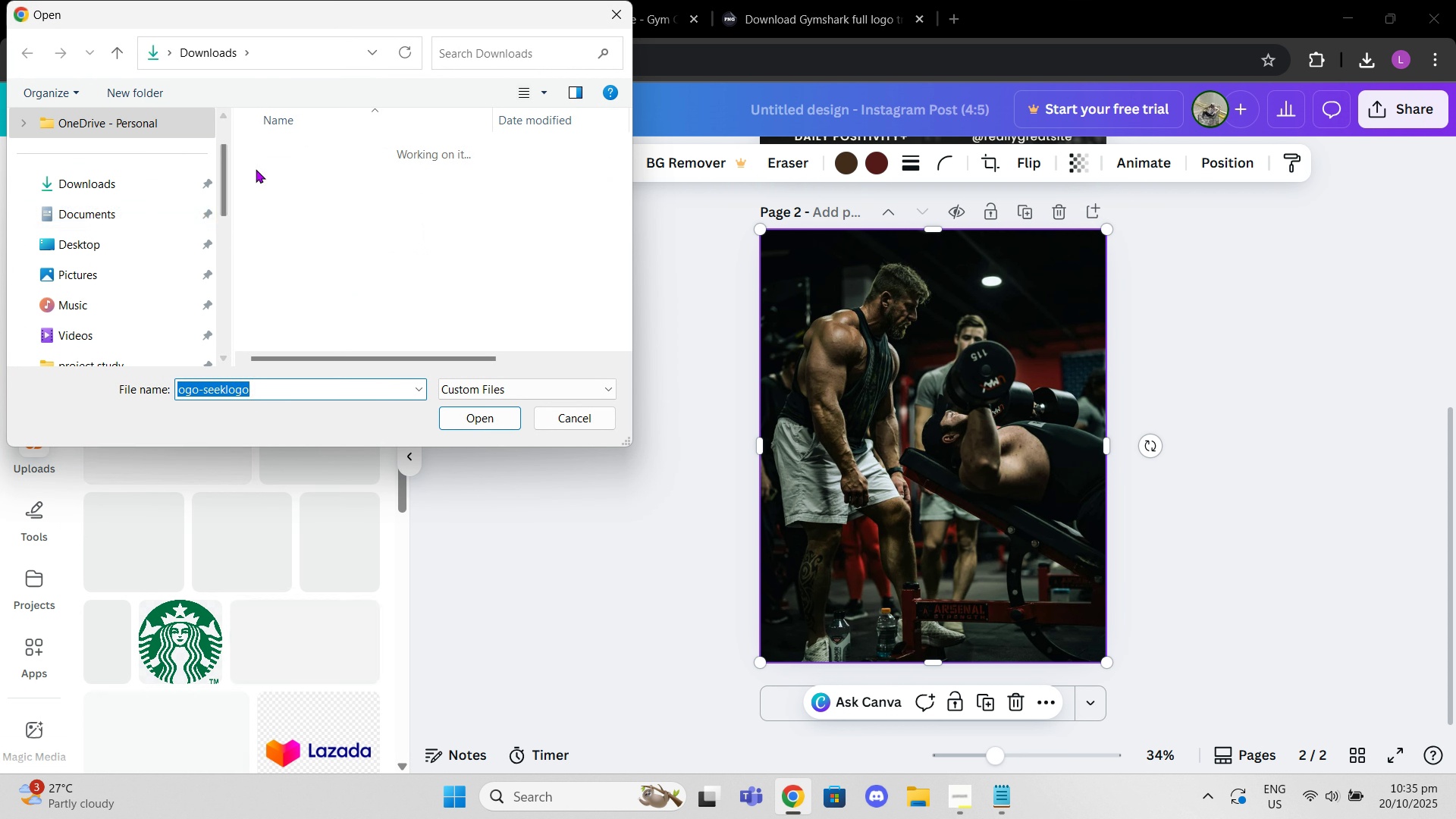 
left_click([270, 162])
 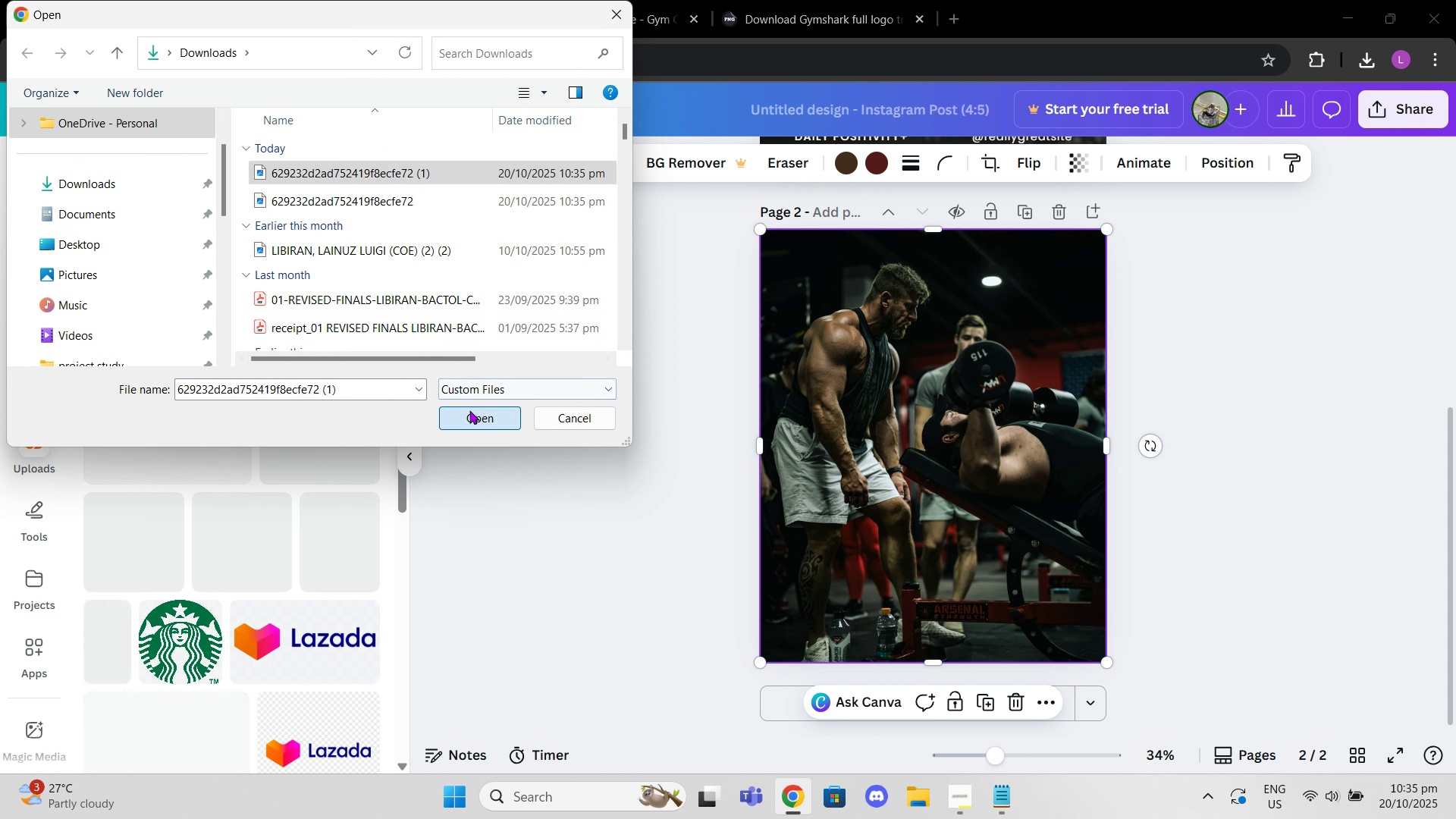 
left_click([469, 410])
 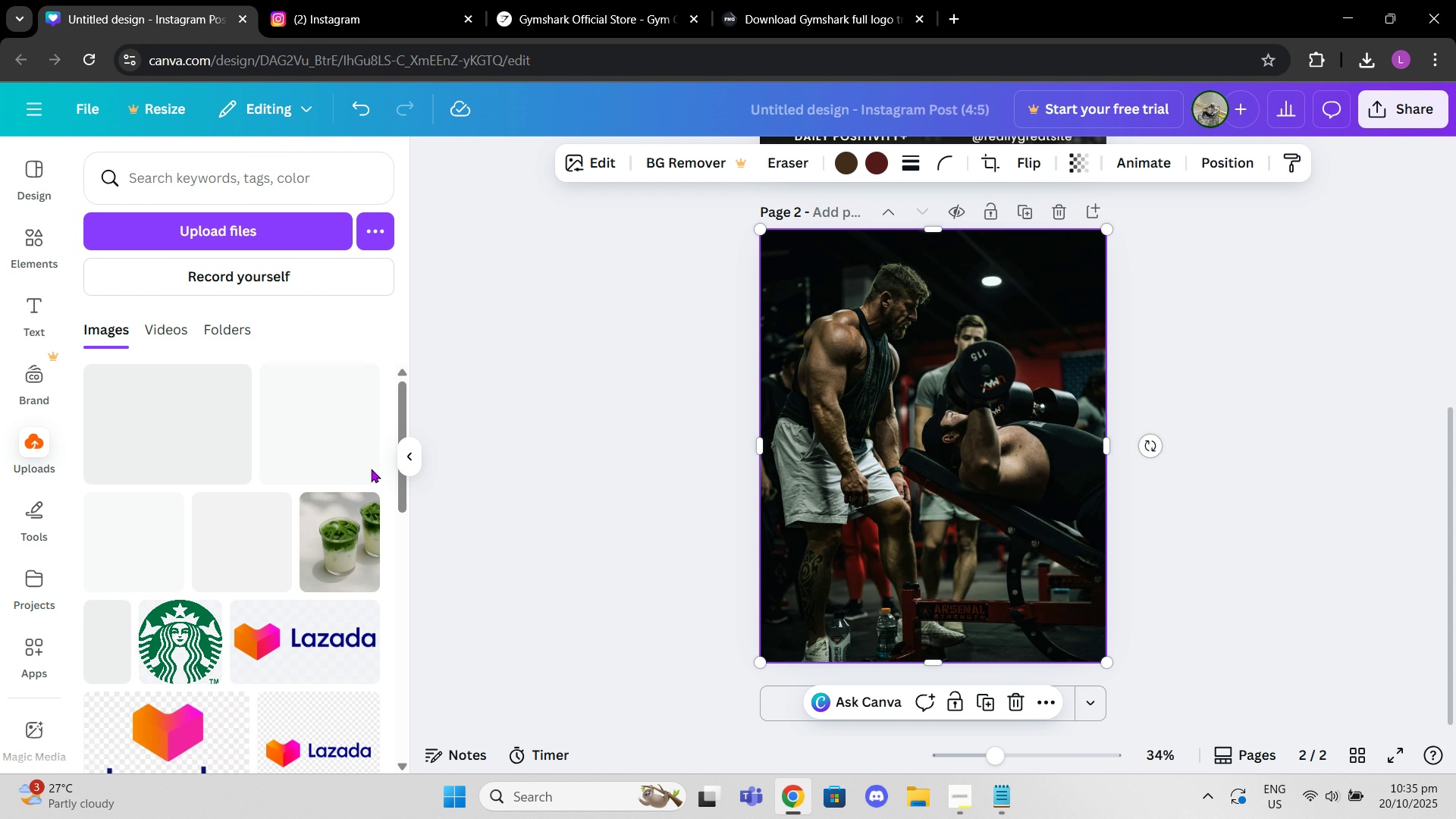 
wait(8.05)
 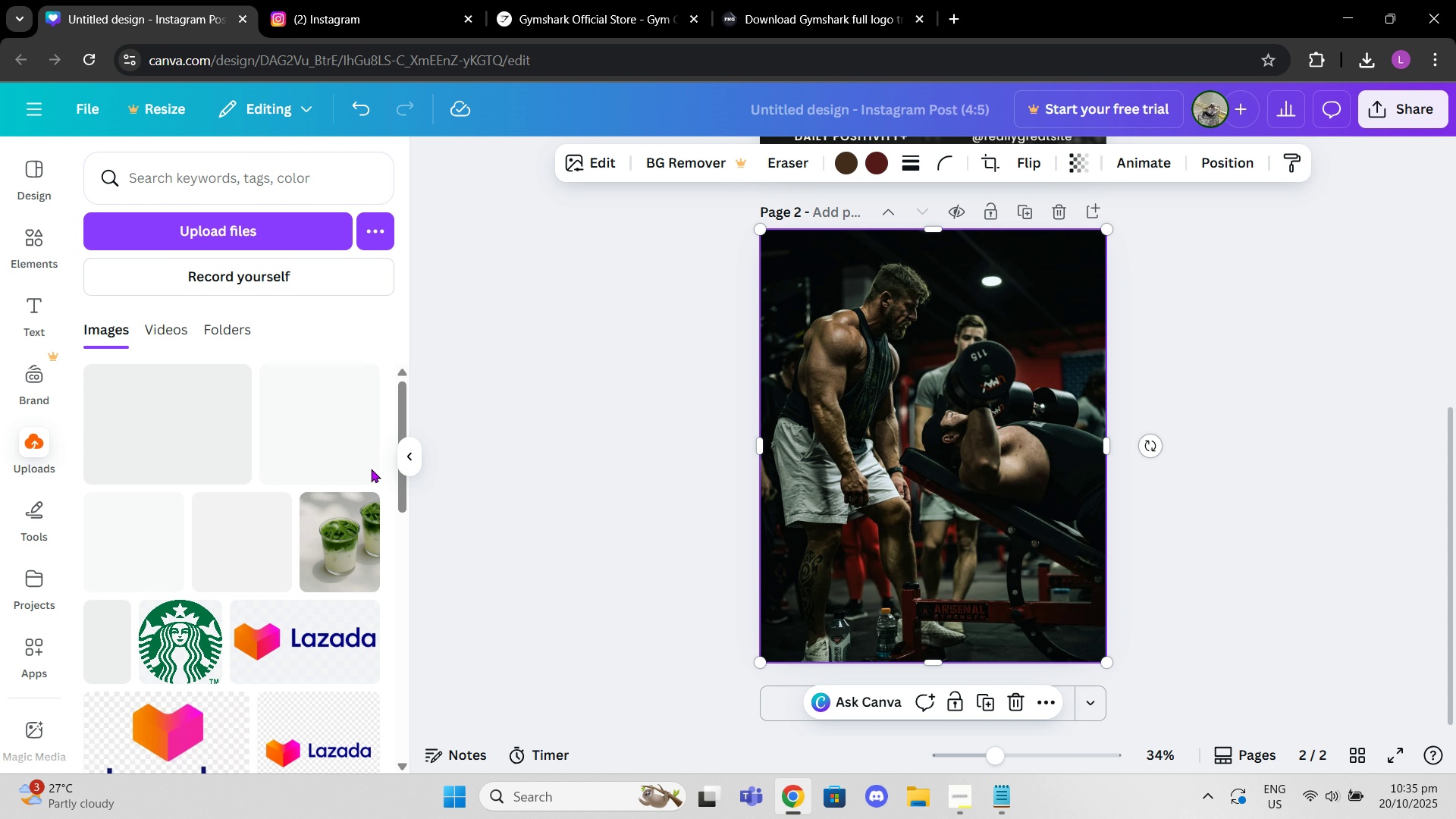 
left_click([139, 419])
 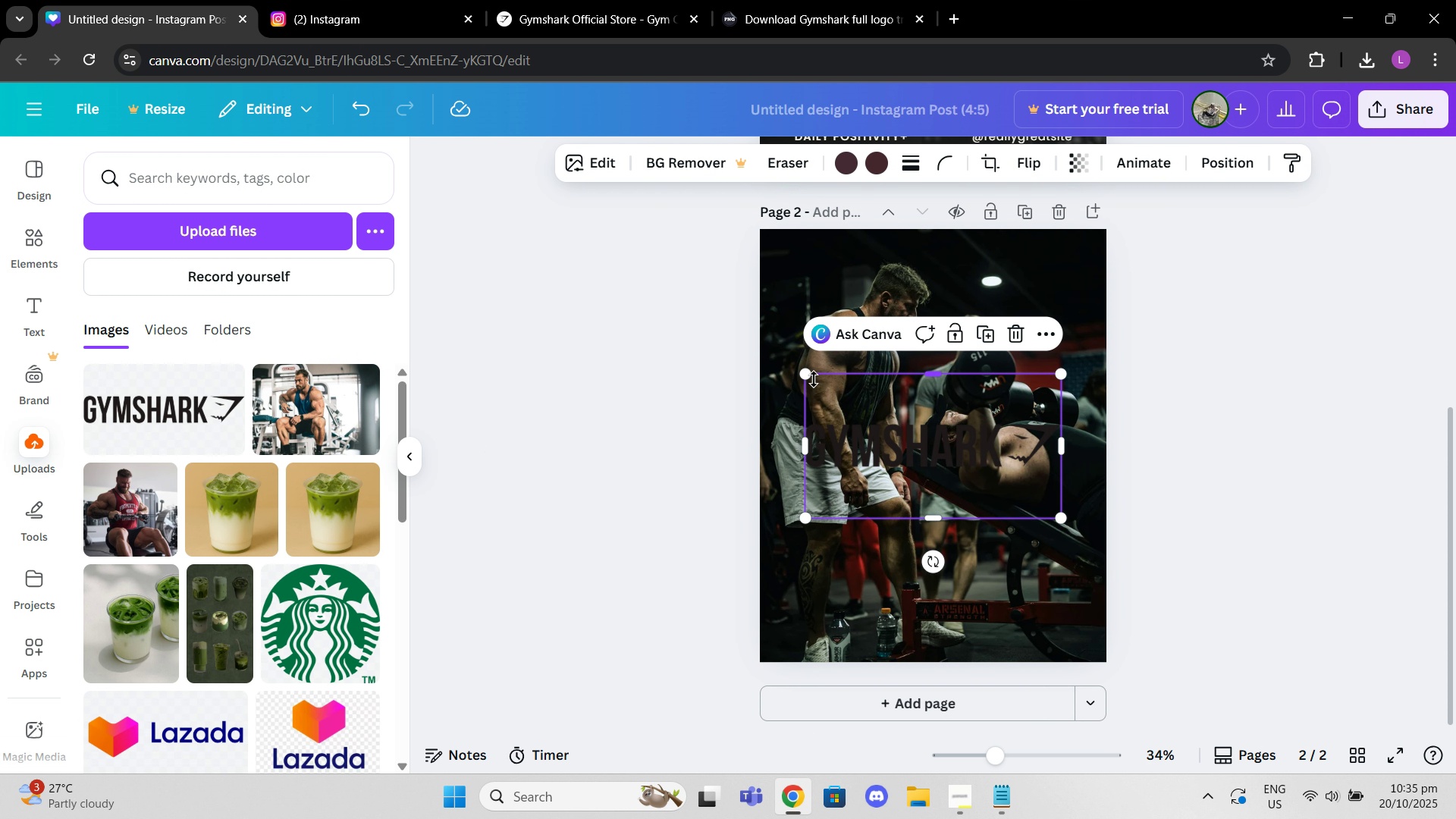 
left_click_drag(start_coordinate=[808, 376], to_coordinate=[936, 432])
 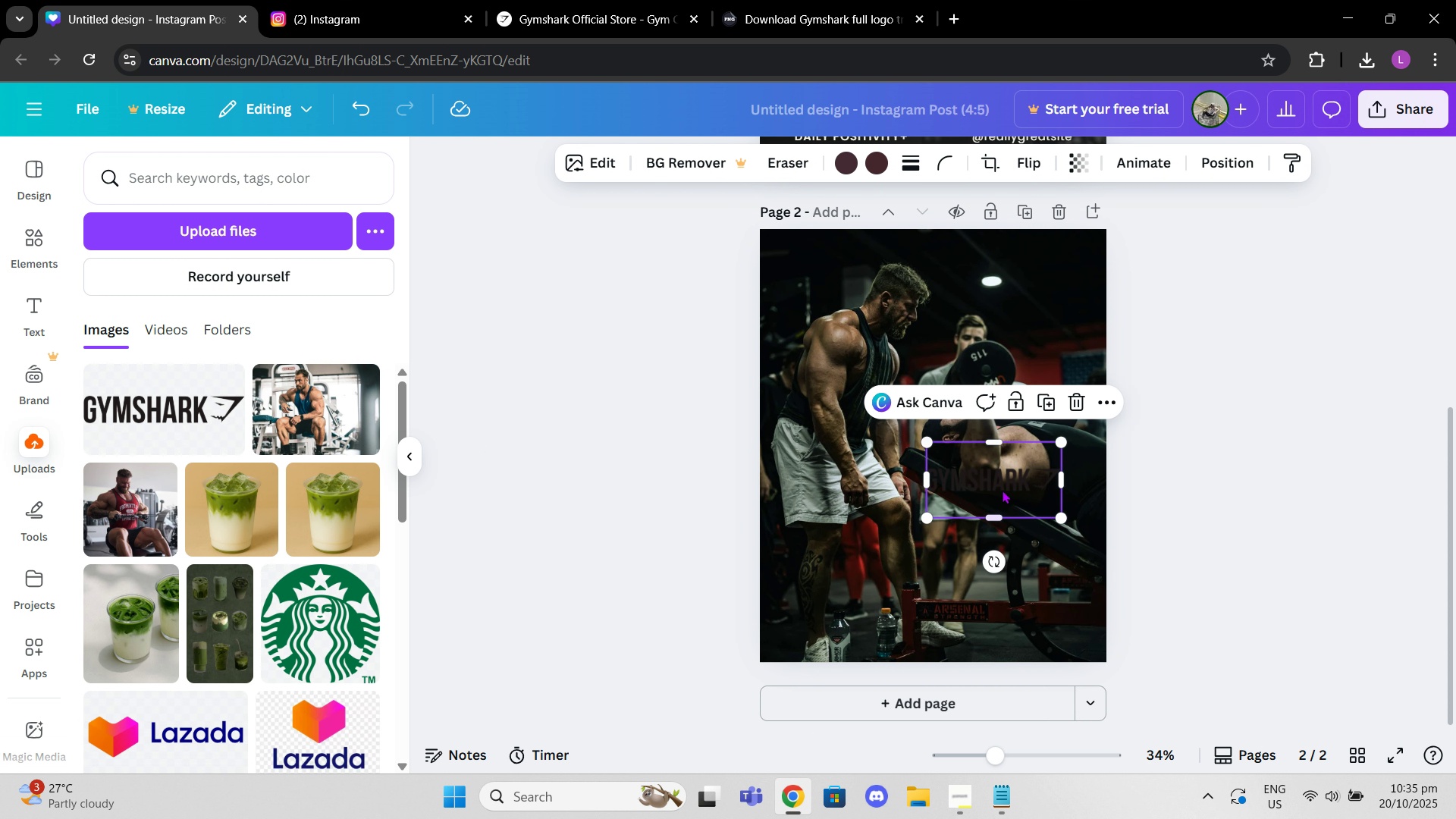 
left_click_drag(start_coordinate=[1002, 490], to_coordinate=[925, 302])
 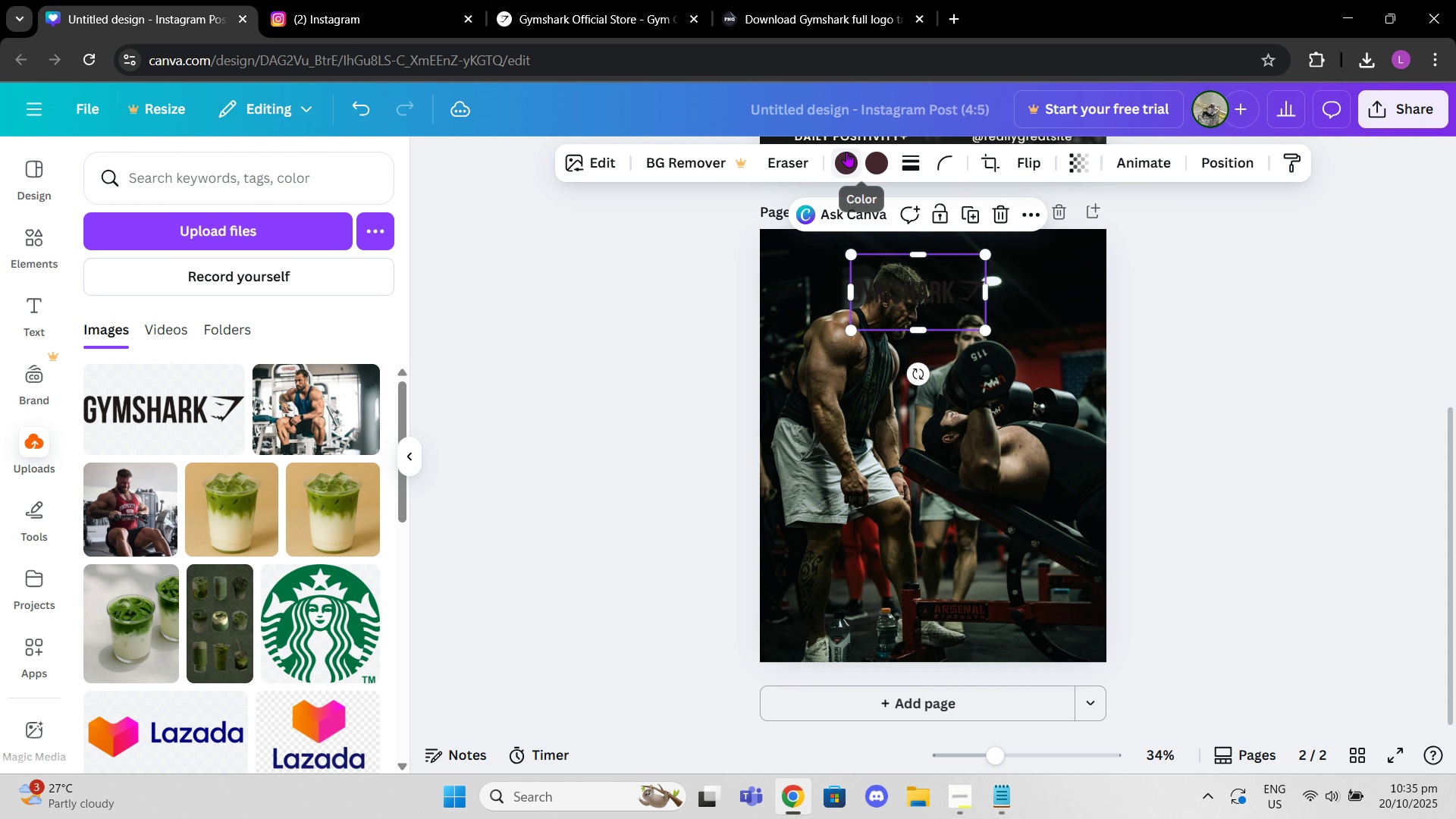 
left_click([846, 152])
 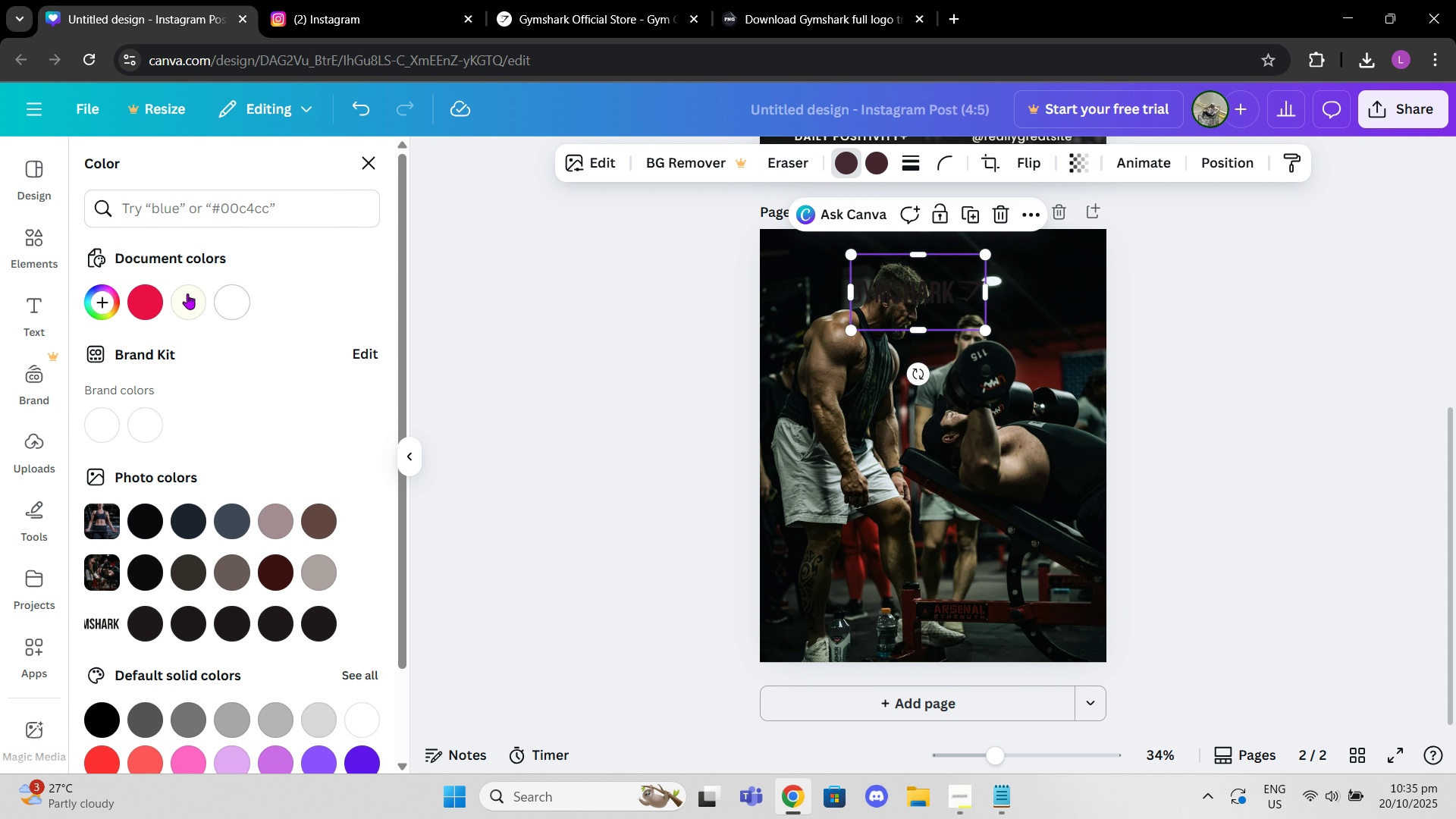 
left_click([187, 293])
 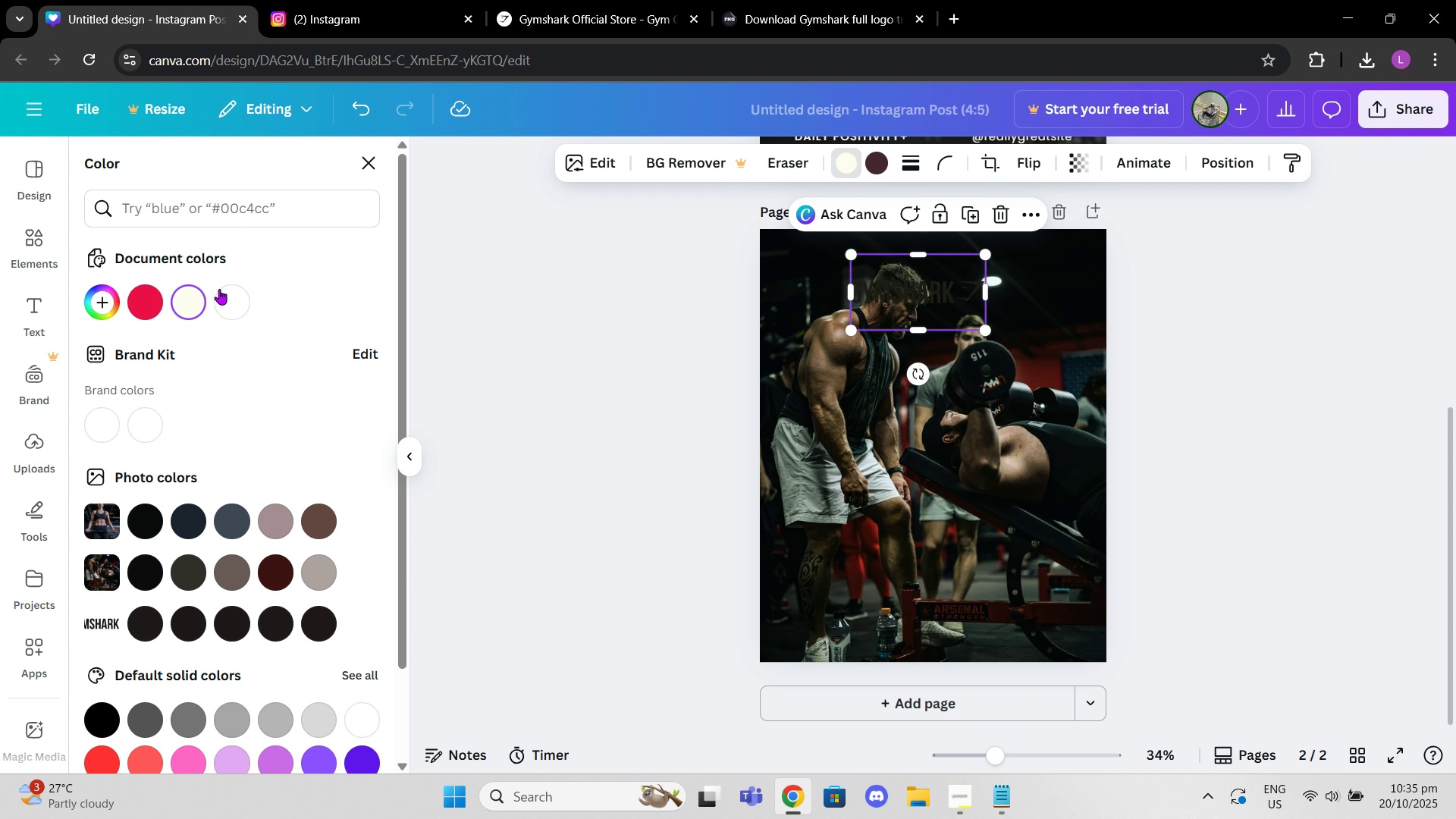 
left_click([219, 289])
 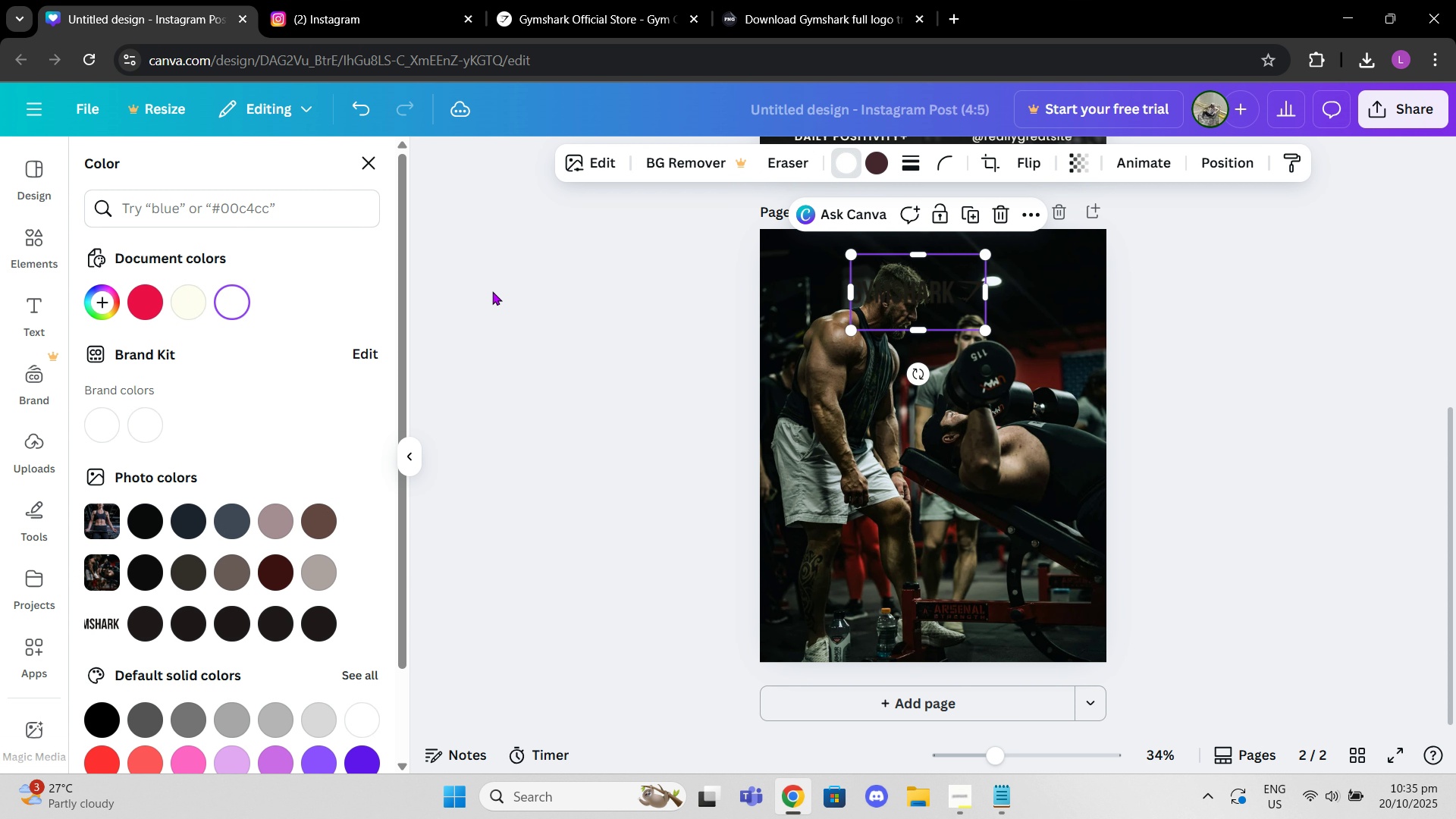 
left_click([492, 291])
 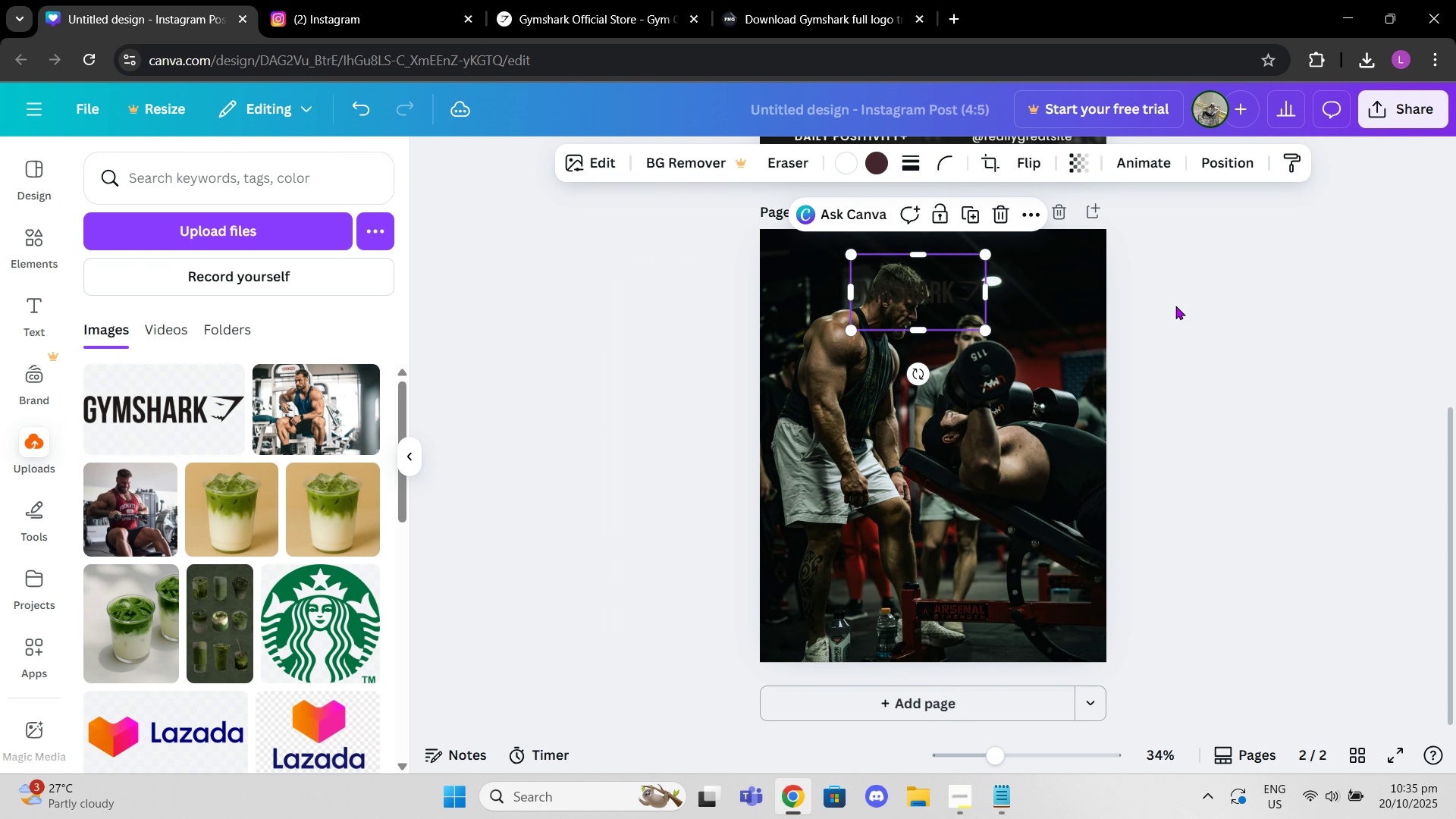 
double_click([1276, 305])
 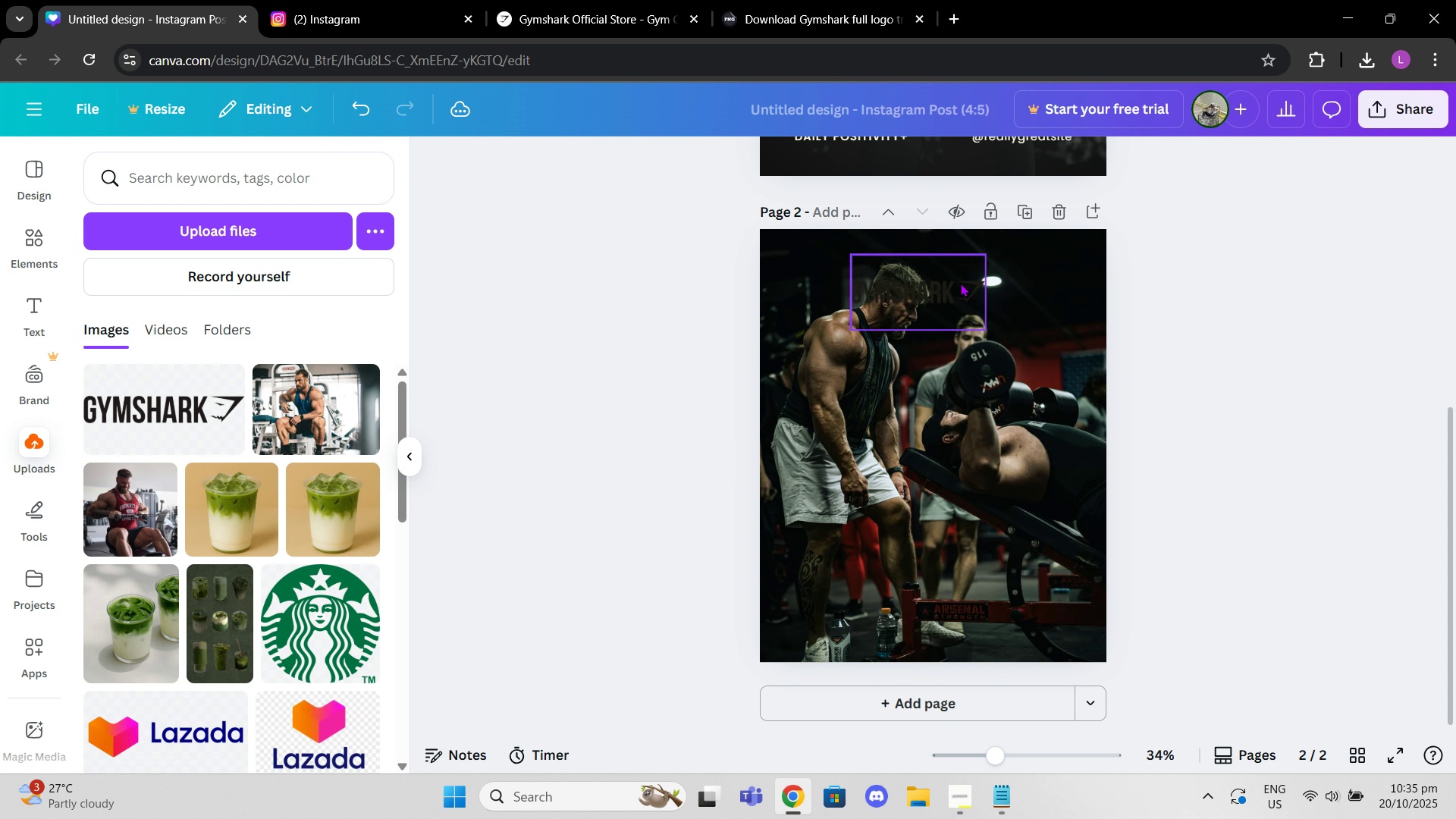 
left_click_drag(start_coordinate=[940, 290], to_coordinate=[1014, 279])
 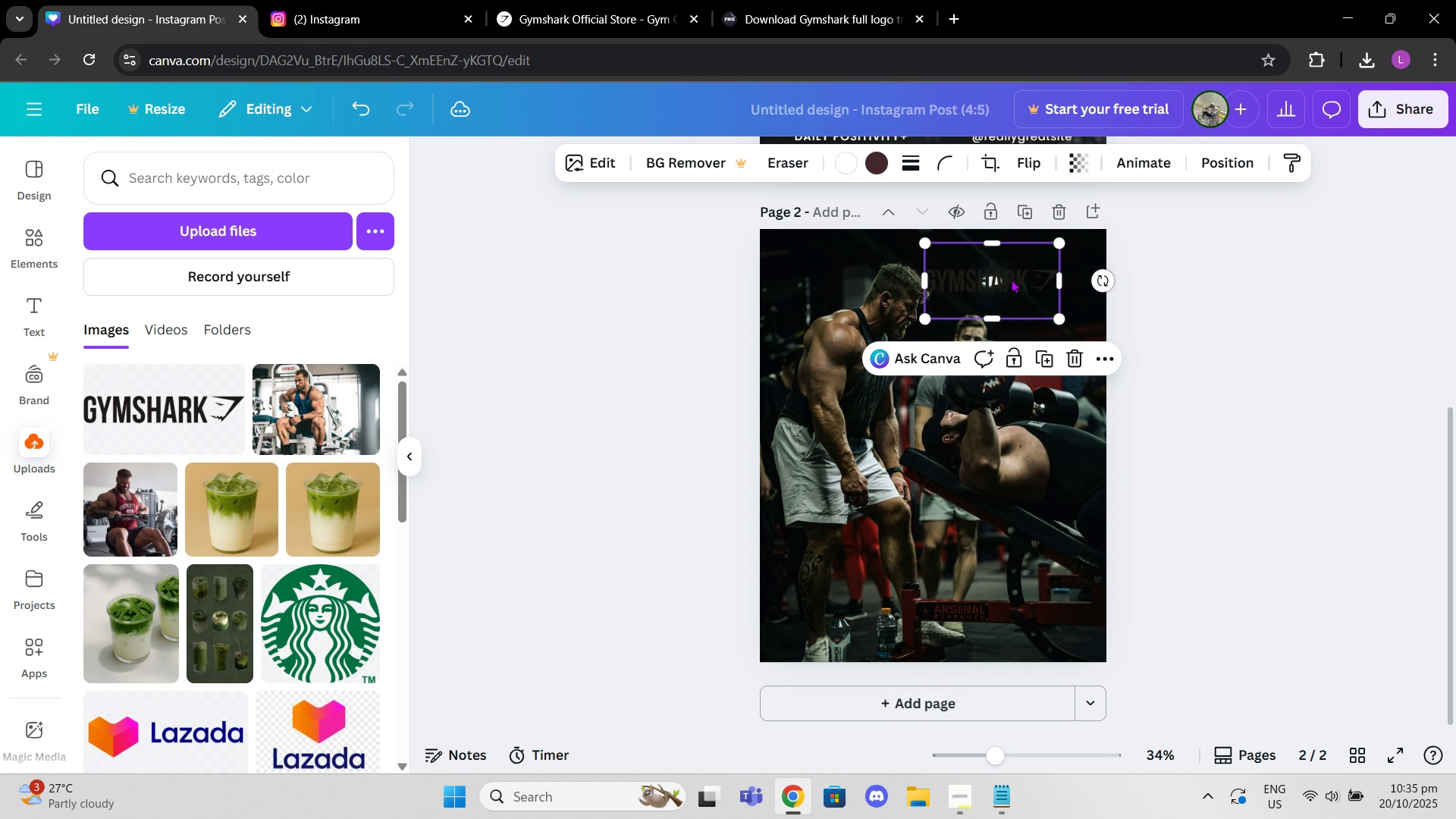 
left_click_drag(start_coordinate=[1011, 279], to_coordinate=[959, 319])
 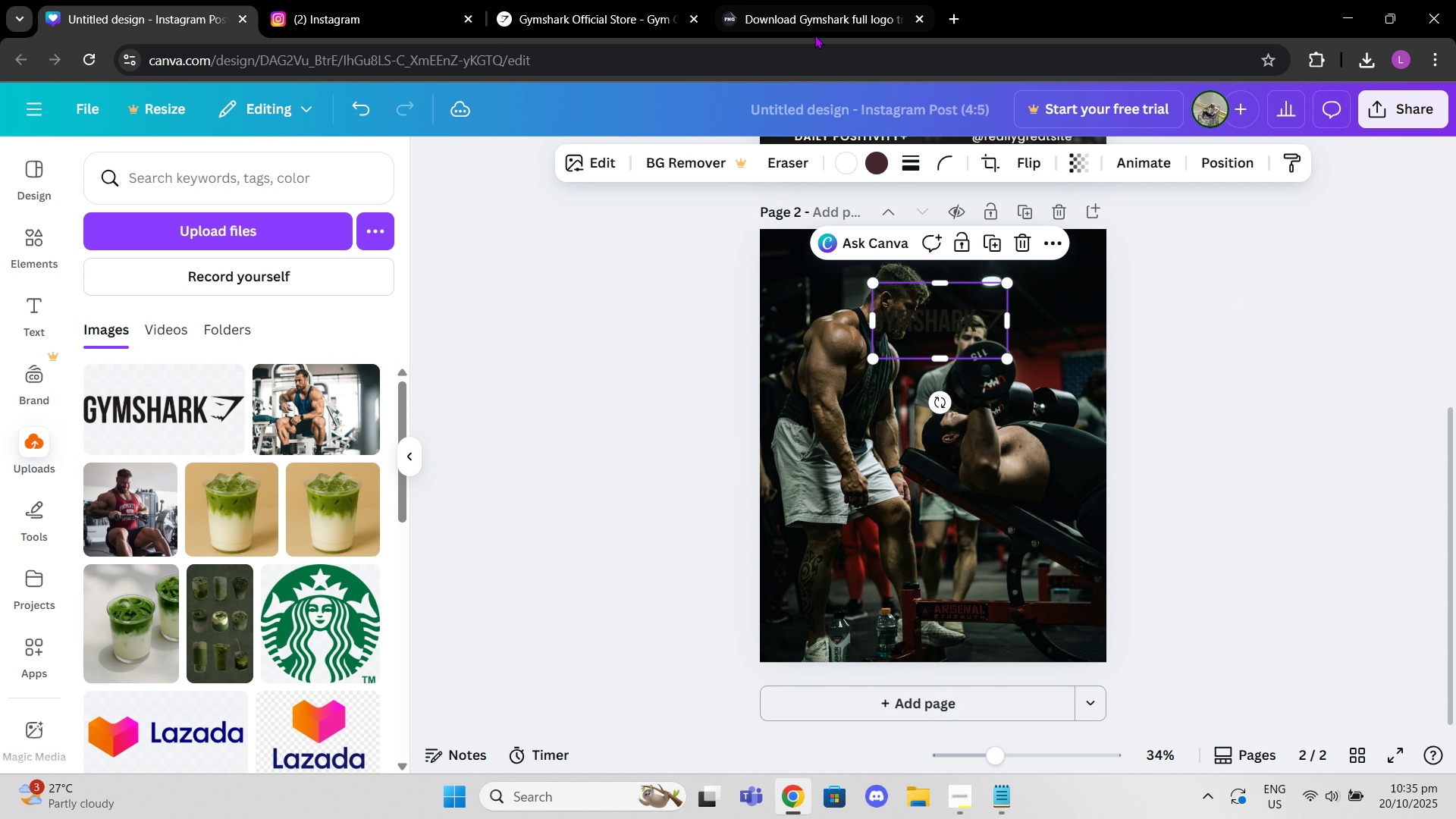 
left_click([814, 35])
 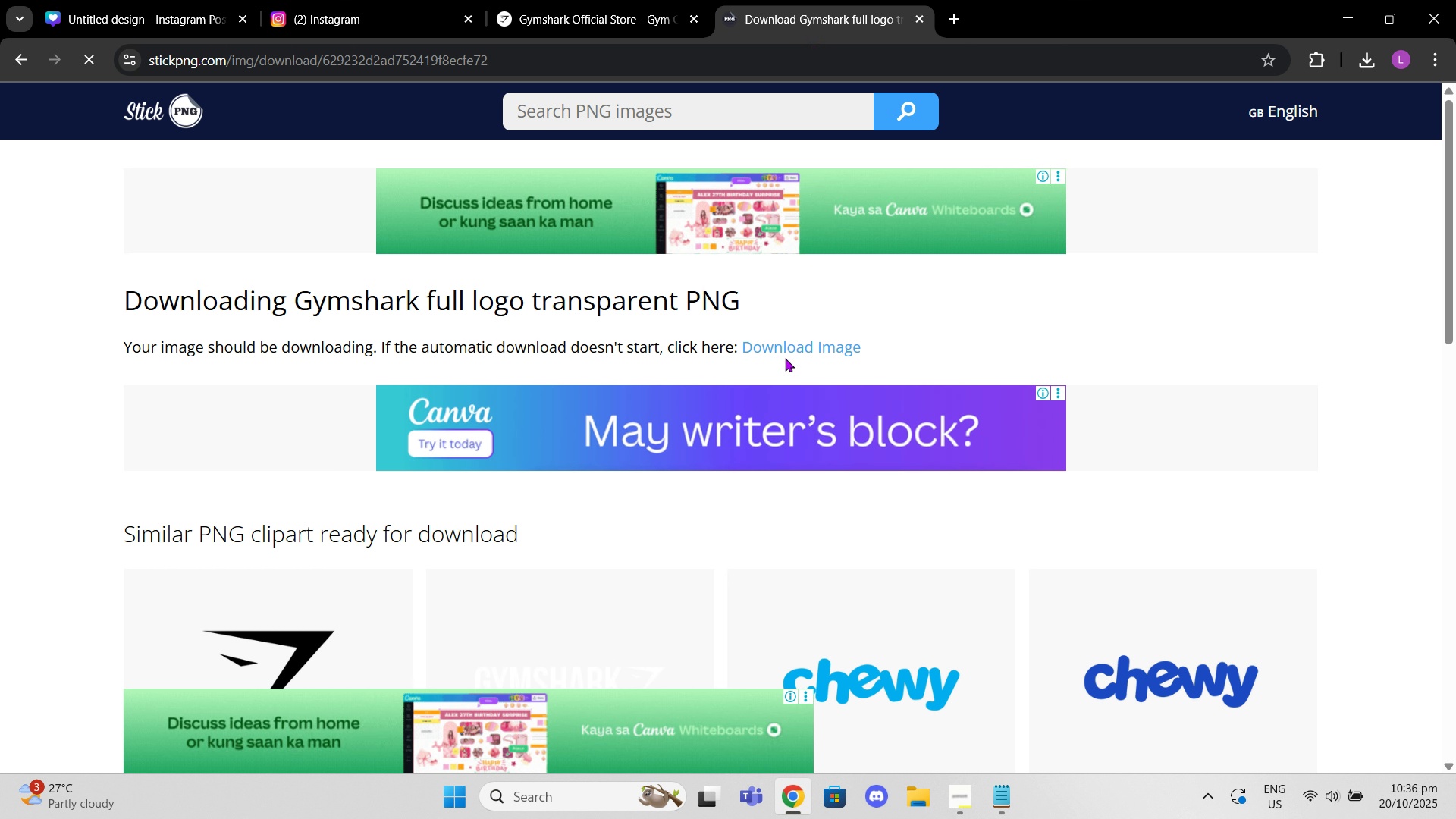 
scroll: coordinate [664, 313], scroll_direction: down, amount: 4.0
 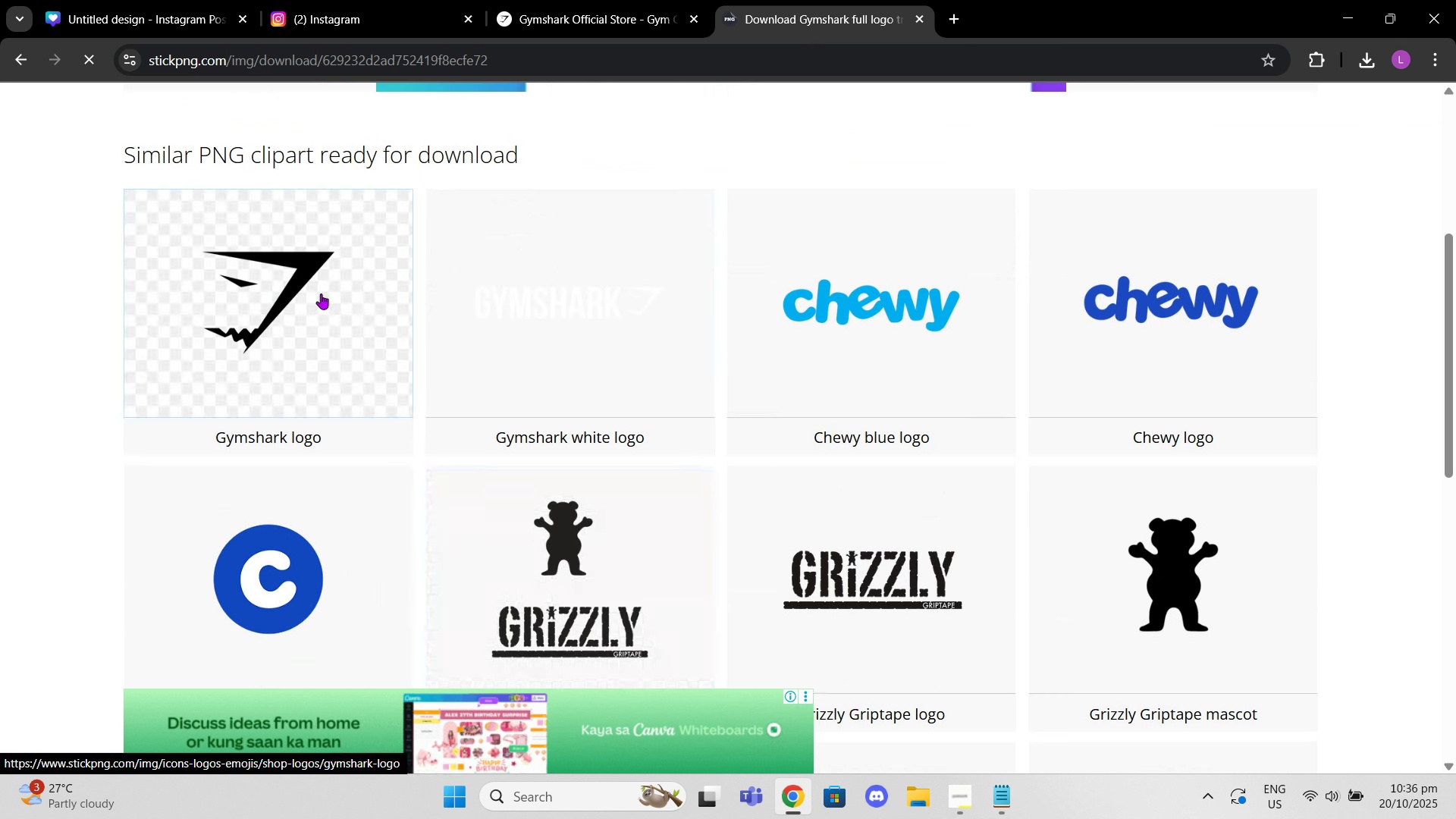 
left_click([321, 293])
 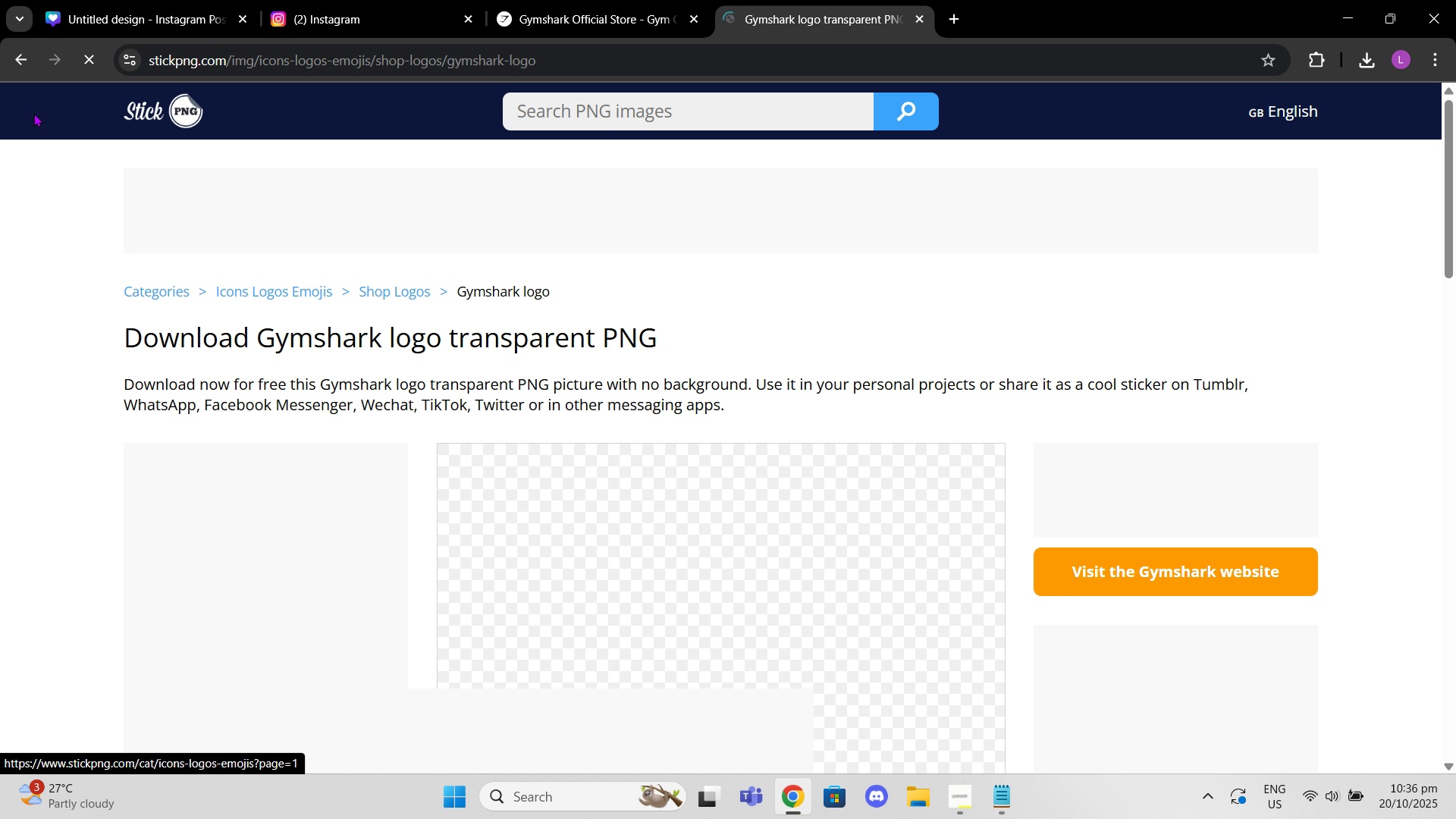 
left_click([18, 64])
 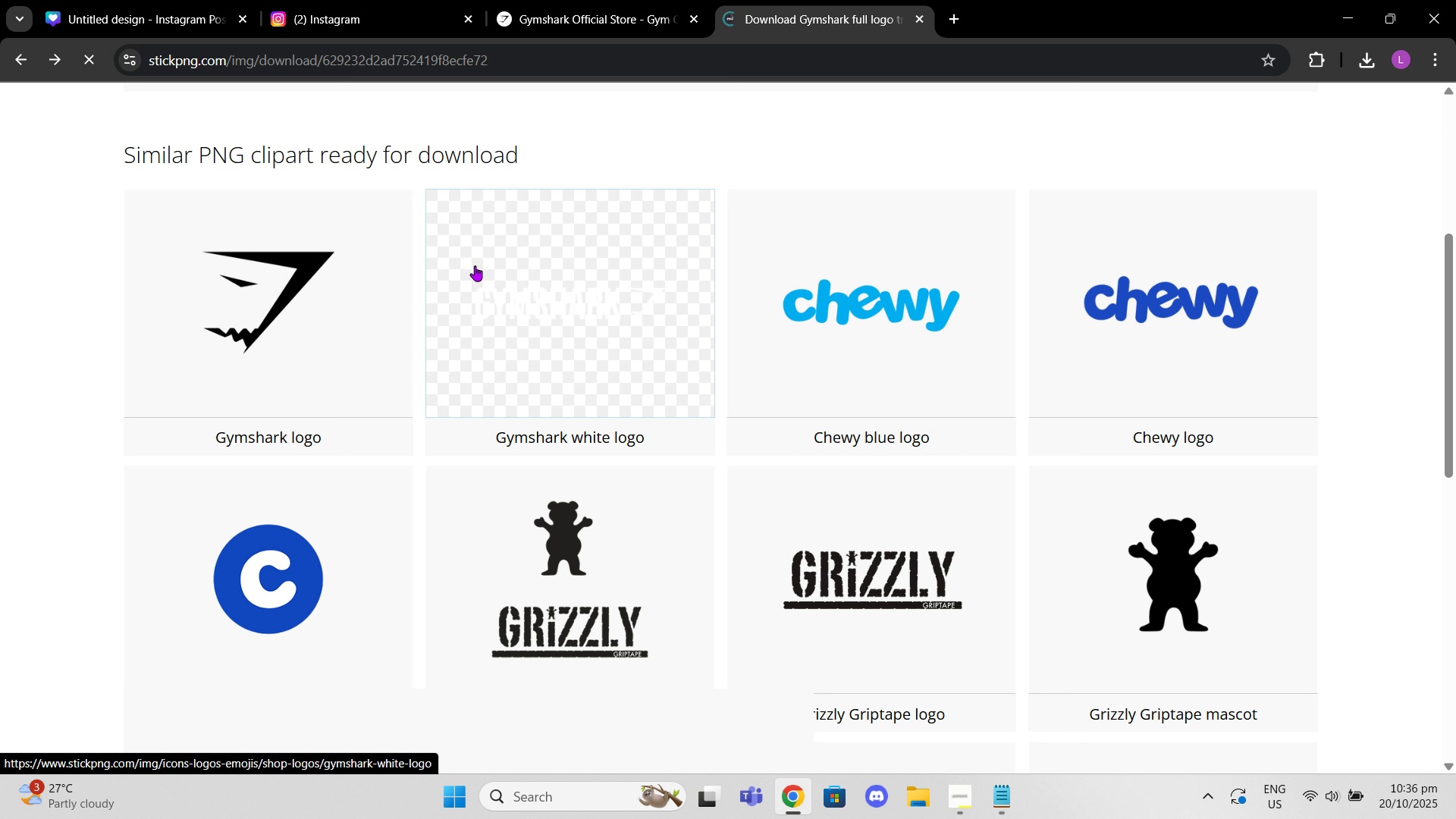 
left_click([536, 316])
 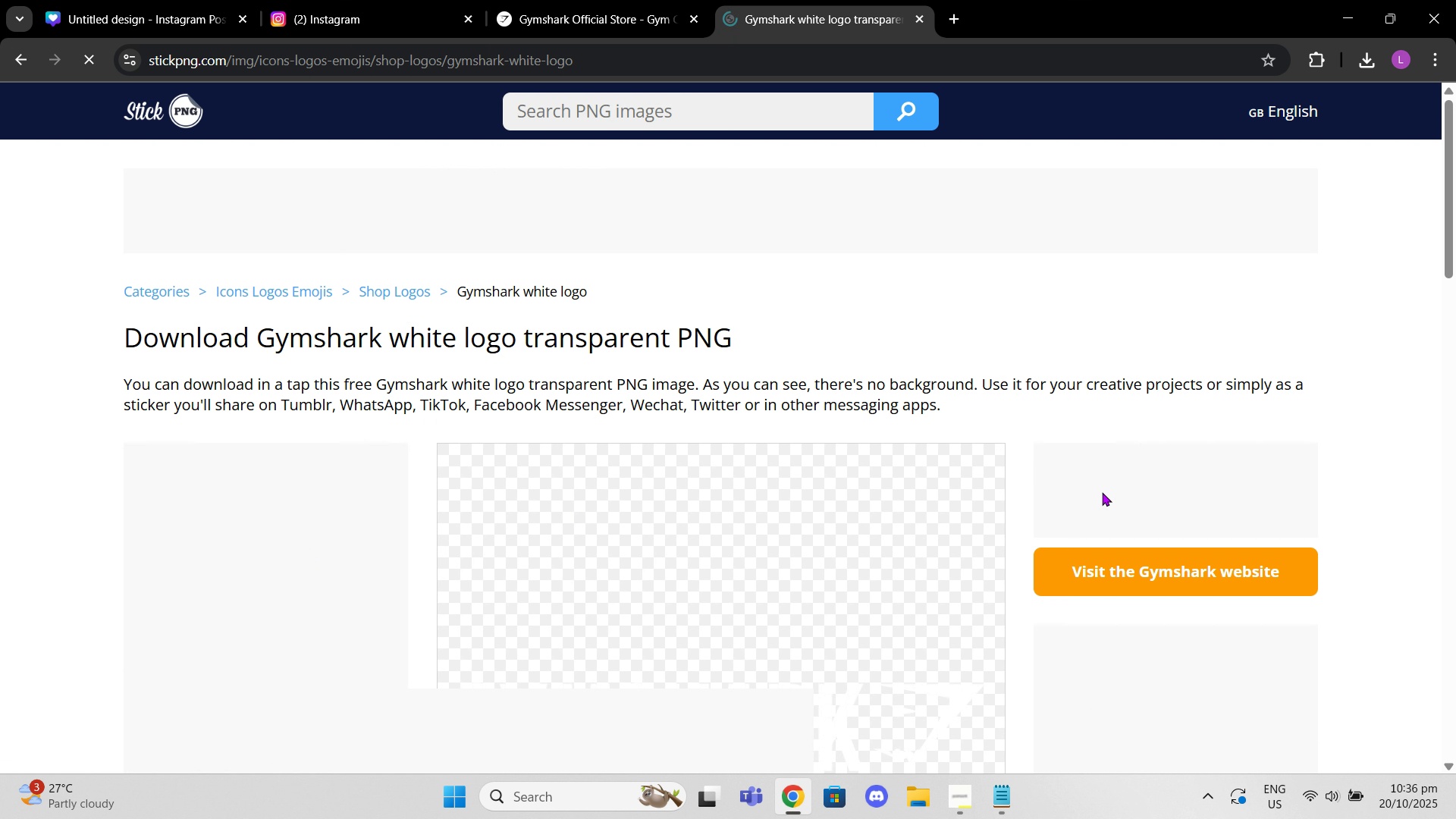 
scroll: coordinate [1152, 673], scroll_direction: down, amount: 4.0
 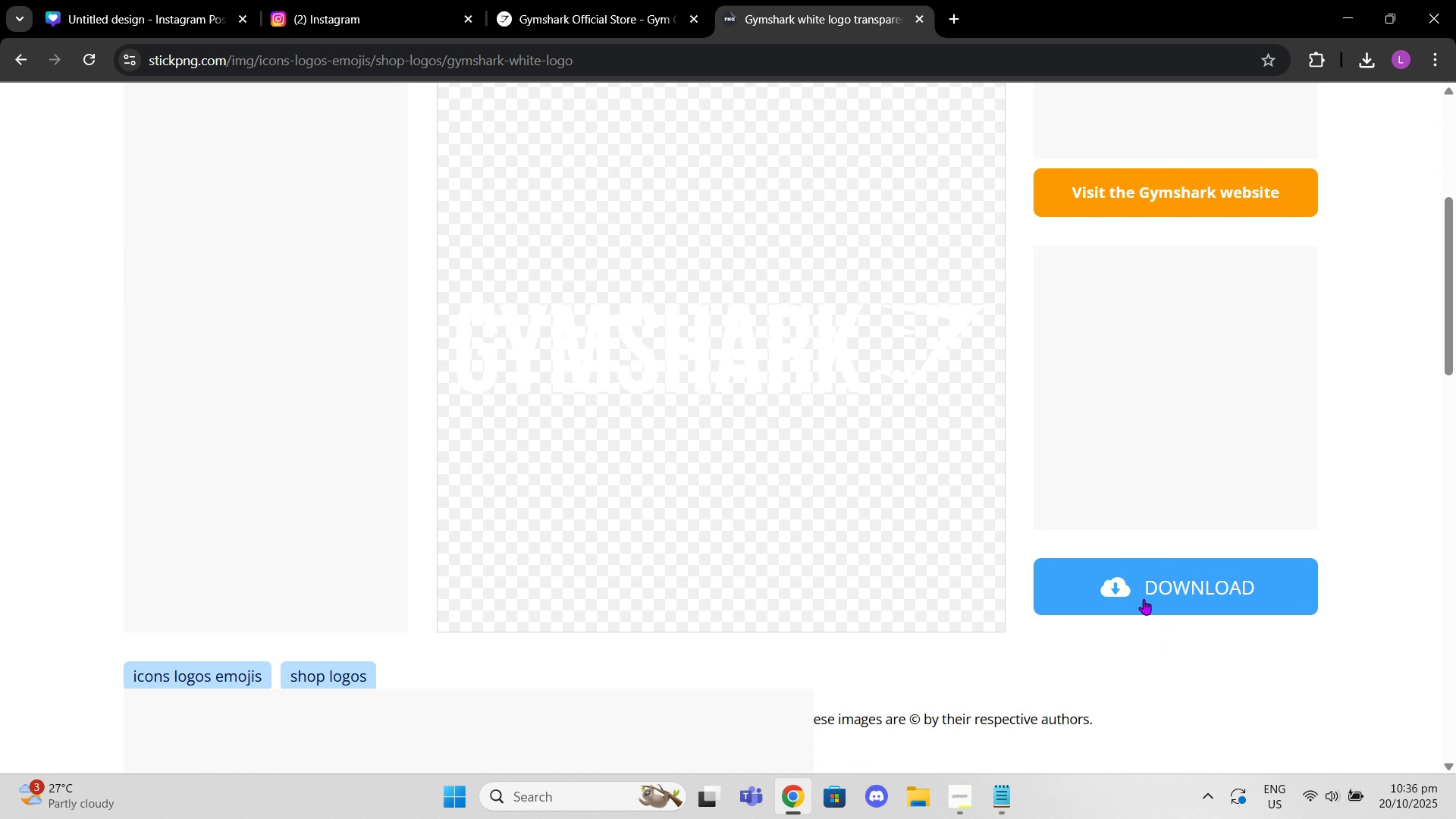 
left_click([1144, 599])
 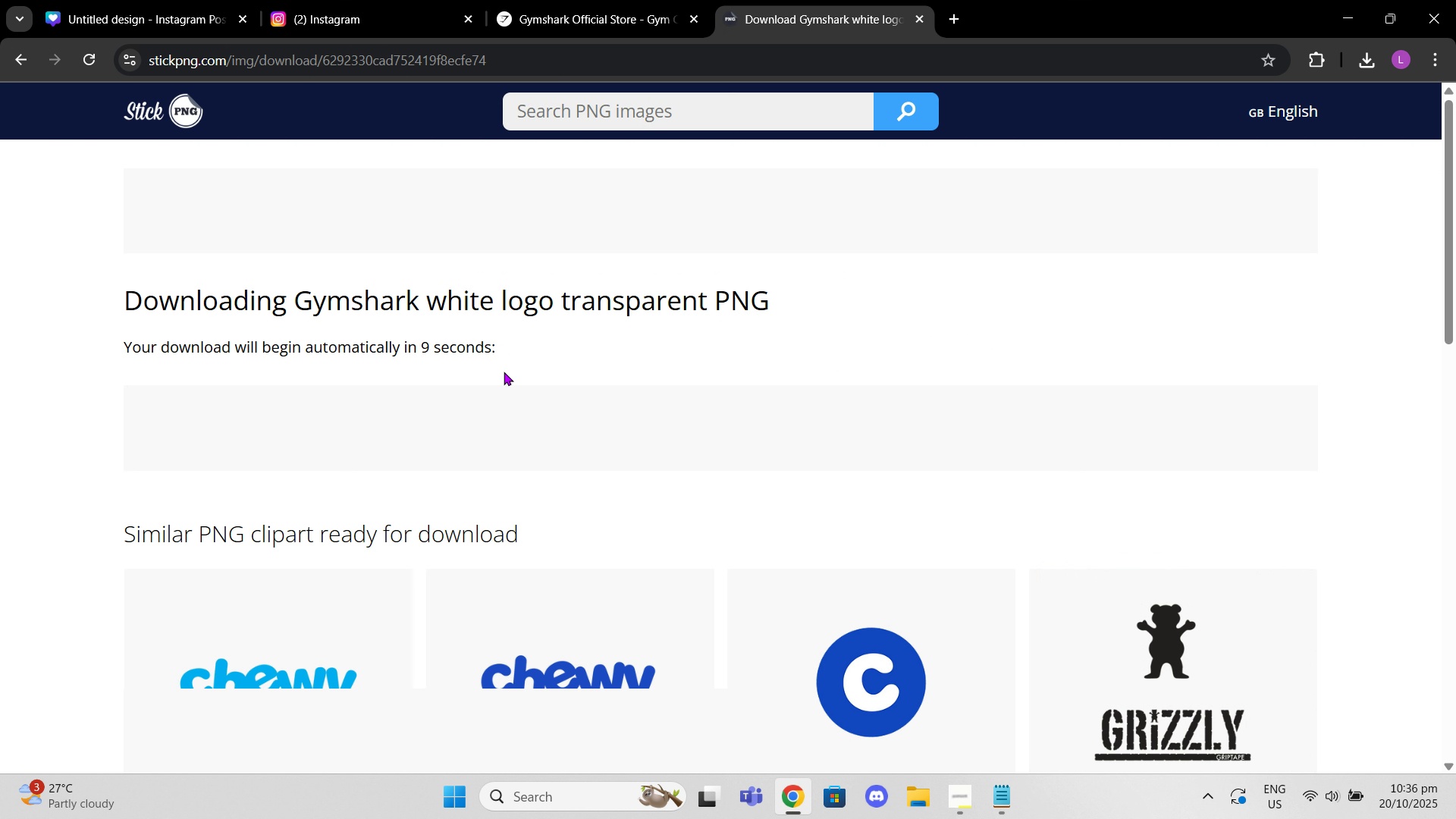 
left_click_drag(start_coordinate=[590, 0], to_coordinate=[585, 1])
 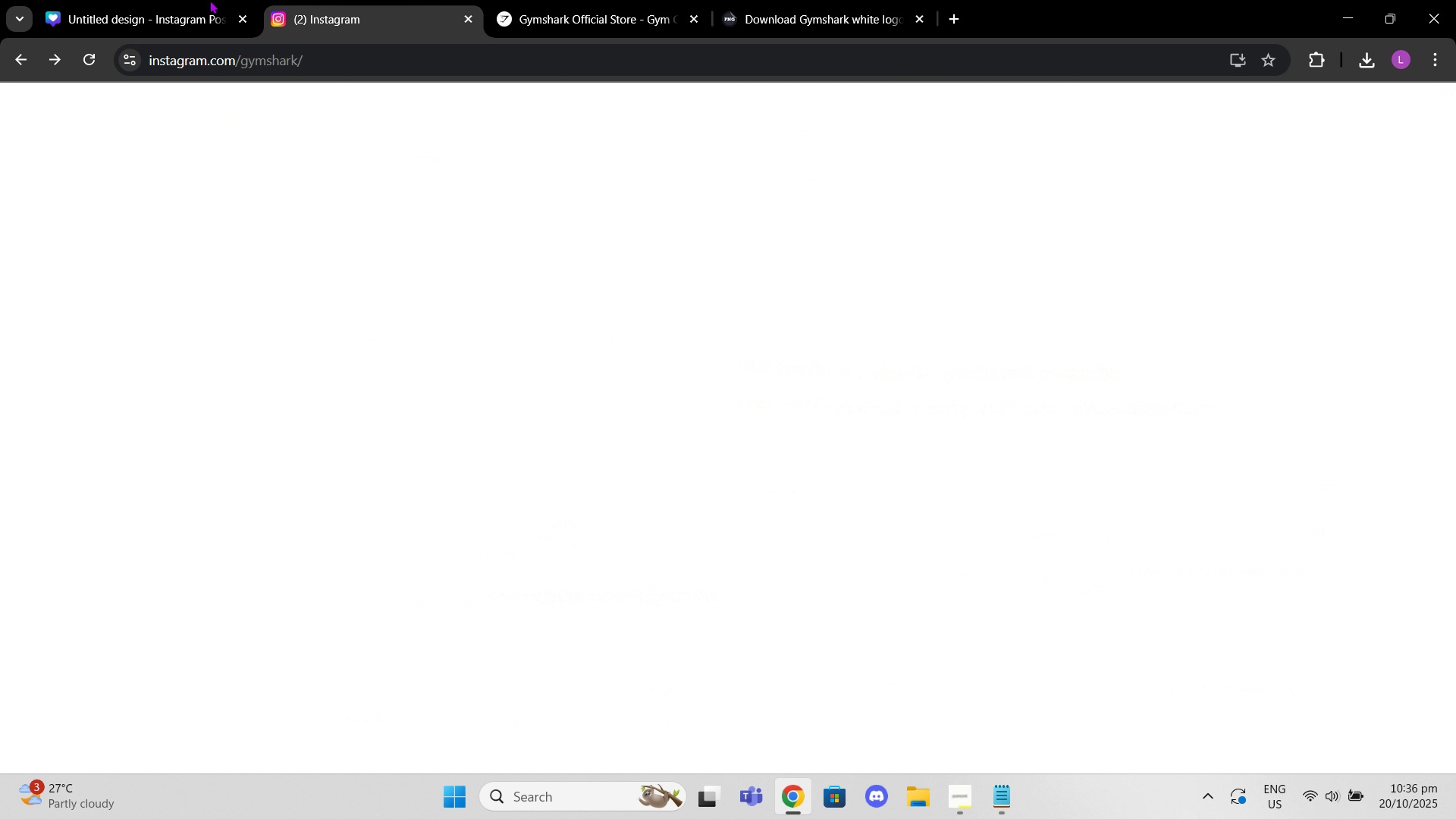 
double_click([155, 0])
 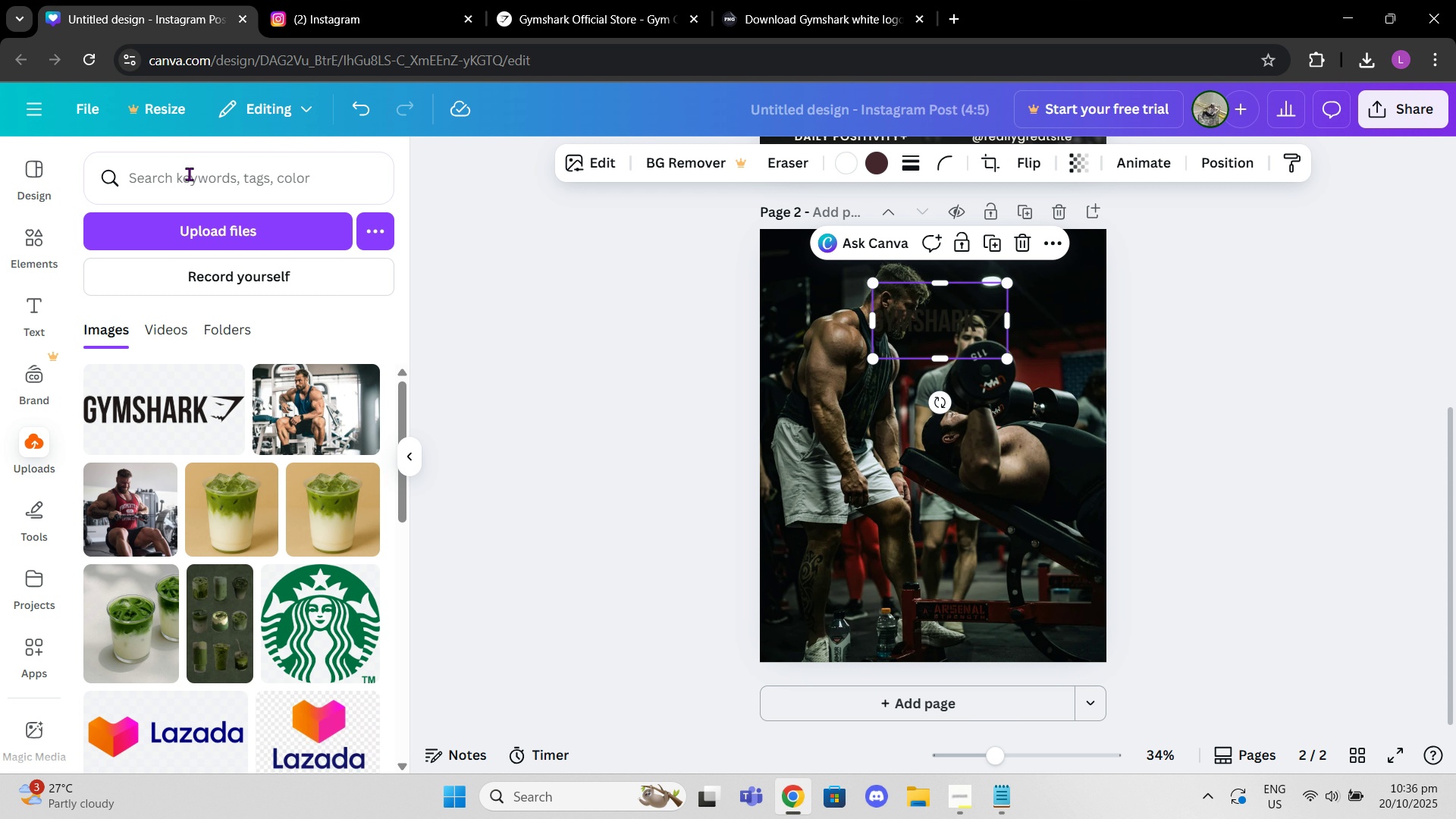 
left_click([36, 233])
 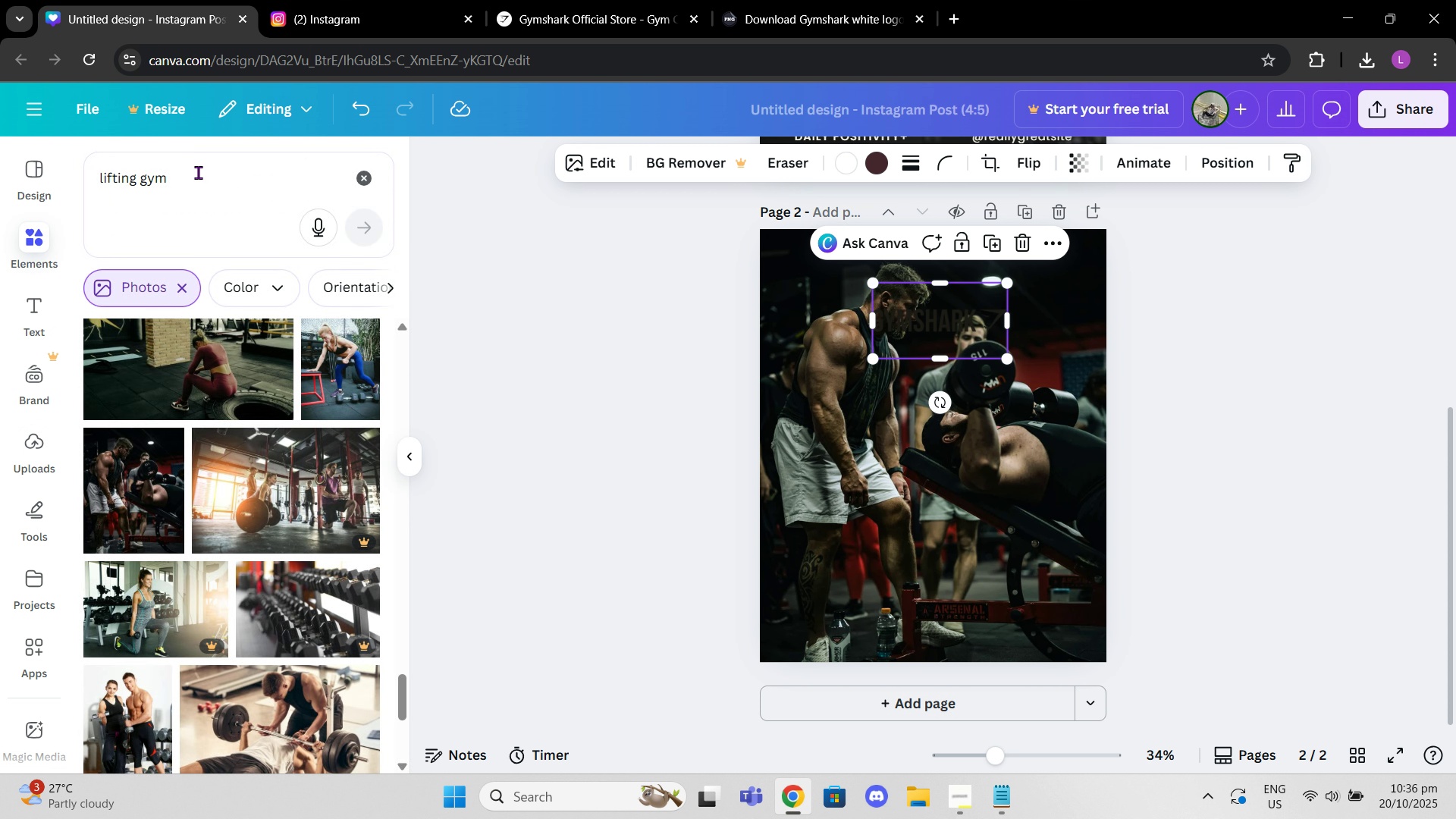 
left_click([198, 171])
 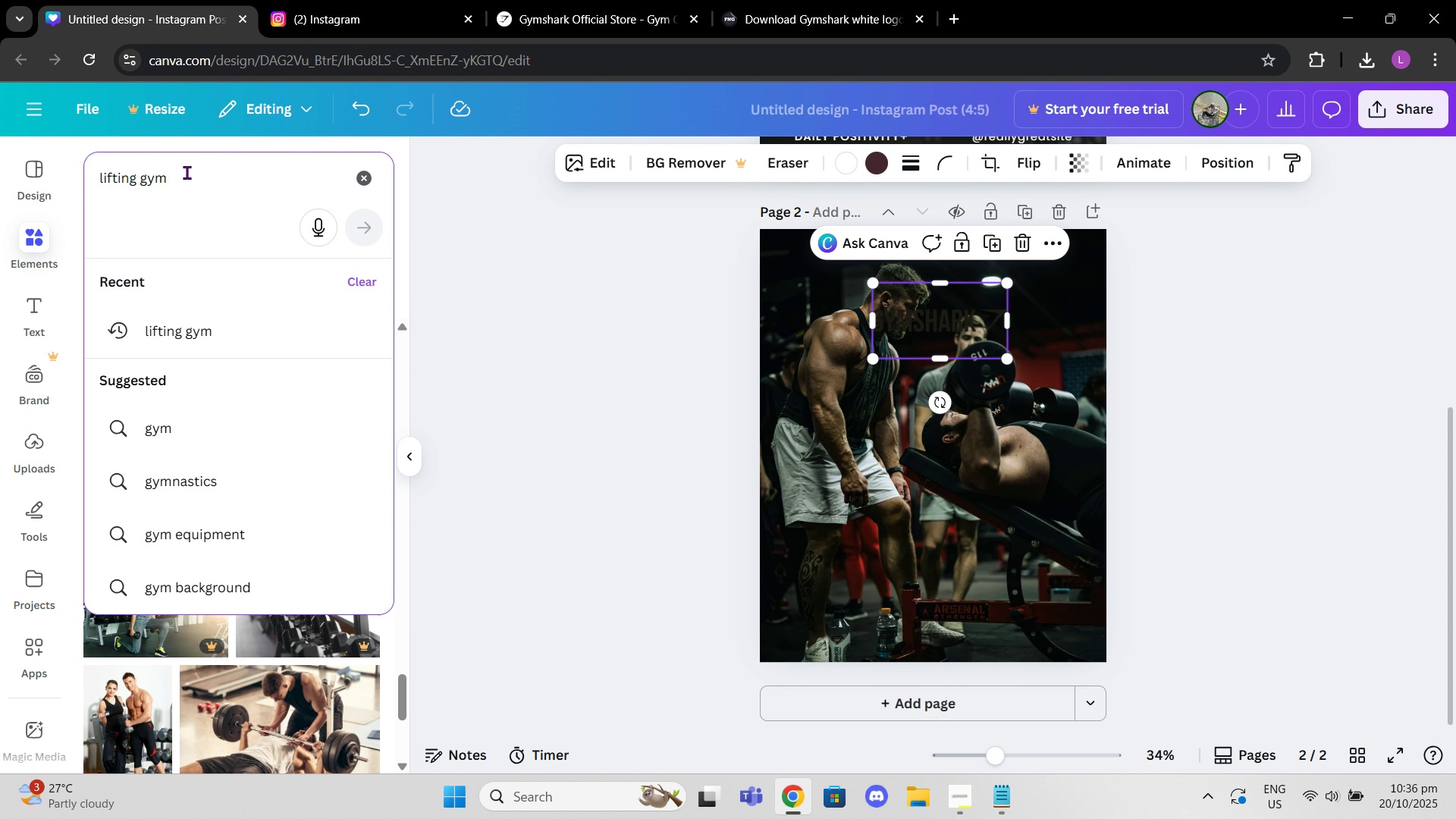 
left_click_drag(start_coordinate=[185, 172], to_coordinate=[63, 183])
 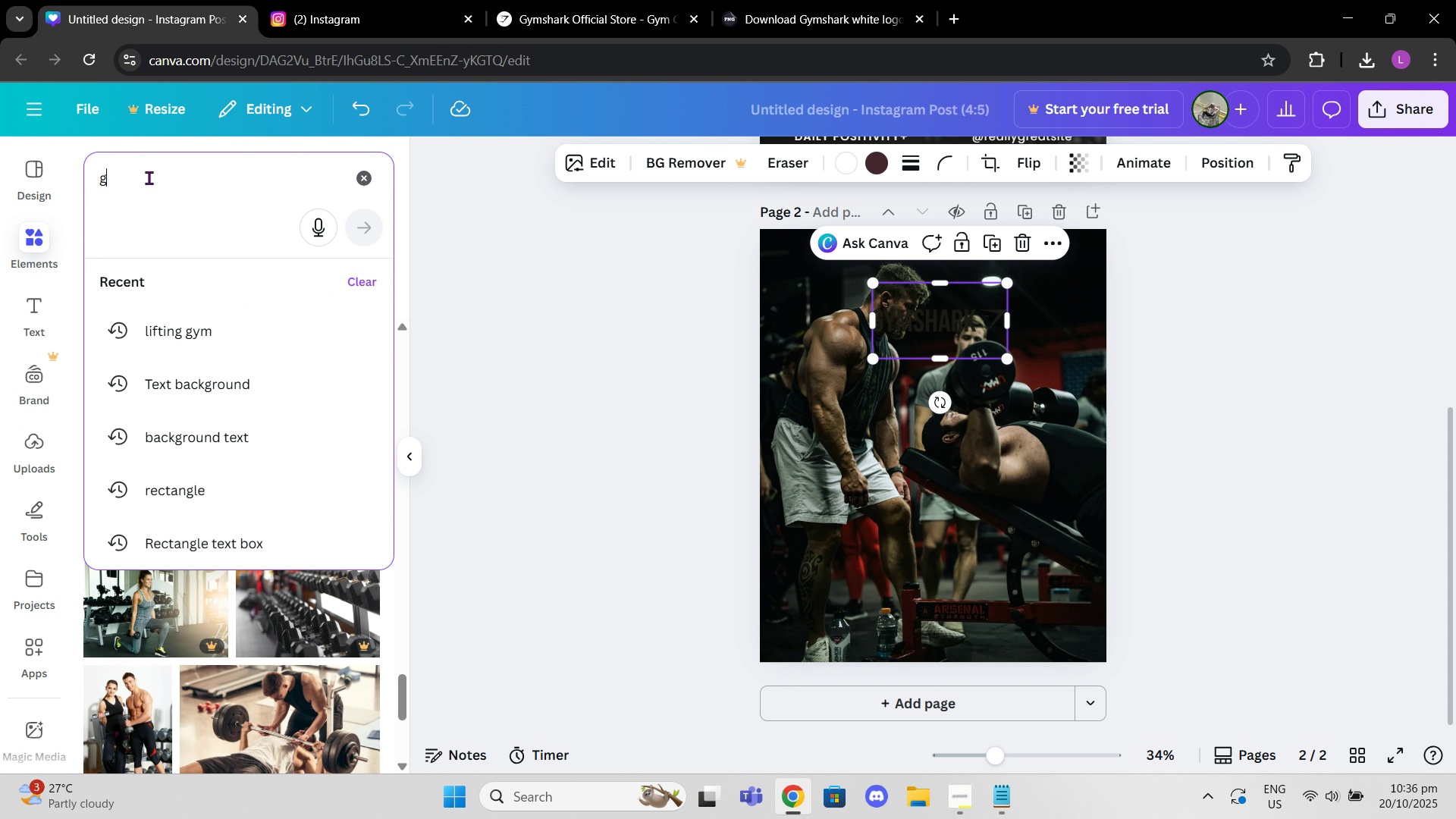 
type(gym)
 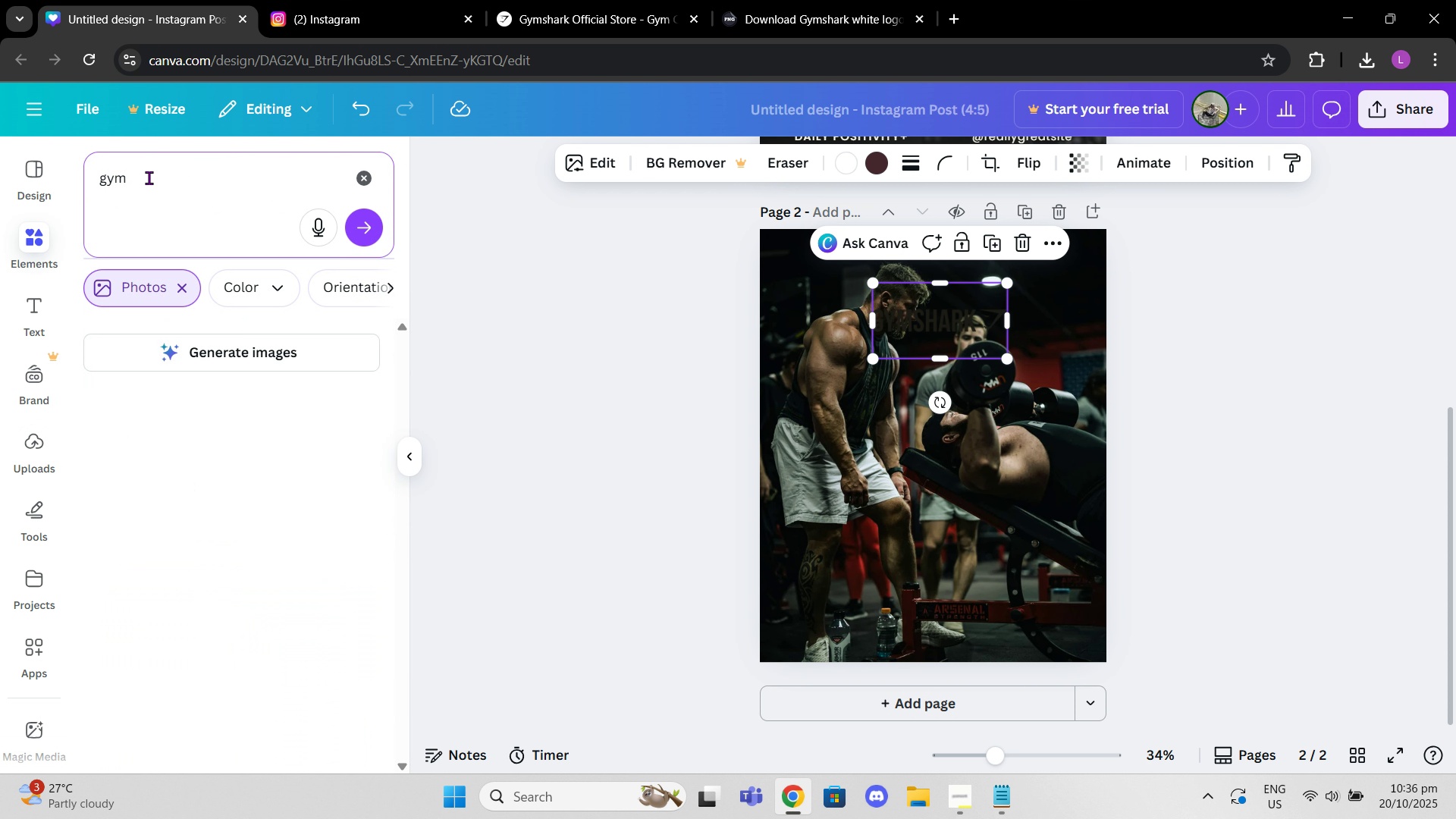 
key(Enter)
 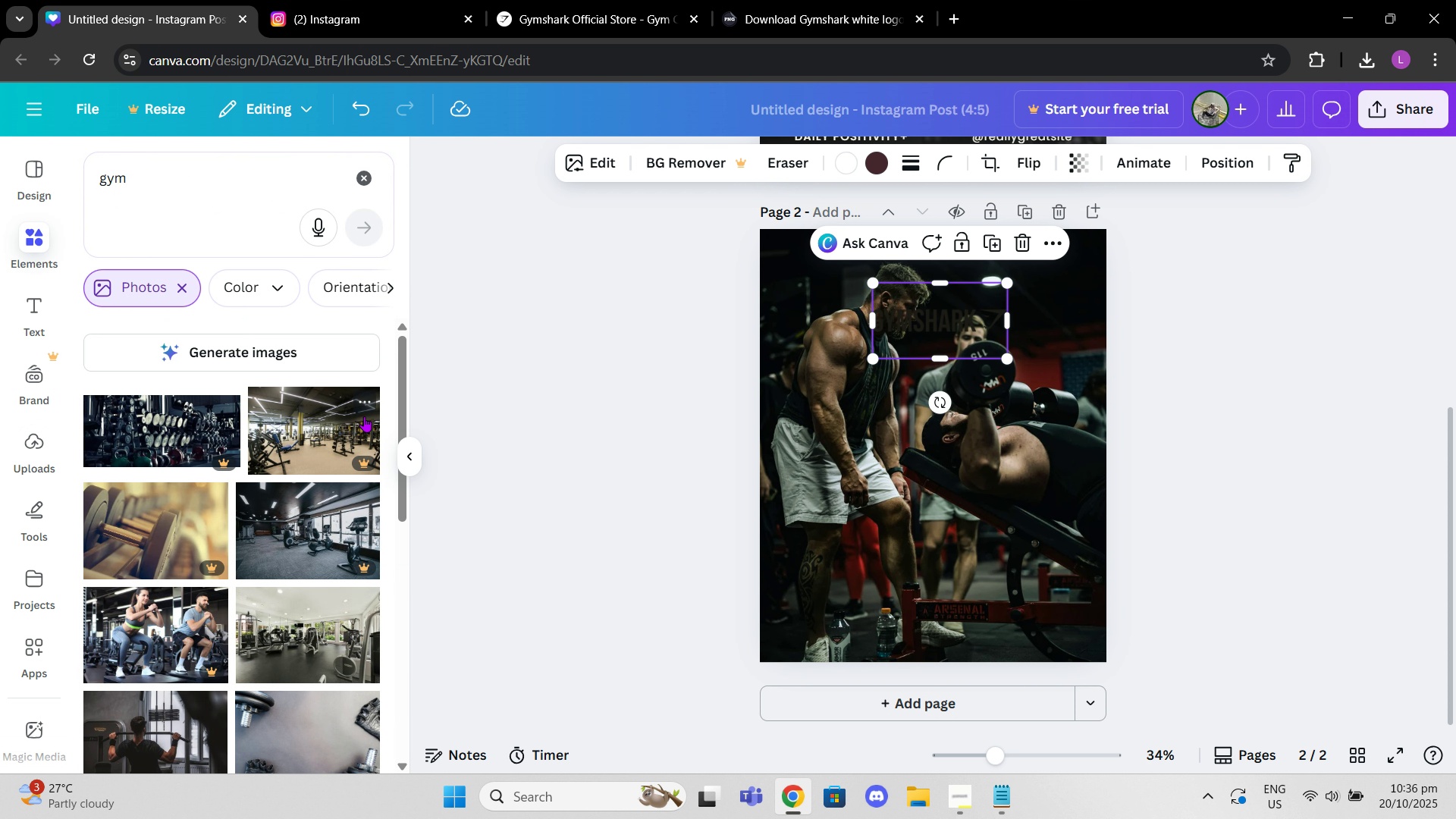 
scroll: coordinate [371, 431], scroll_direction: down, amount: 13.0
 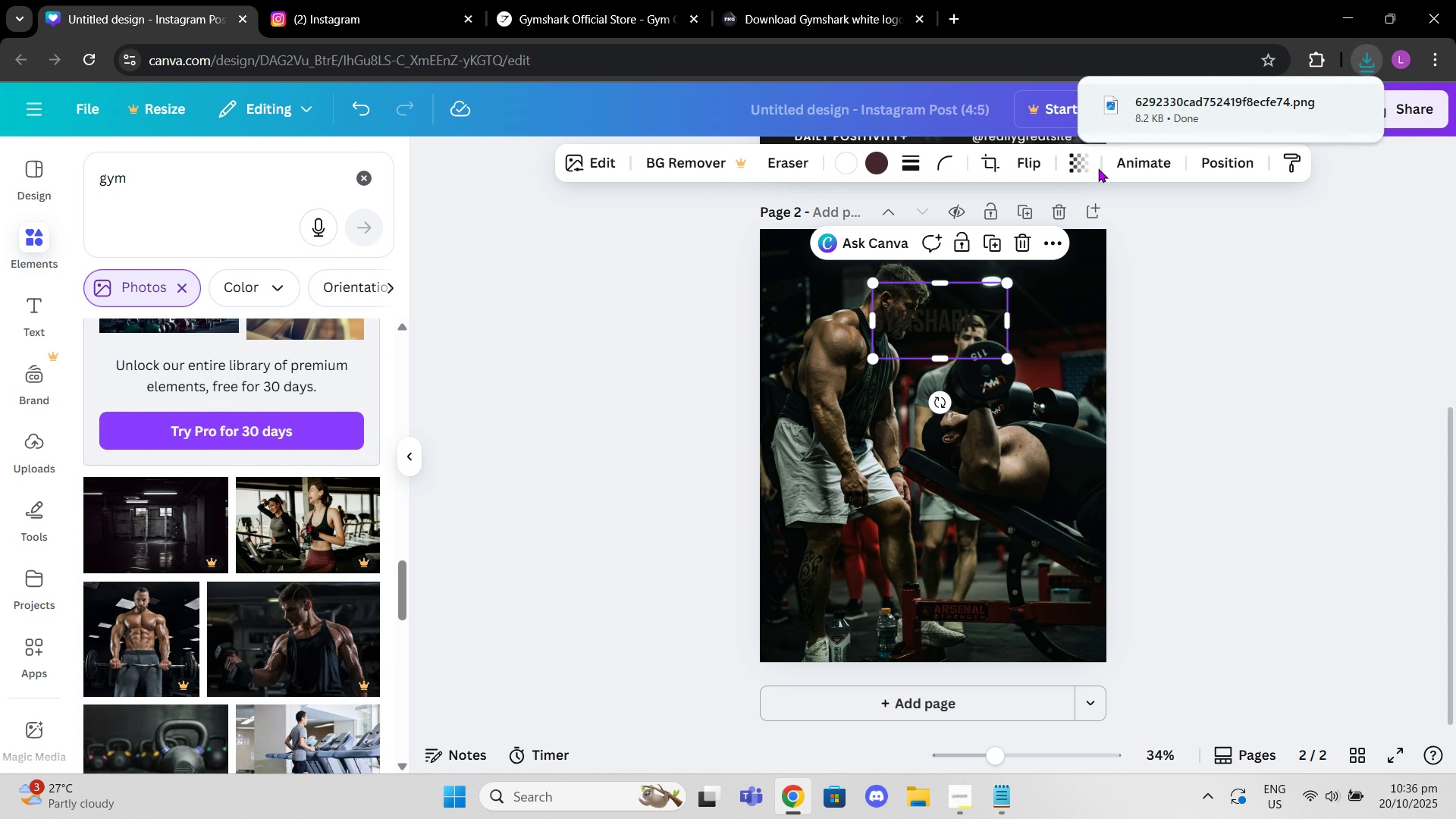 
left_click([1021, 246])
 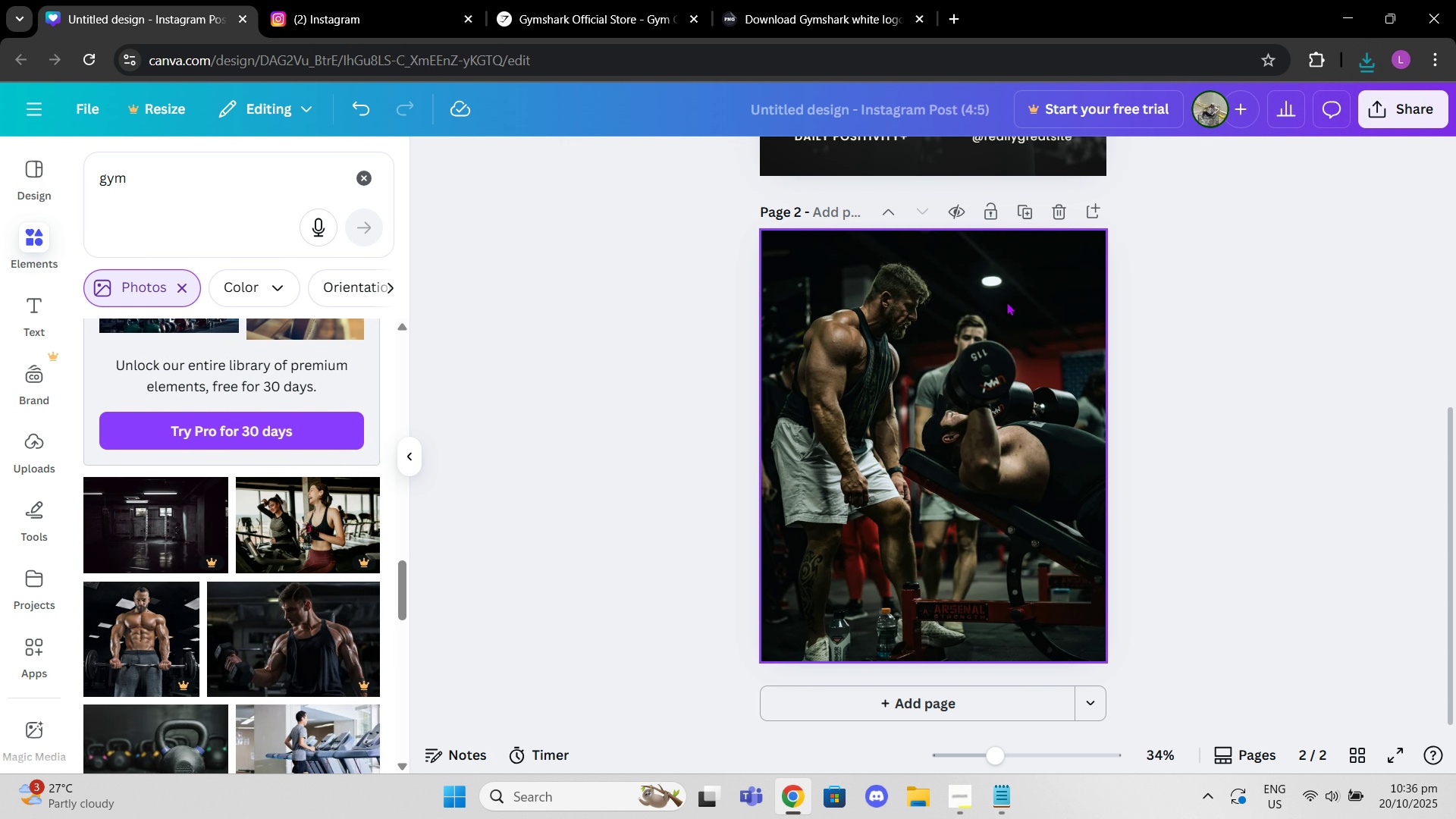 
scroll: coordinate [1006, 302], scroll_direction: up, amount: 4.0
 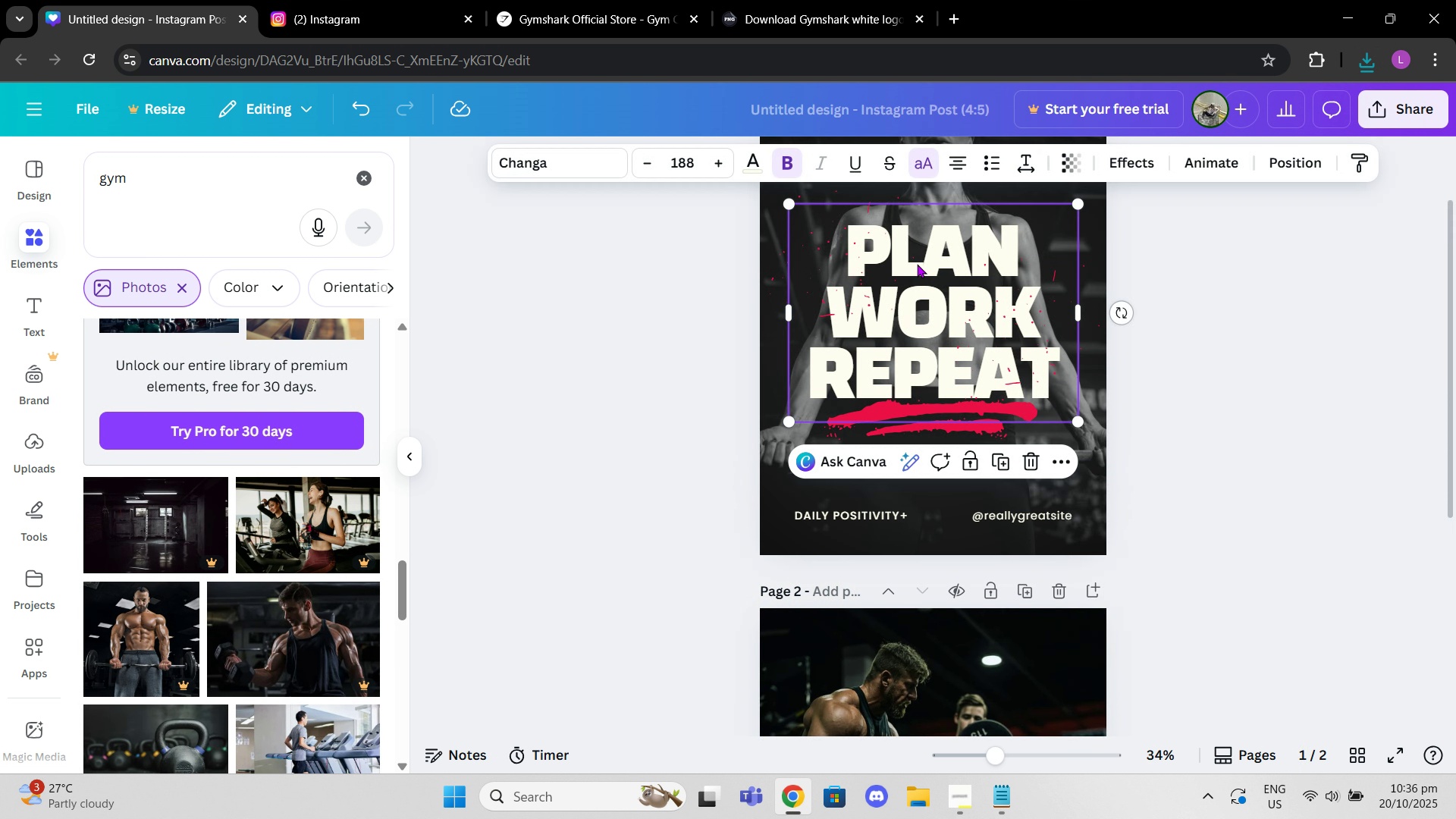 
left_click([917, 264])
 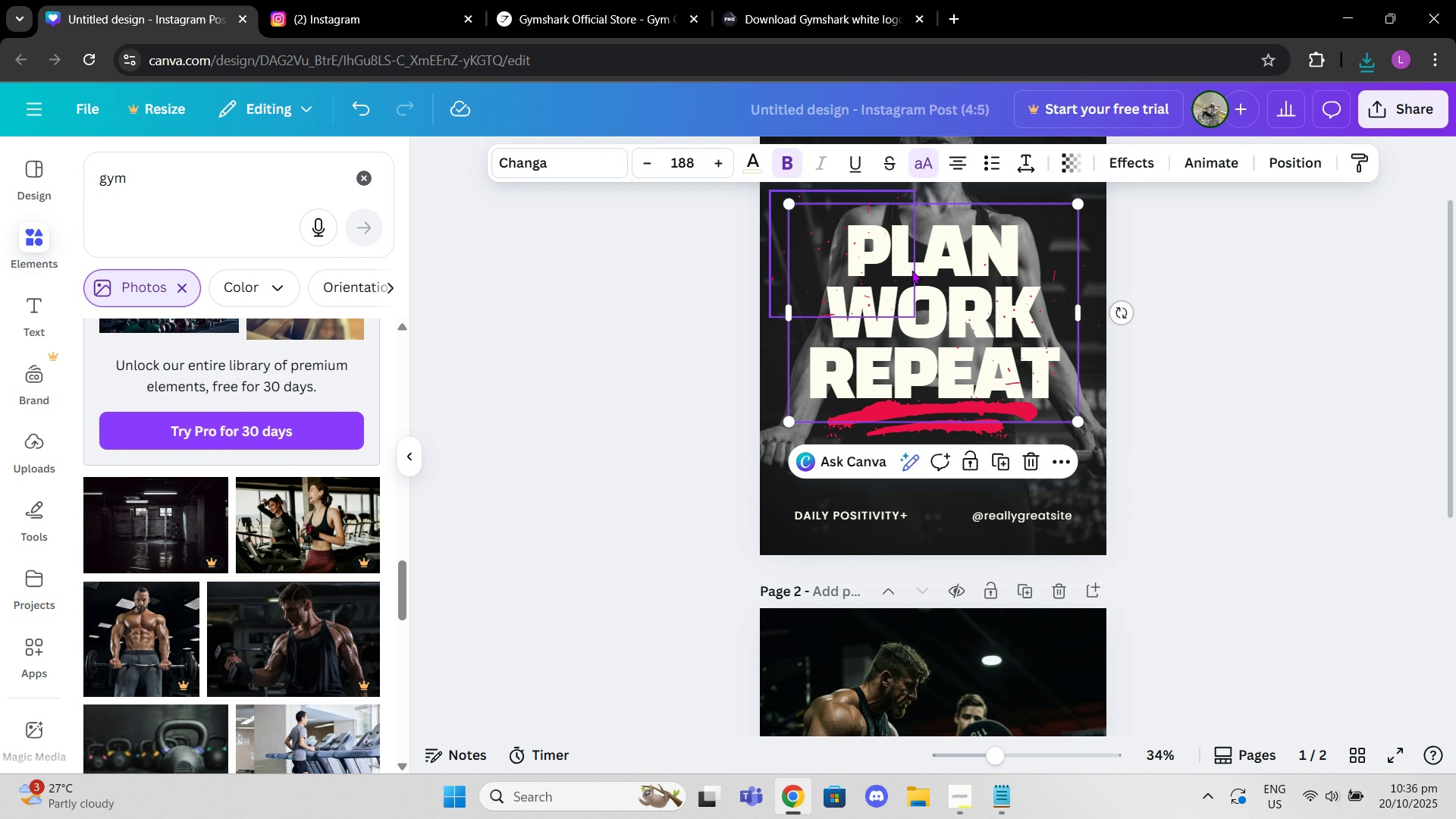 
key(Control+C)
 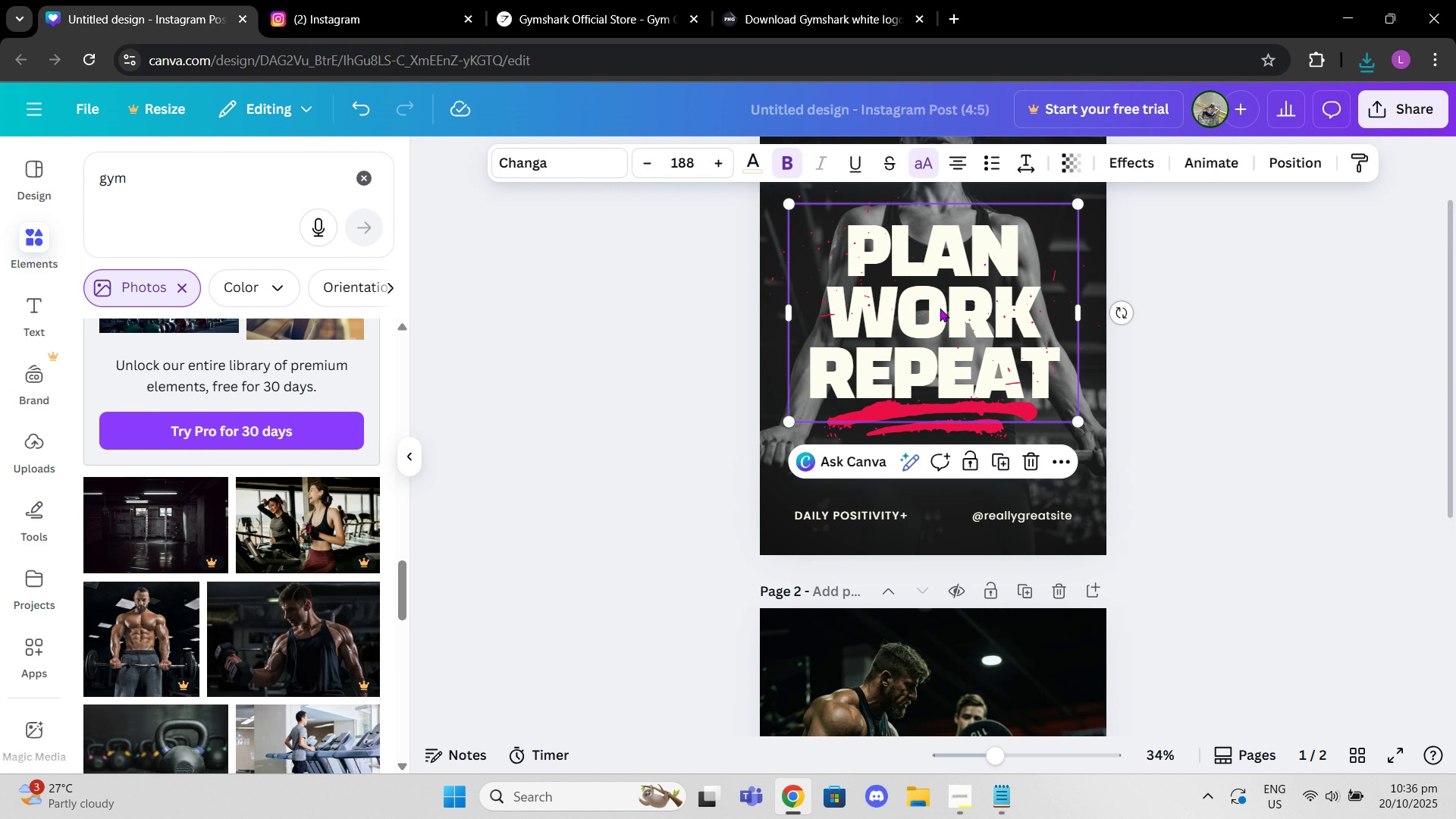 
scroll: coordinate [940, 315], scroll_direction: down, amount: 7.0
 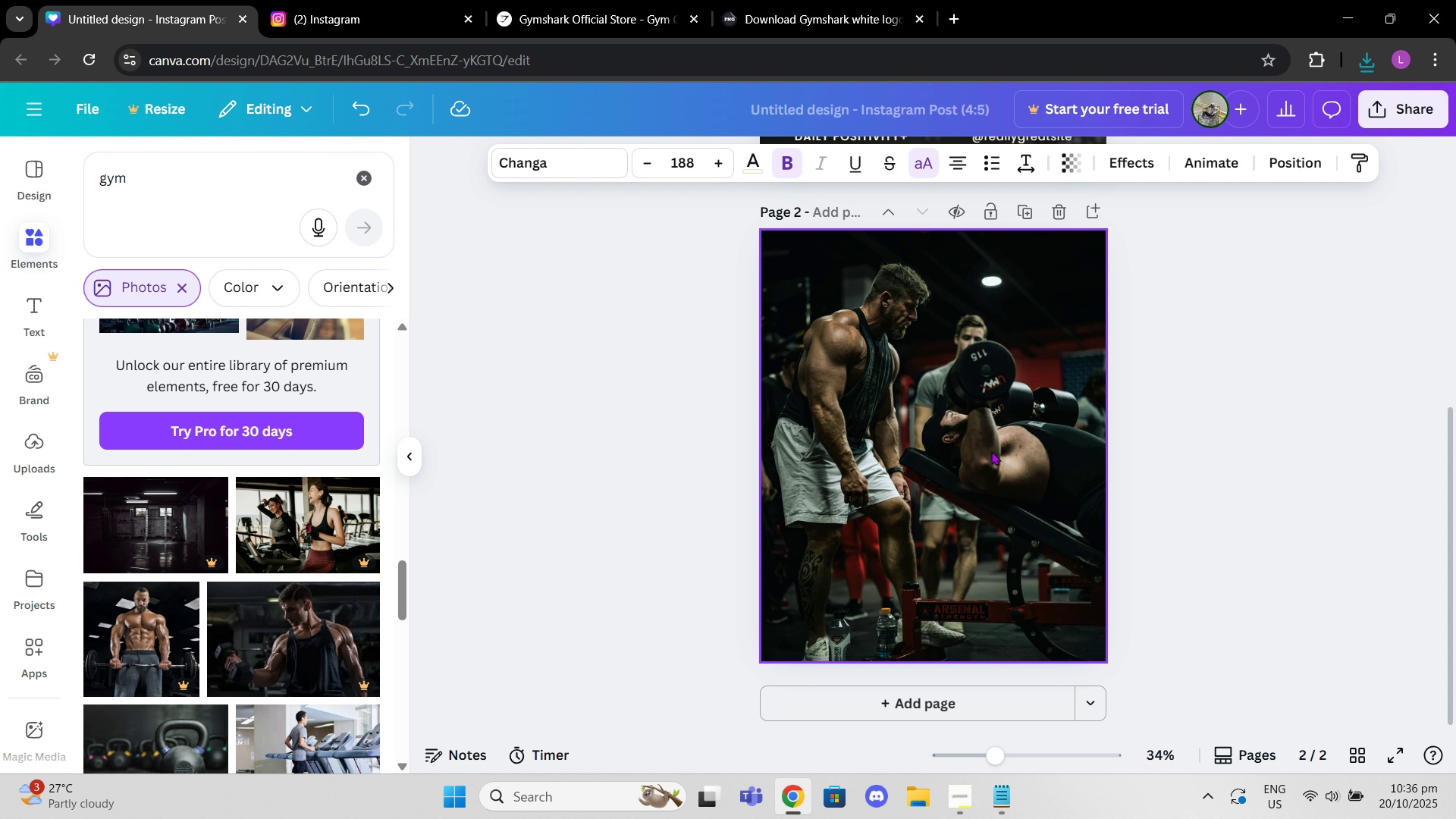 
left_click([991, 451])
 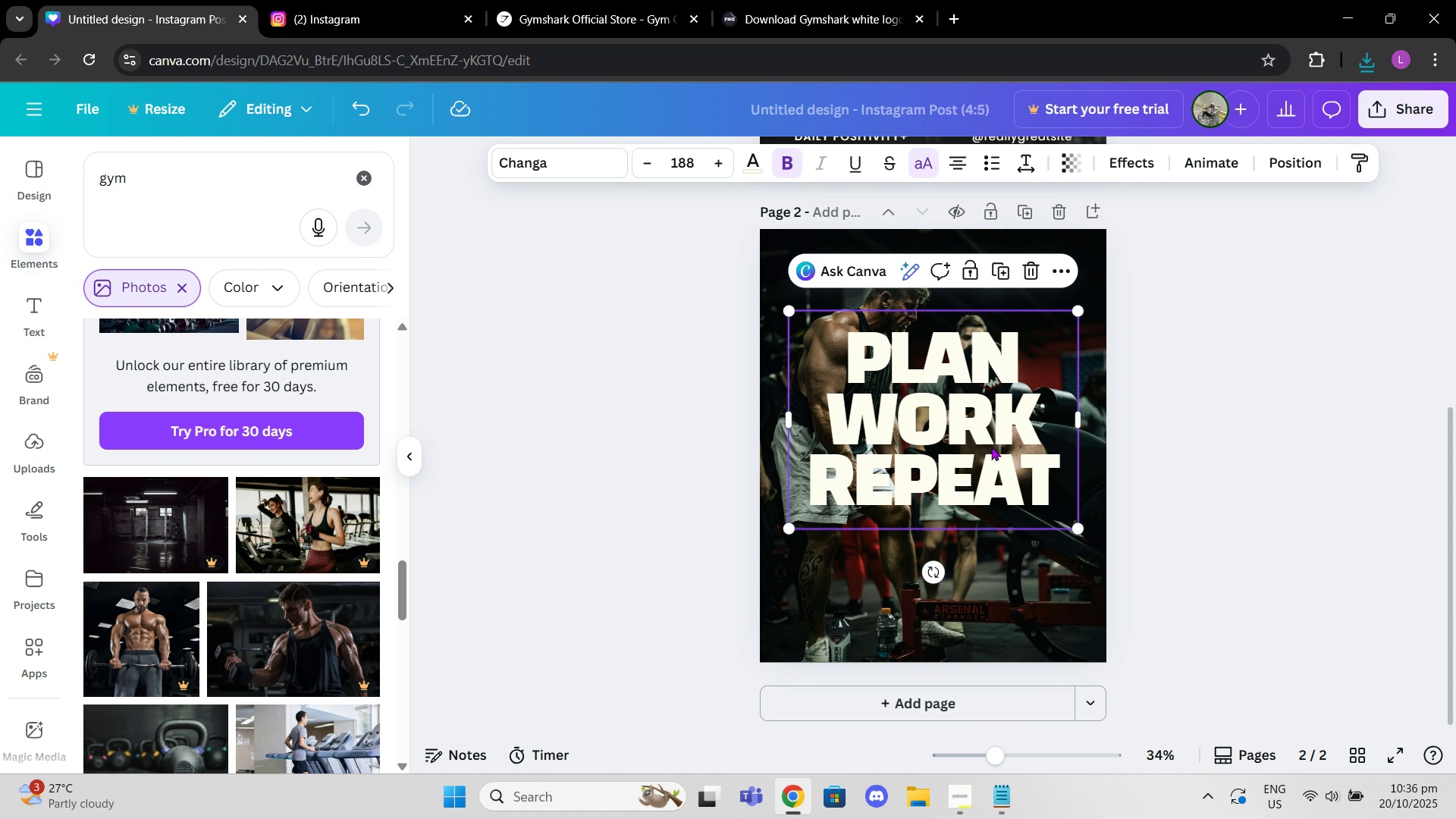 
key(Control+V)
 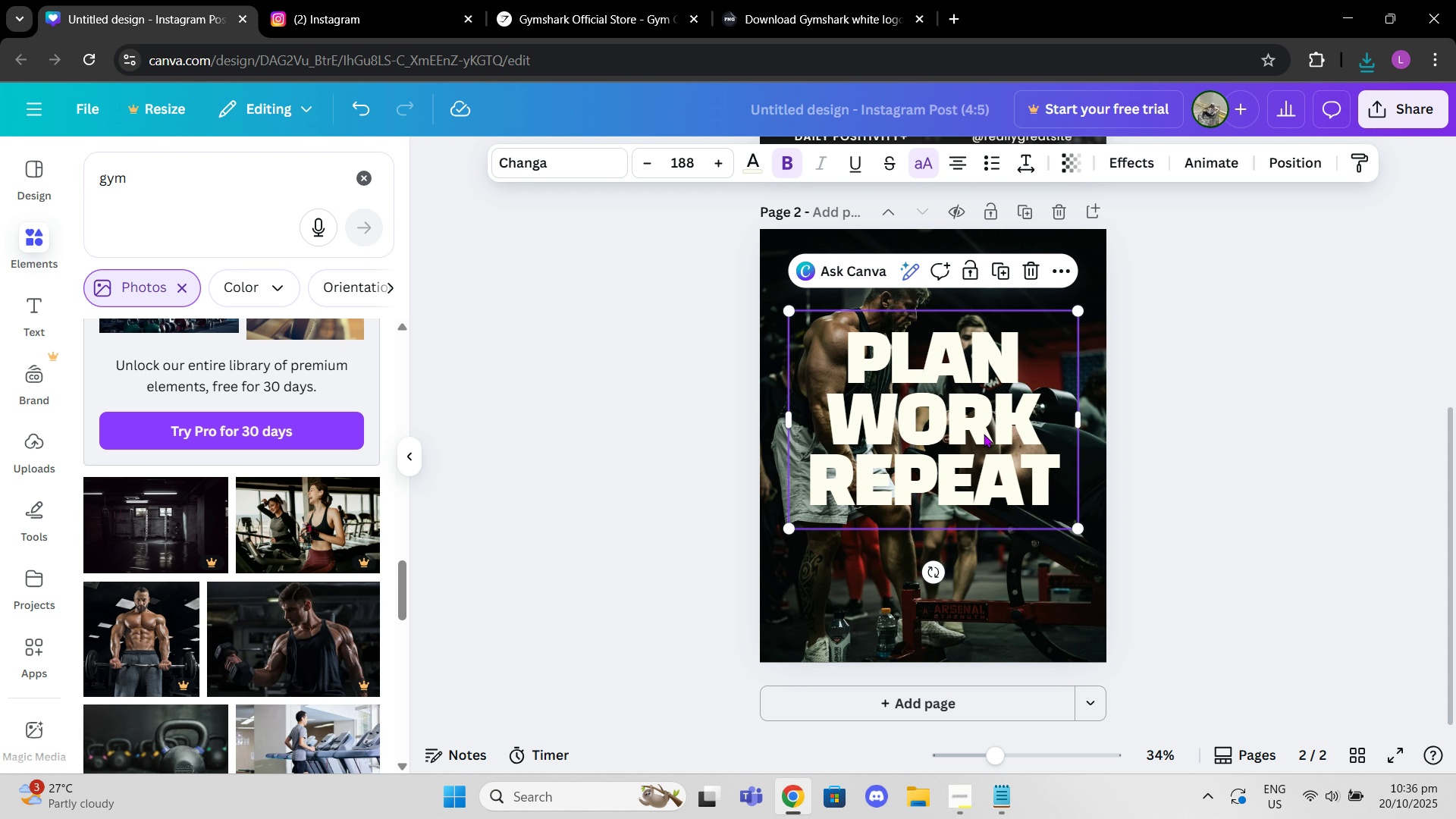 
scroll: coordinate [979, 419], scroll_direction: up, amount: 8.0
 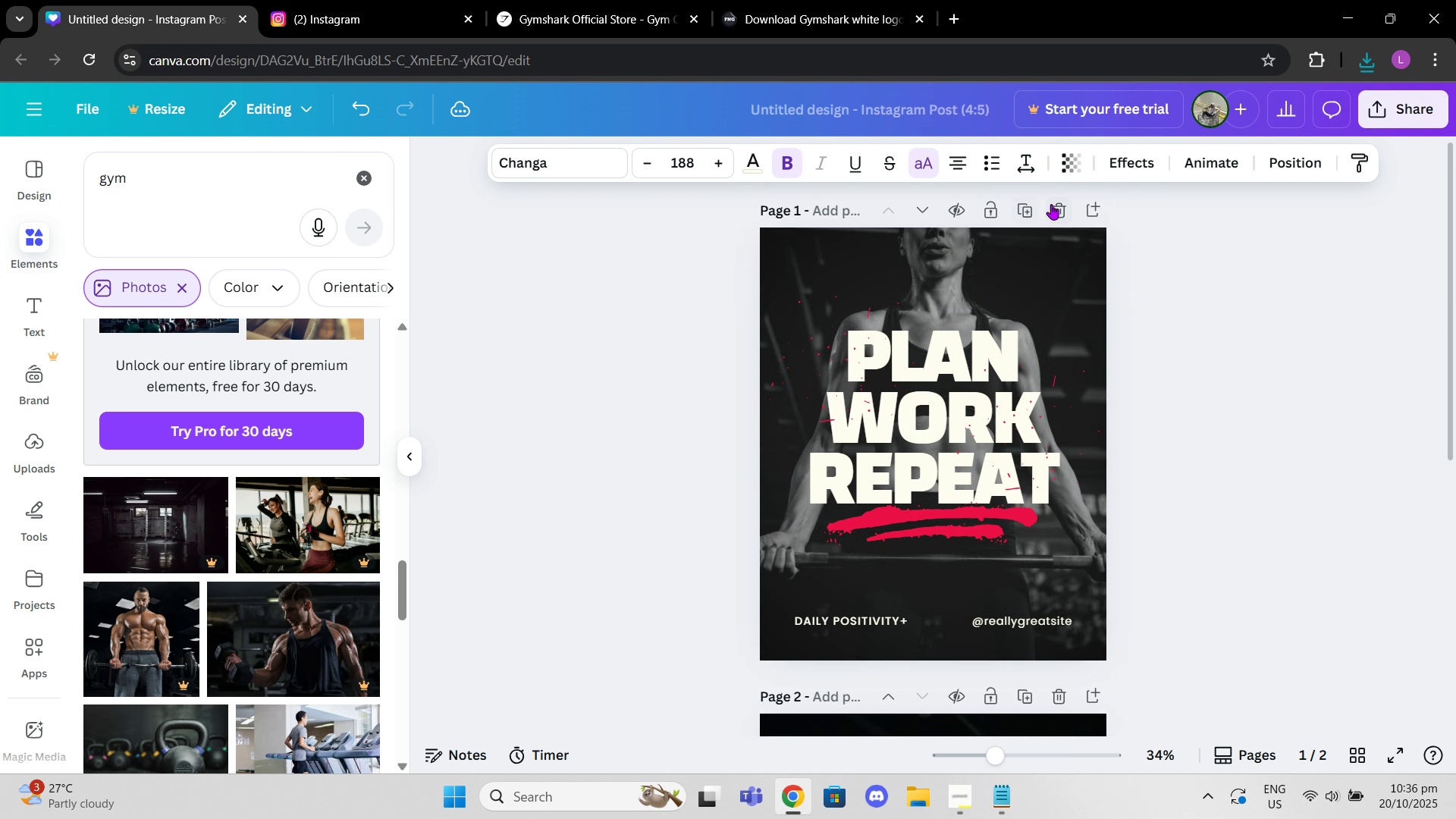 
left_click([1051, 204])
 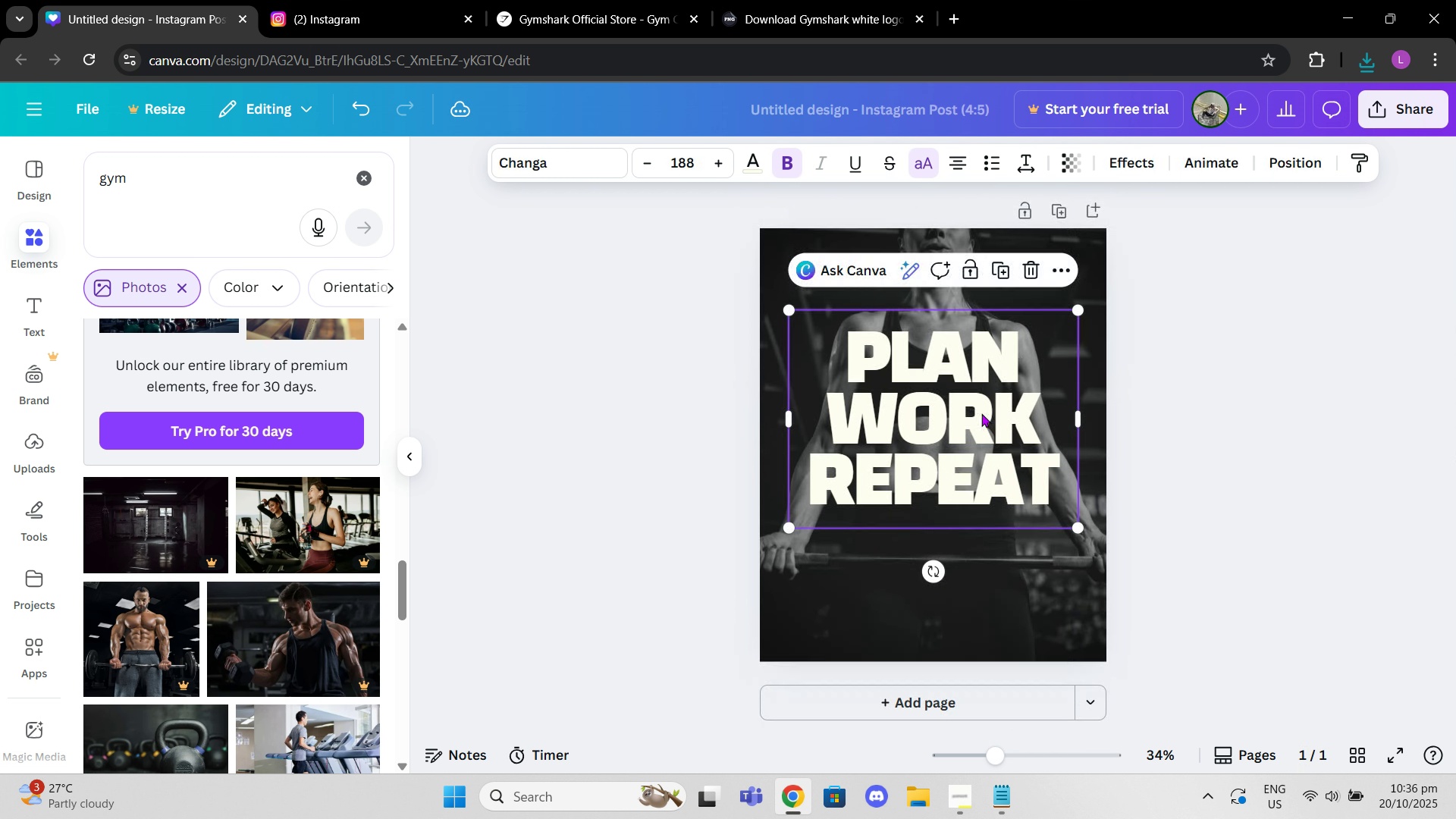 
left_click([981, 416])
 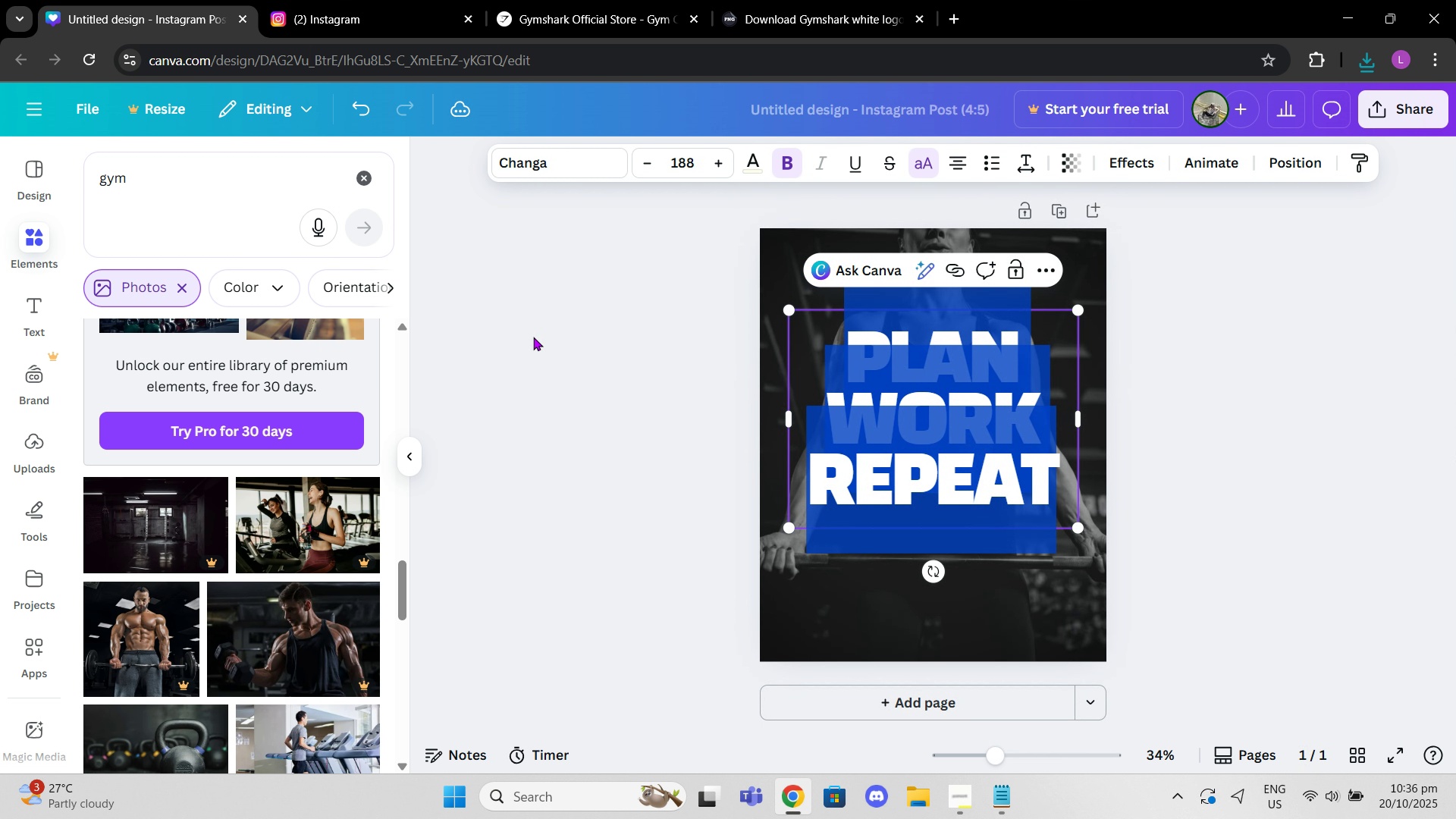 
left_click([522, 338])
 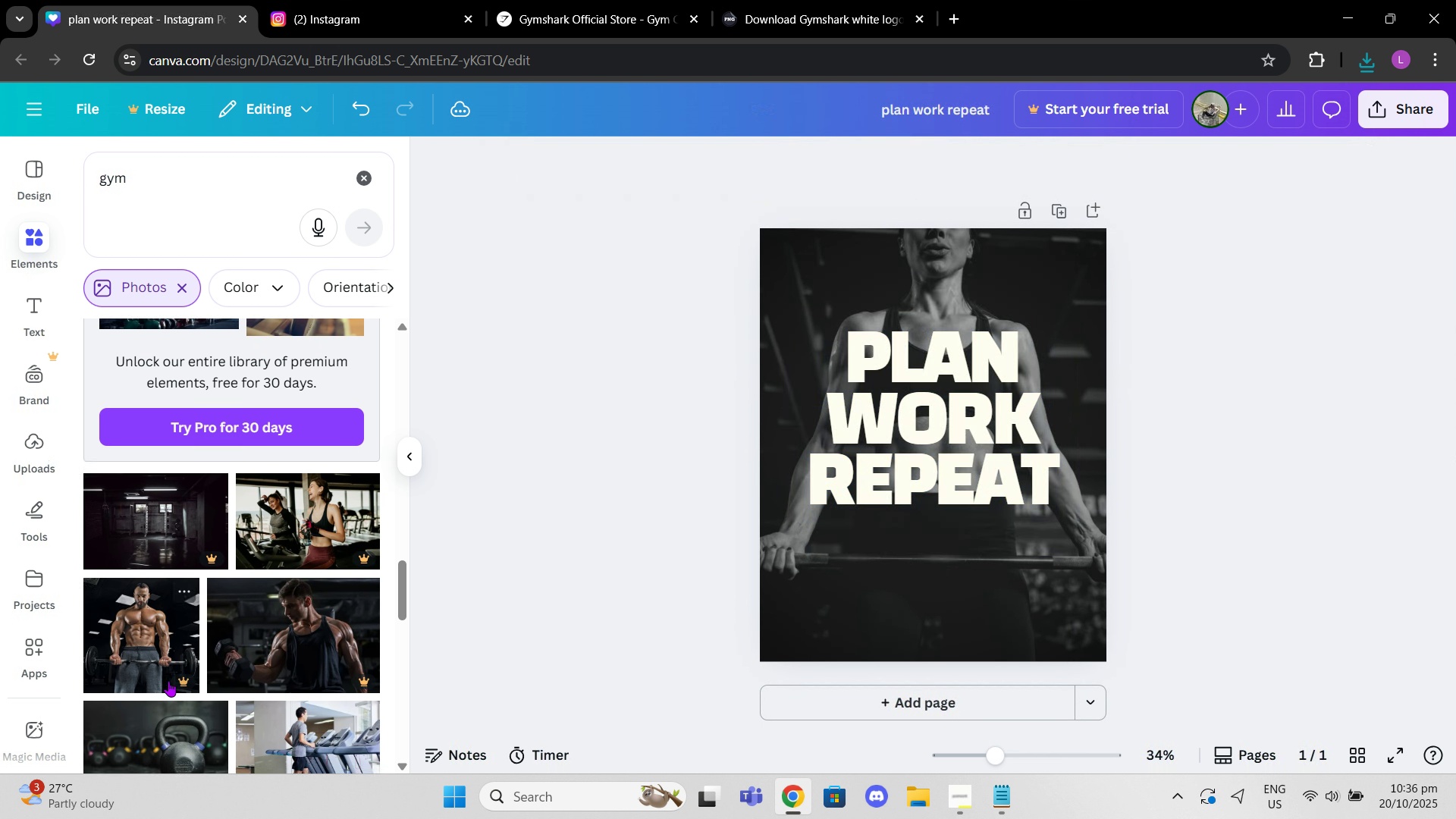 
scroll: coordinate [168, 681], scroll_direction: down, amount: 4.0
 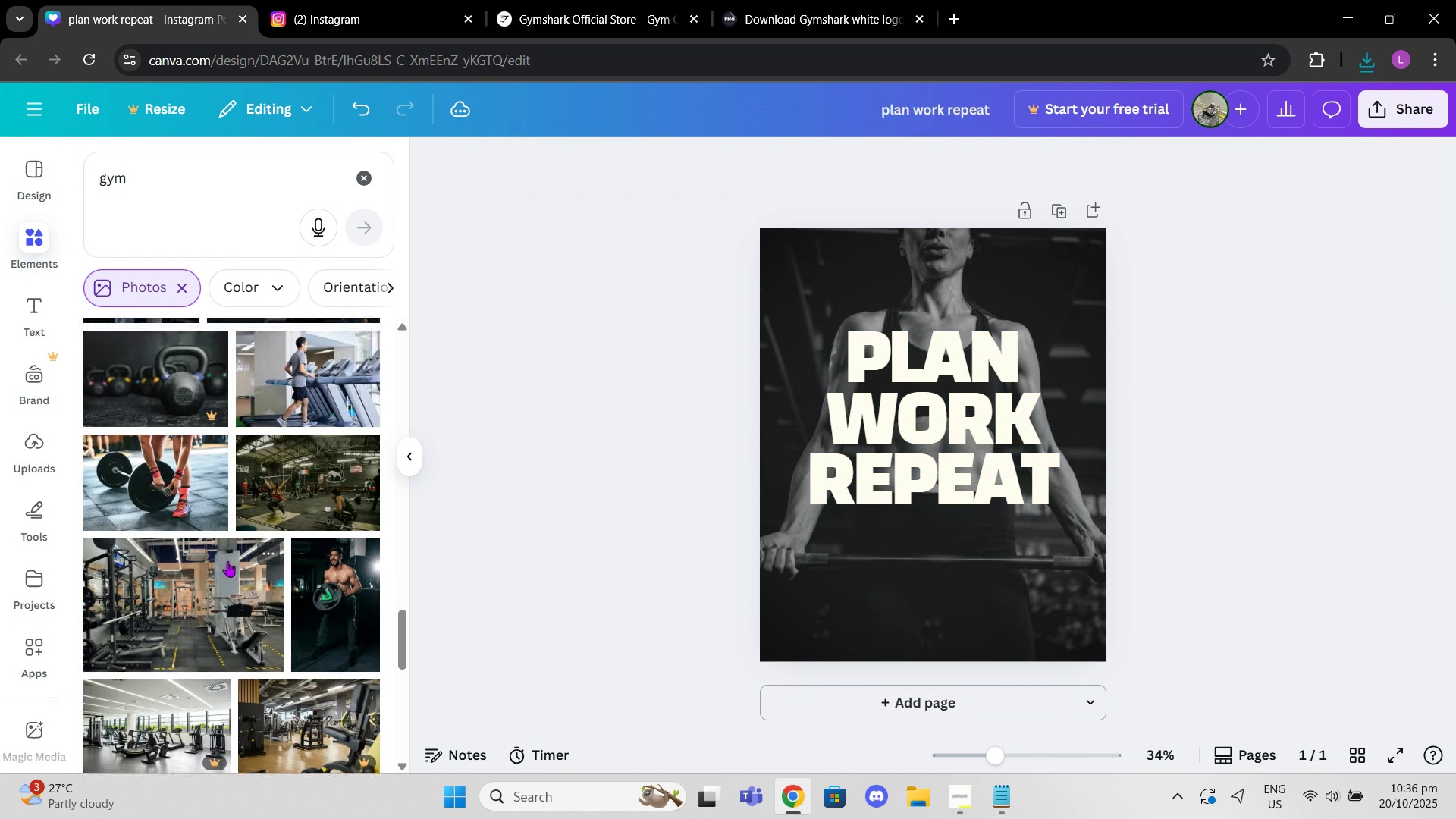 
scroll: coordinate [228, 561], scroll_direction: up, amount: 2.0
 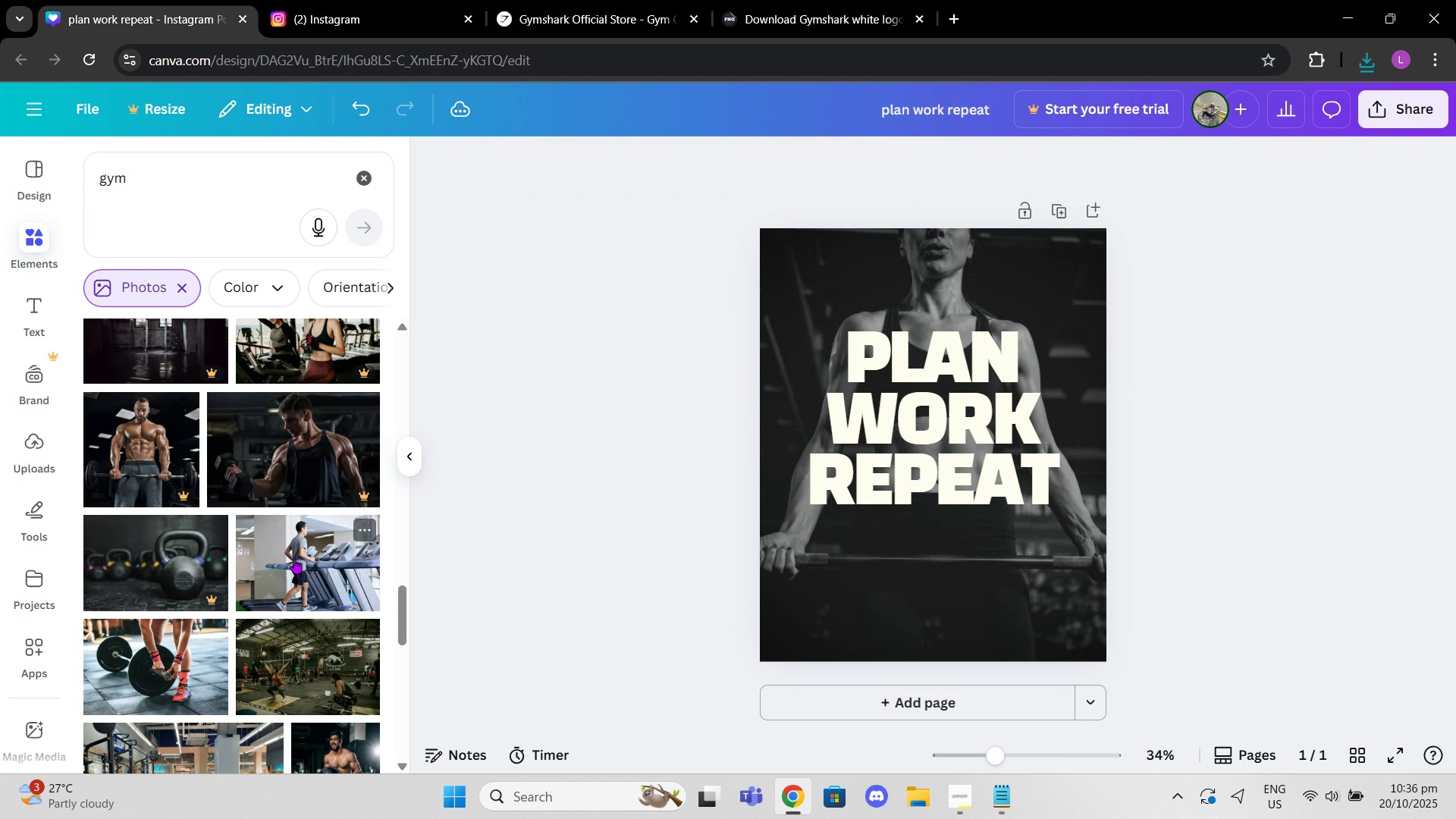 
scroll: coordinate [294, 558], scroll_direction: down, amount: 3.0
 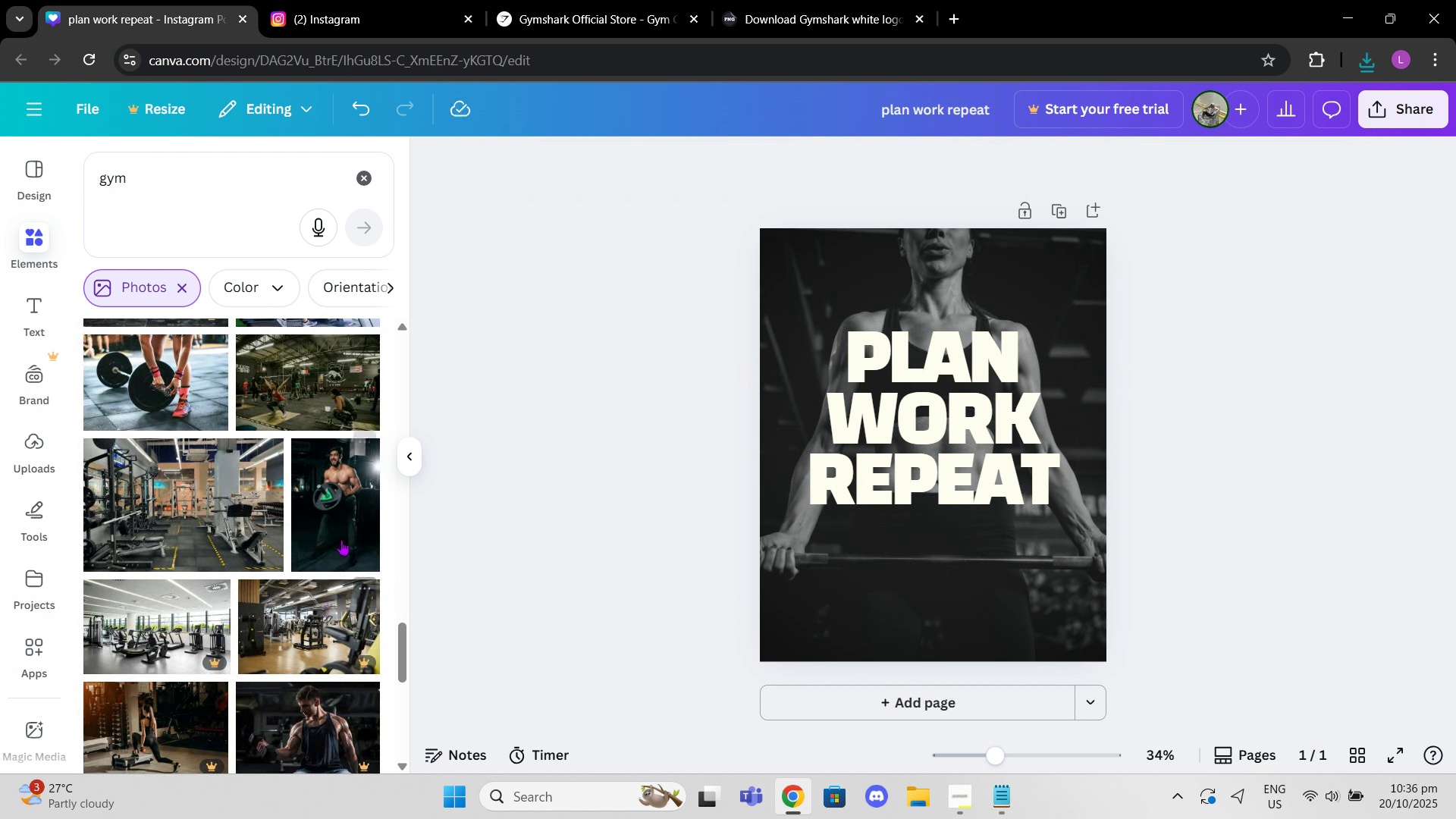 
left_click([341, 540])
 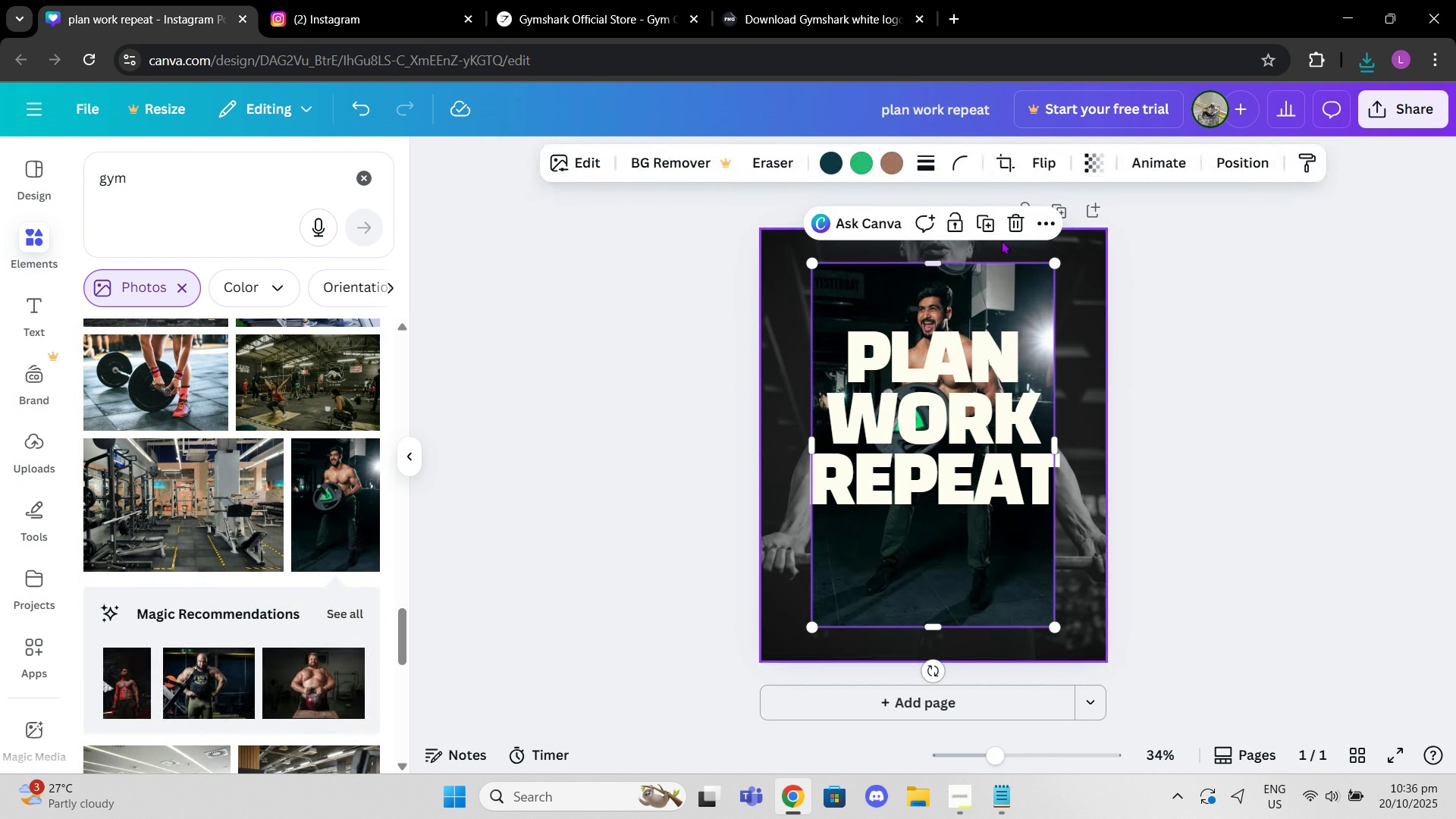 
left_click([1016, 228])
 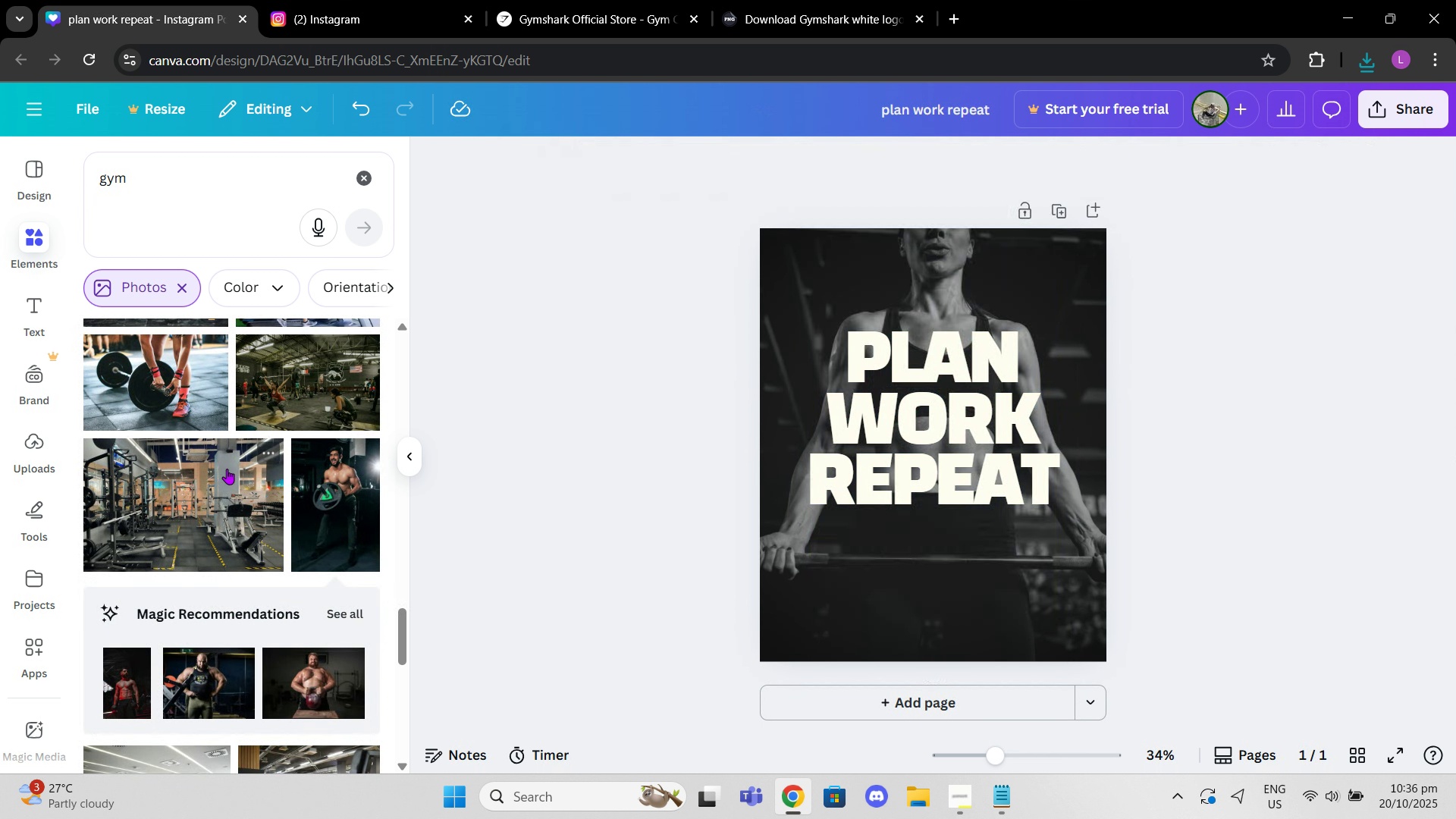 
scroll: coordinate [253, 535], scroll_direction: down, amount: 14.0
 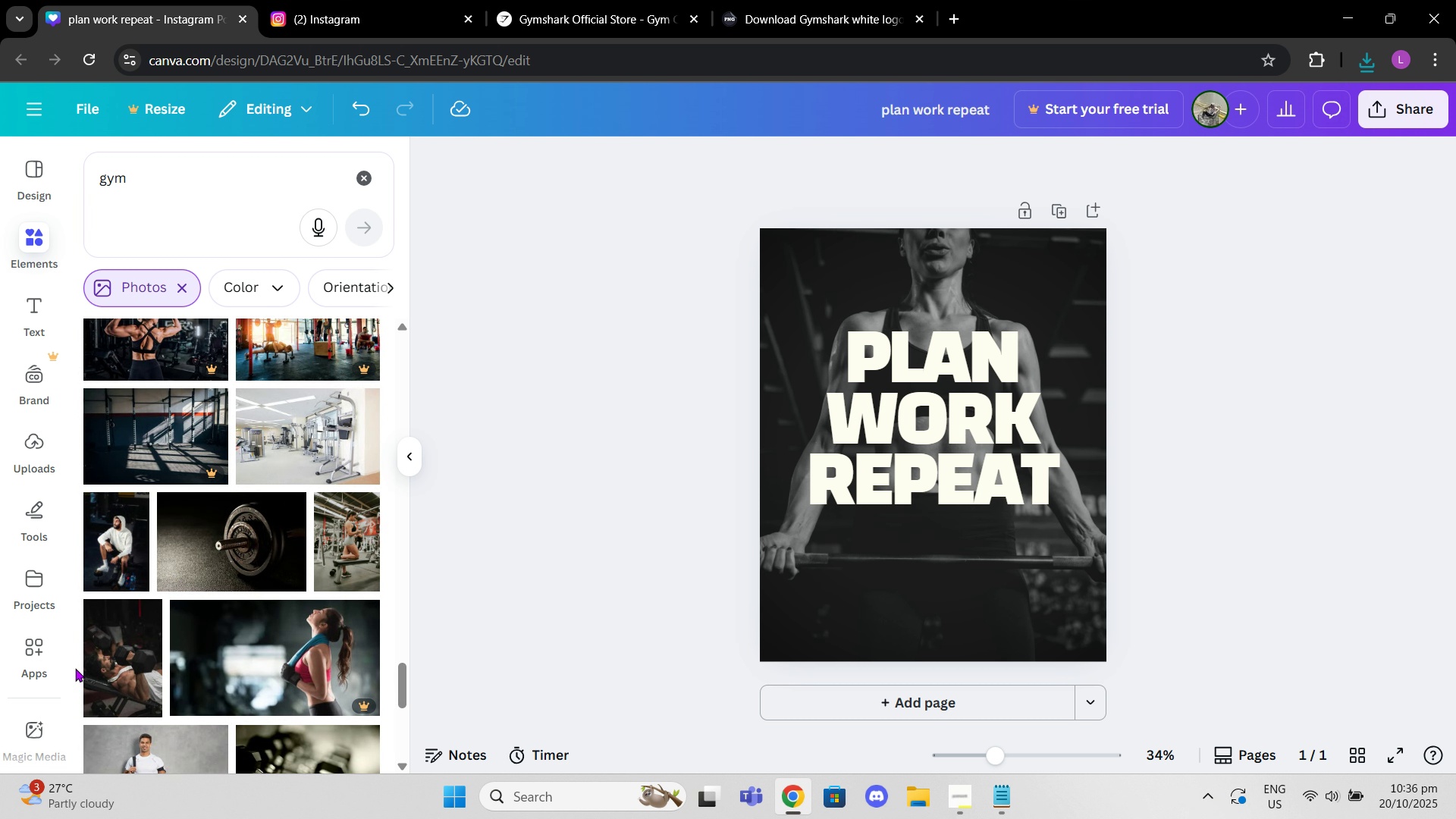 
left_click([125, 665])
 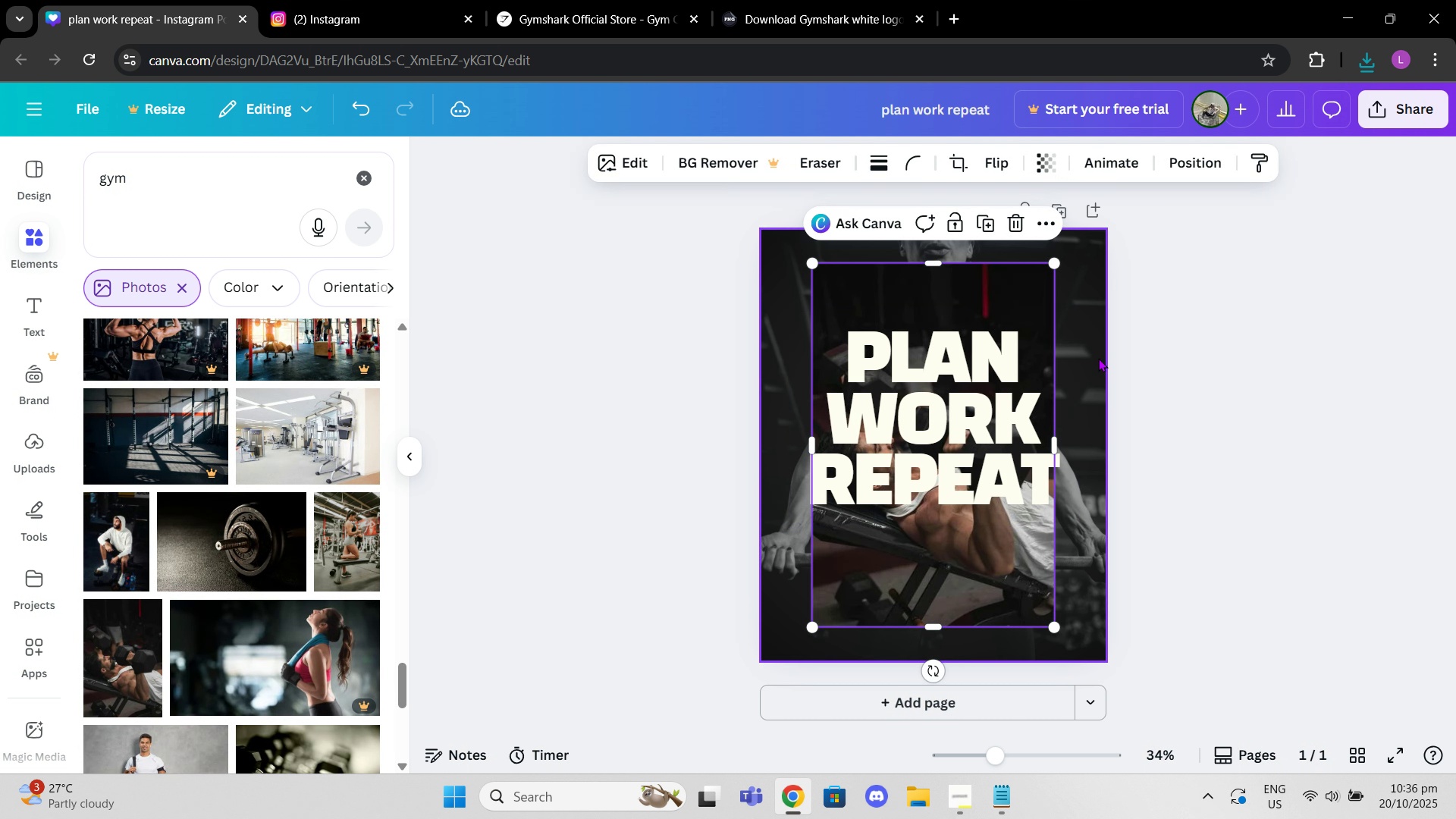 
scroll: coordinate [1162, 512], scroll_direction: down, amount: 1.0
 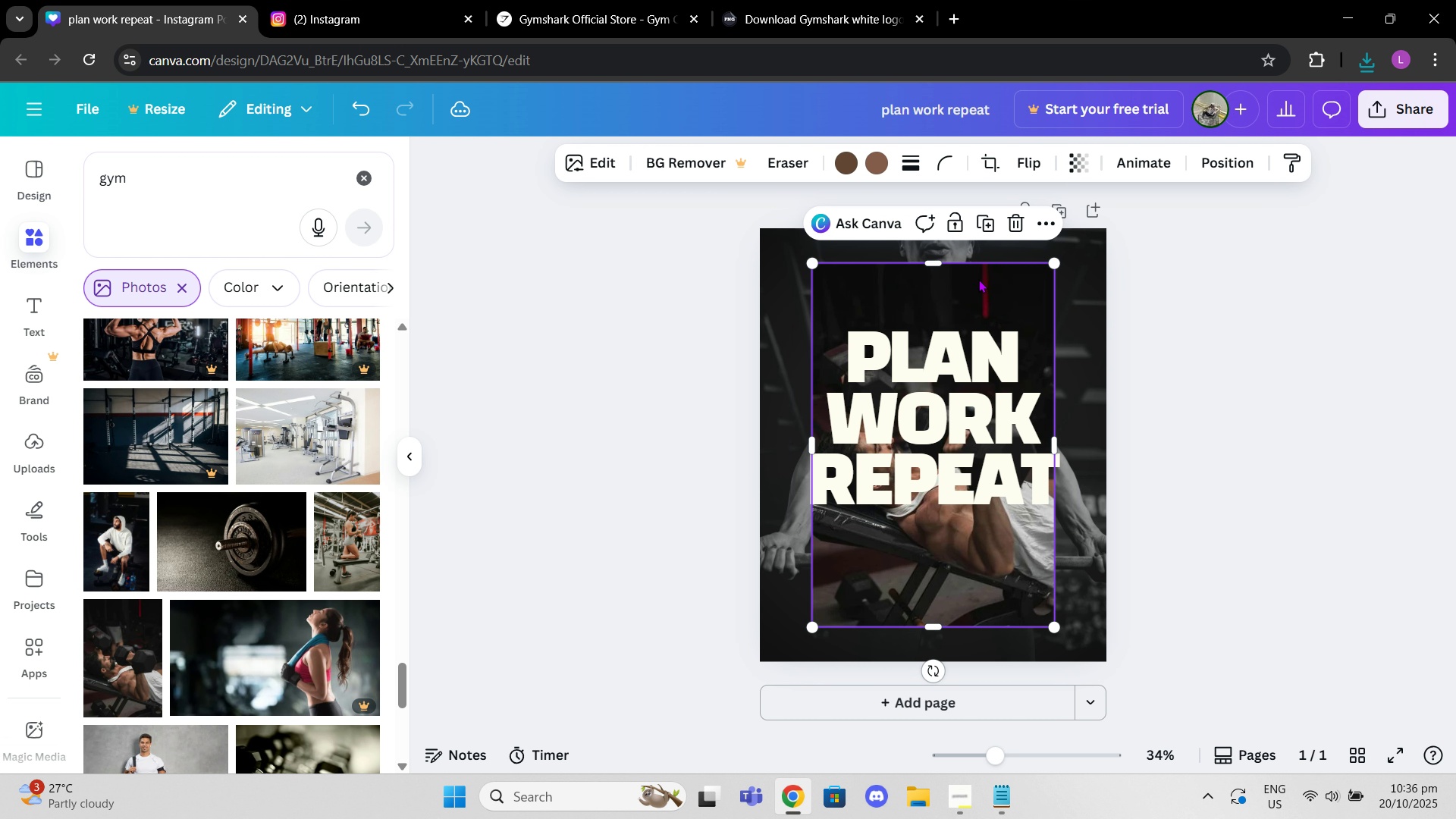 
left_click_drag(start_coordinate=[978, 279], to_coordinate=[1144, 339])
 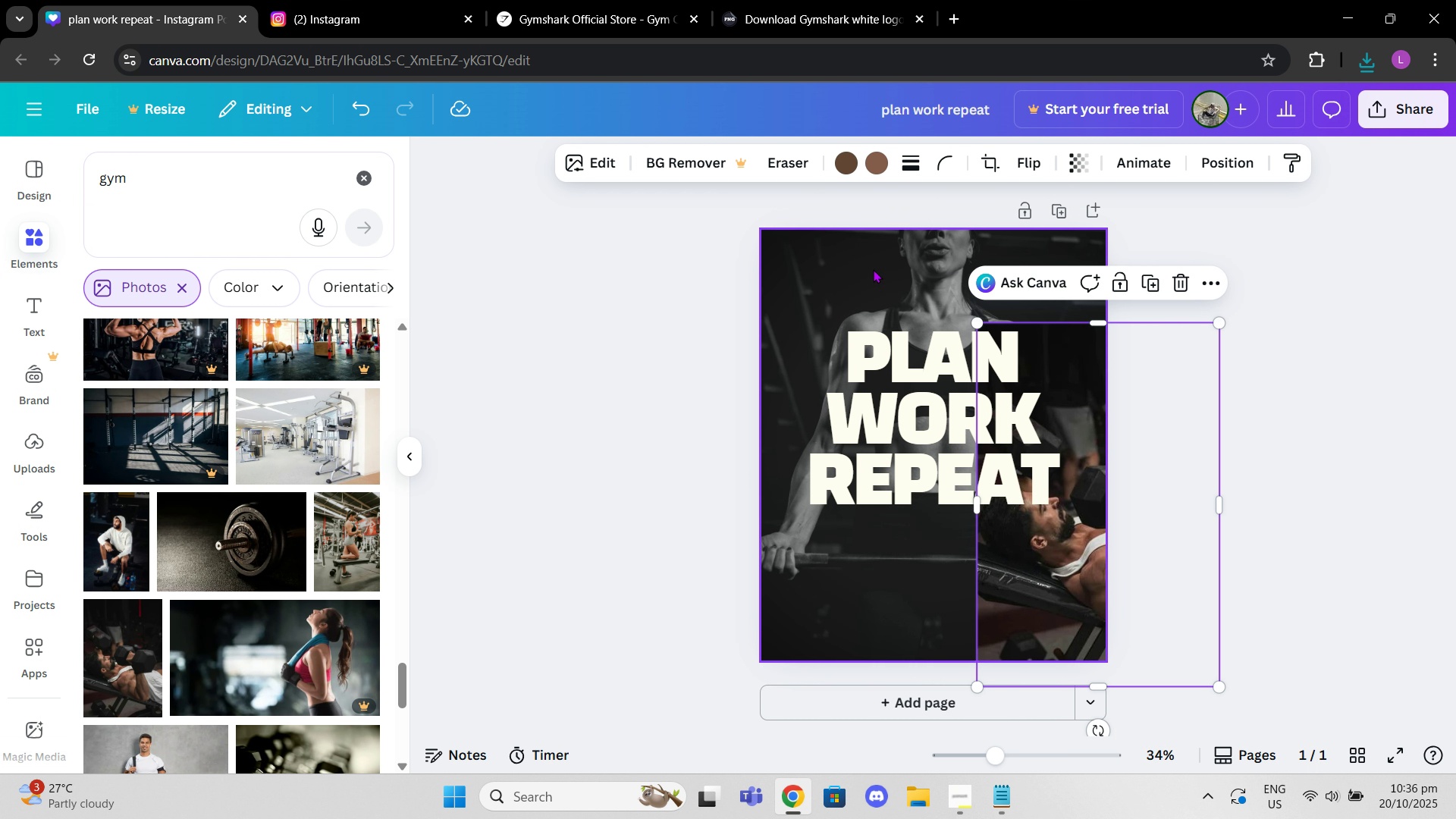 
left_click([873, 269])
 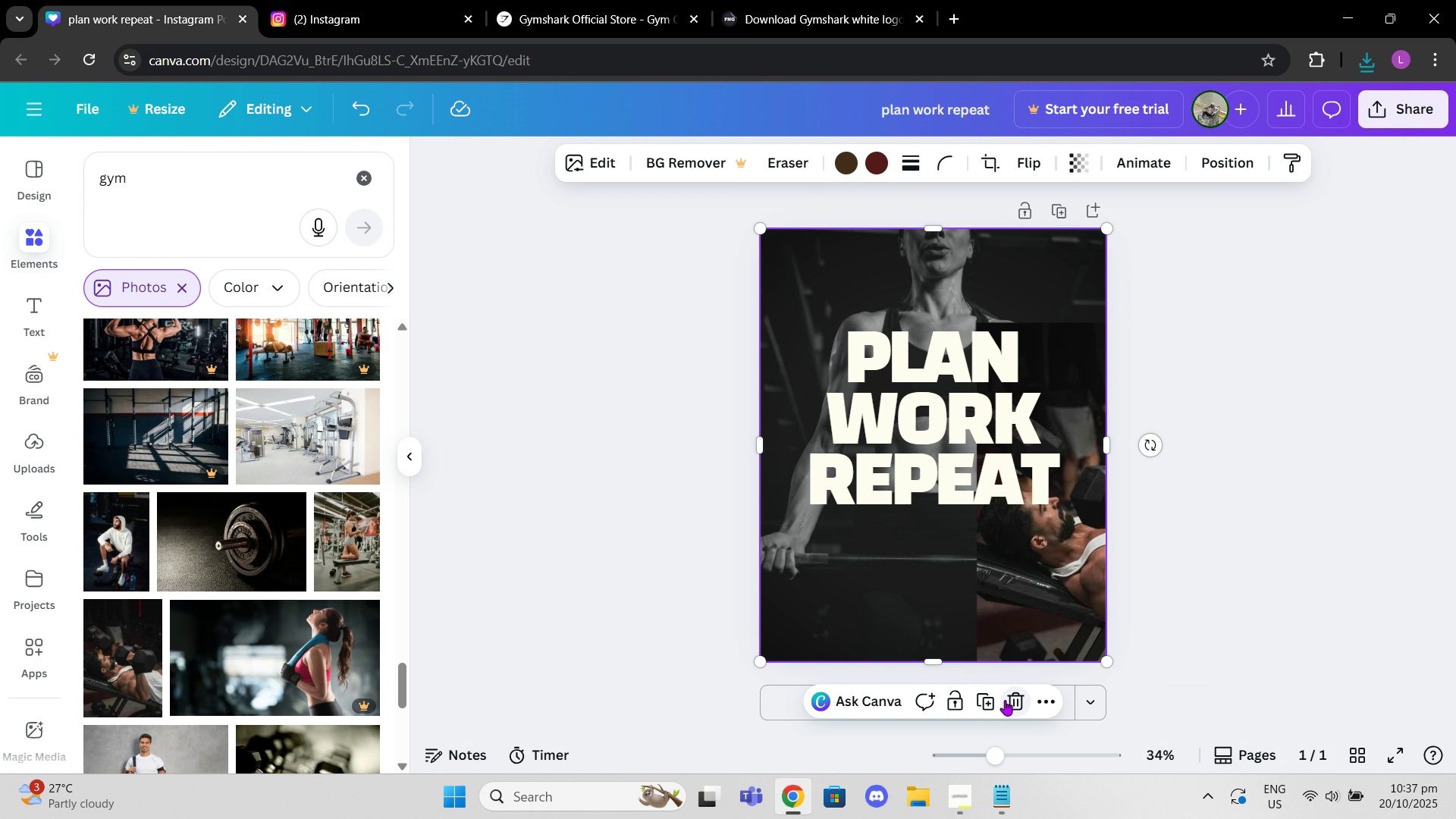 
left_click([1009, 698])
 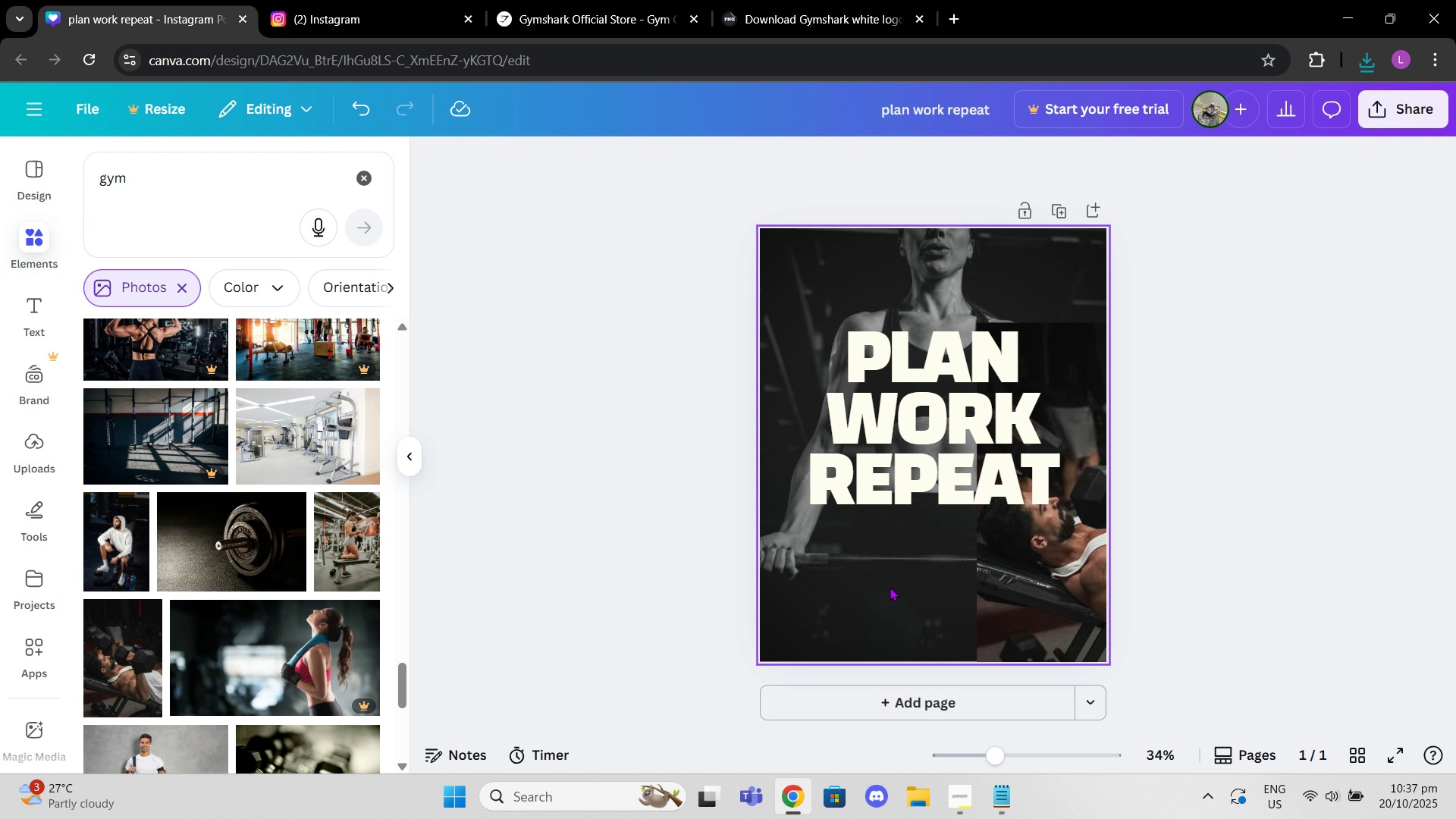 
left_click([890, 587])
 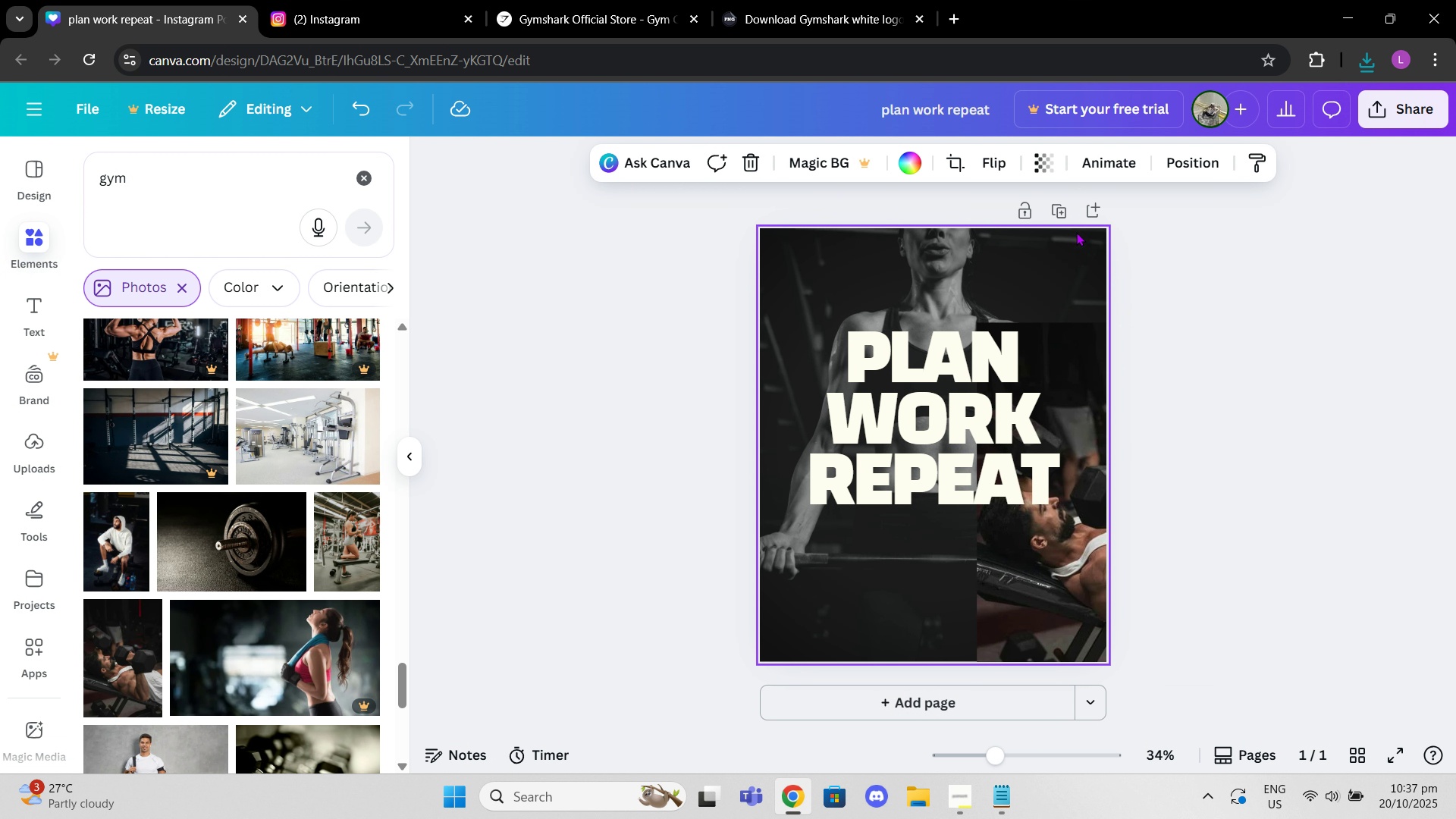 
key(Control+Z)
 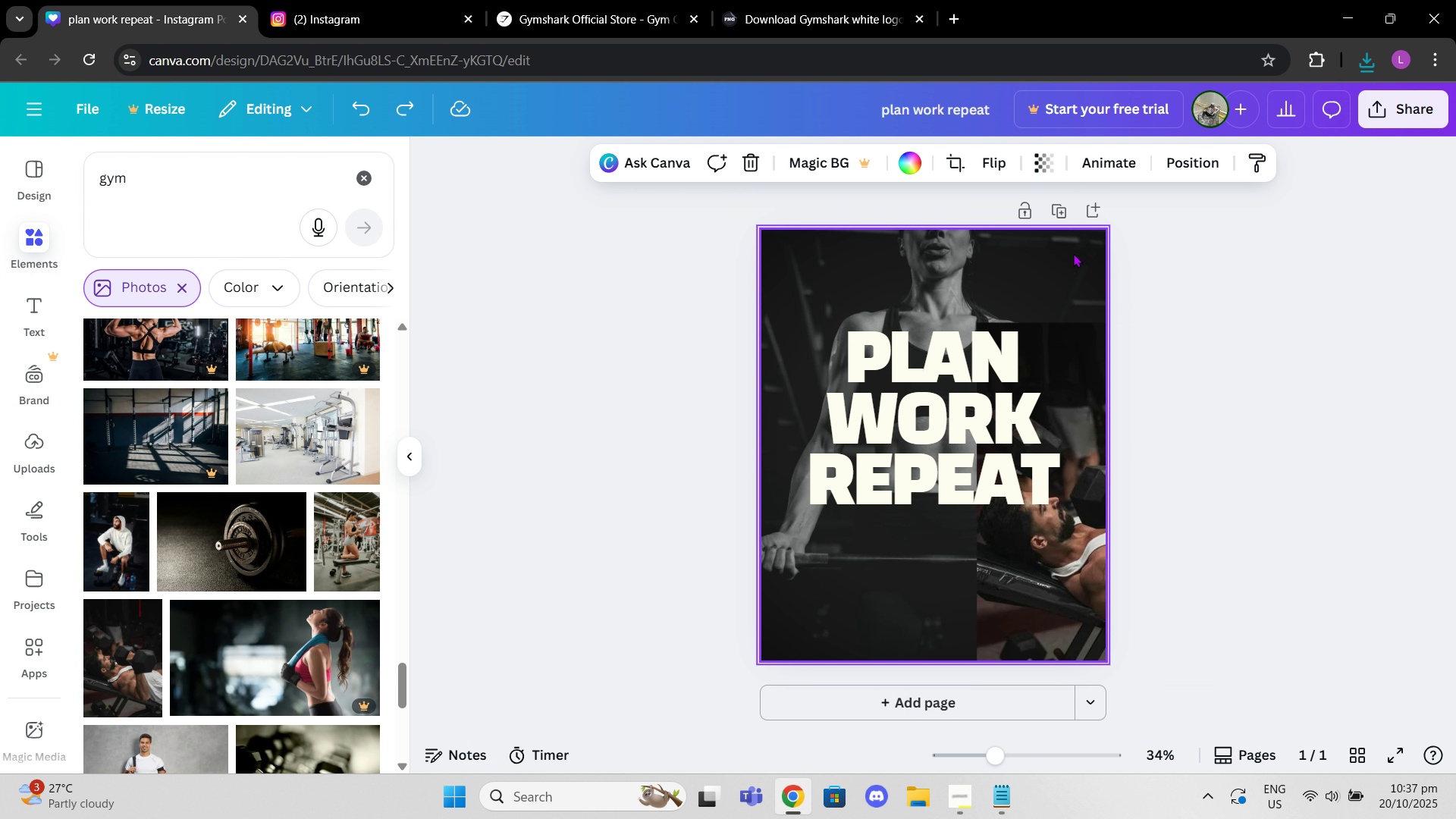 
key(Control+Z)
 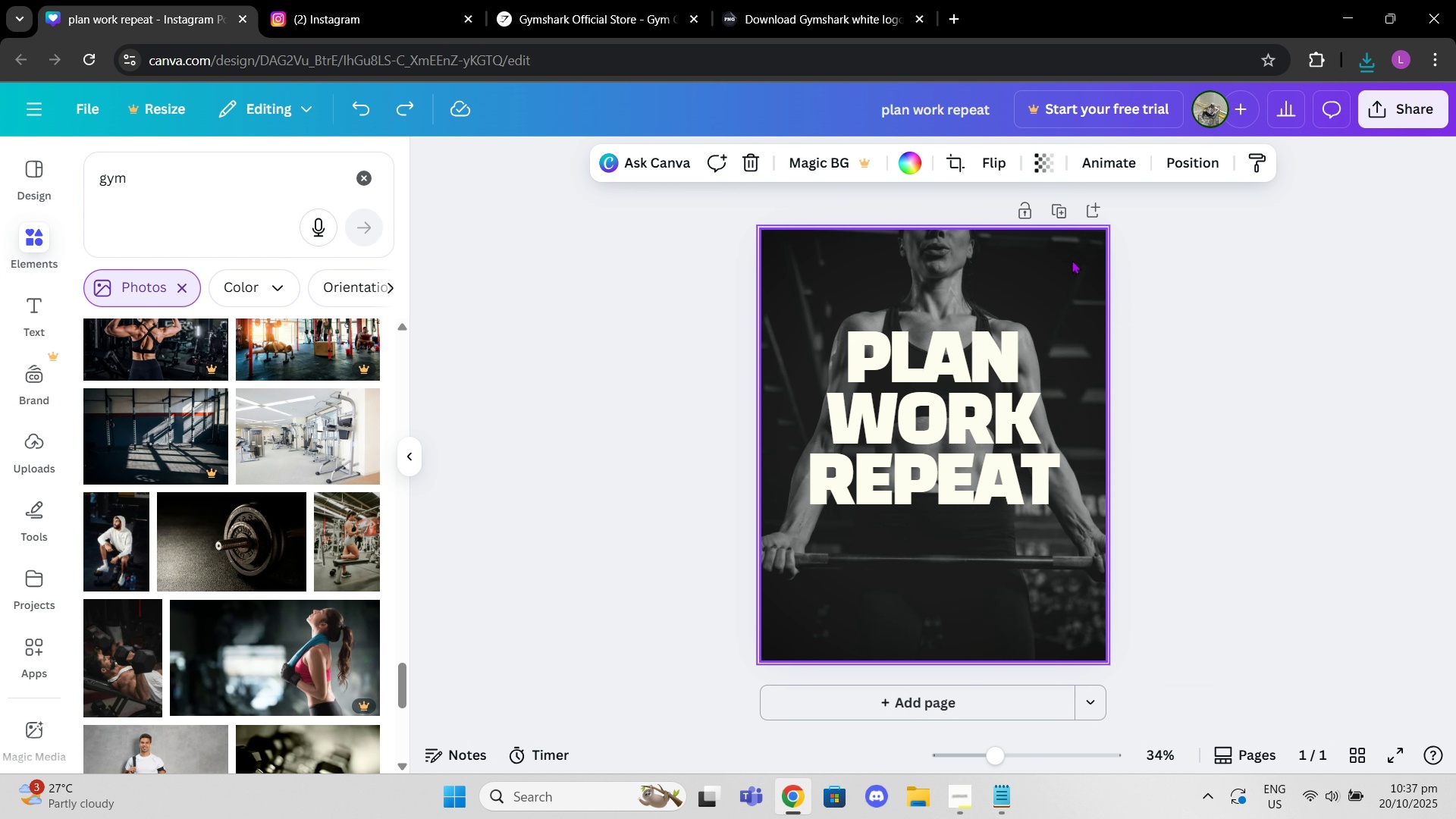 
key(Control+Z)
 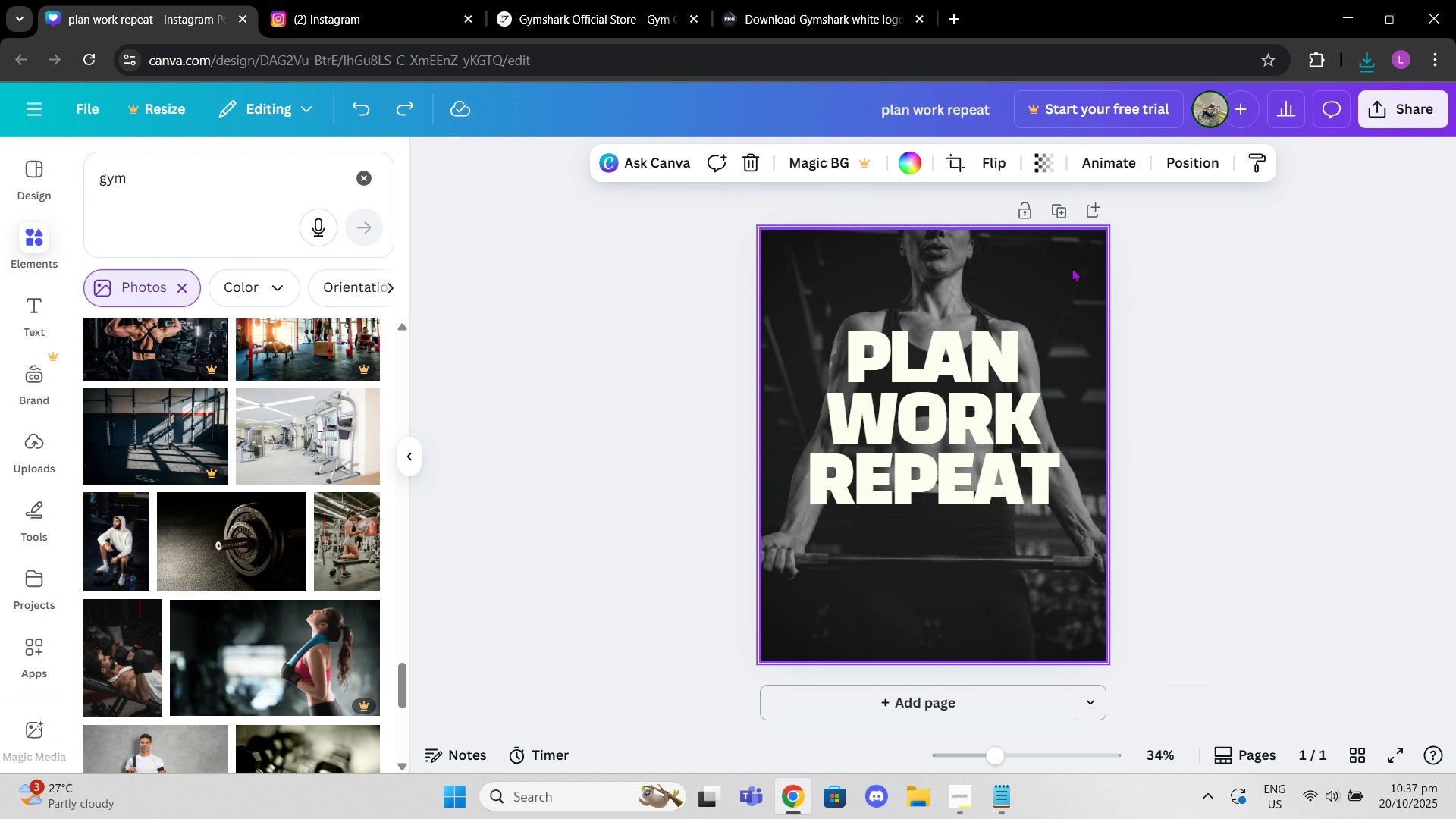 
key(Control+Z)
 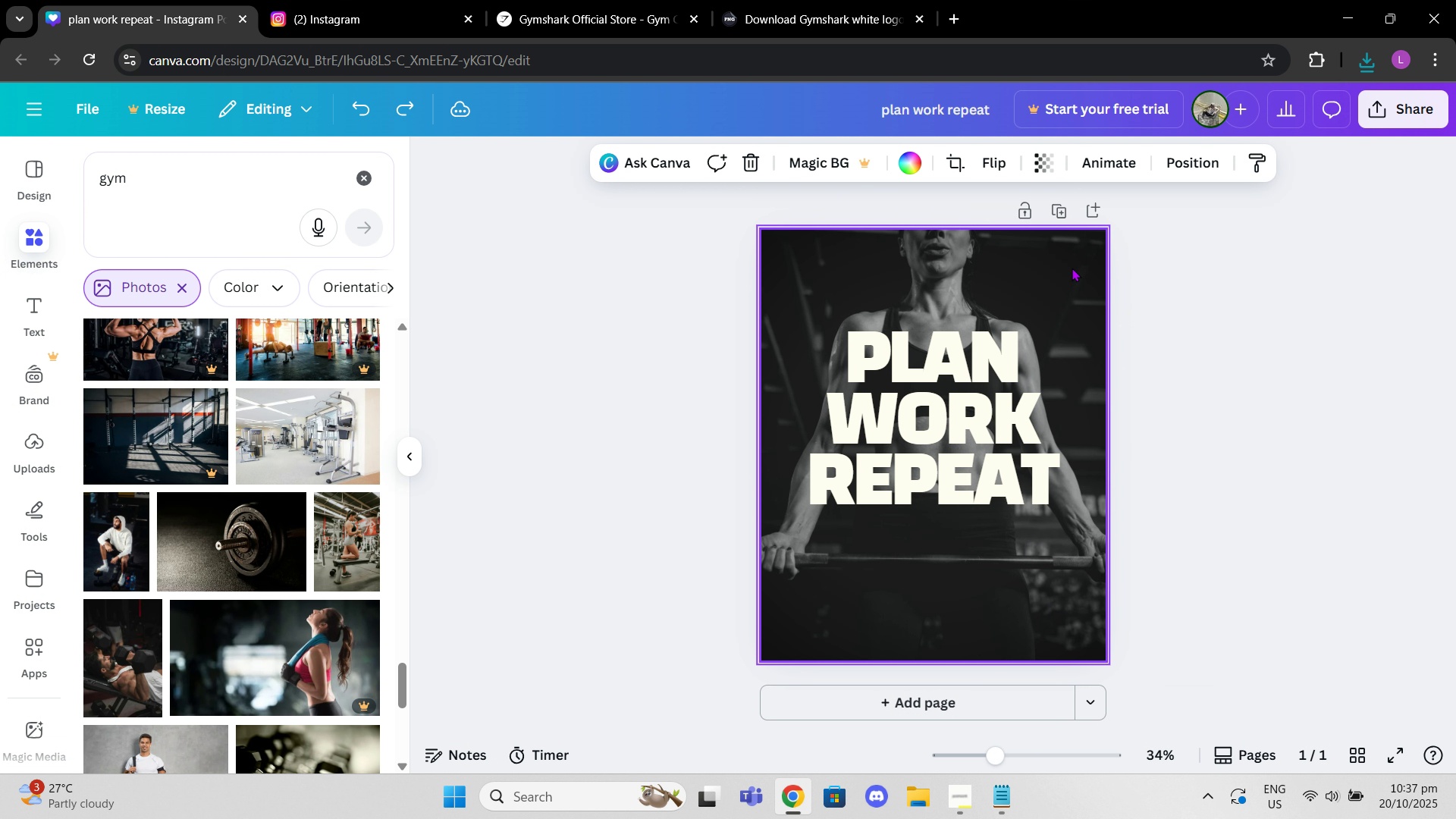 
key(Control+Z)
 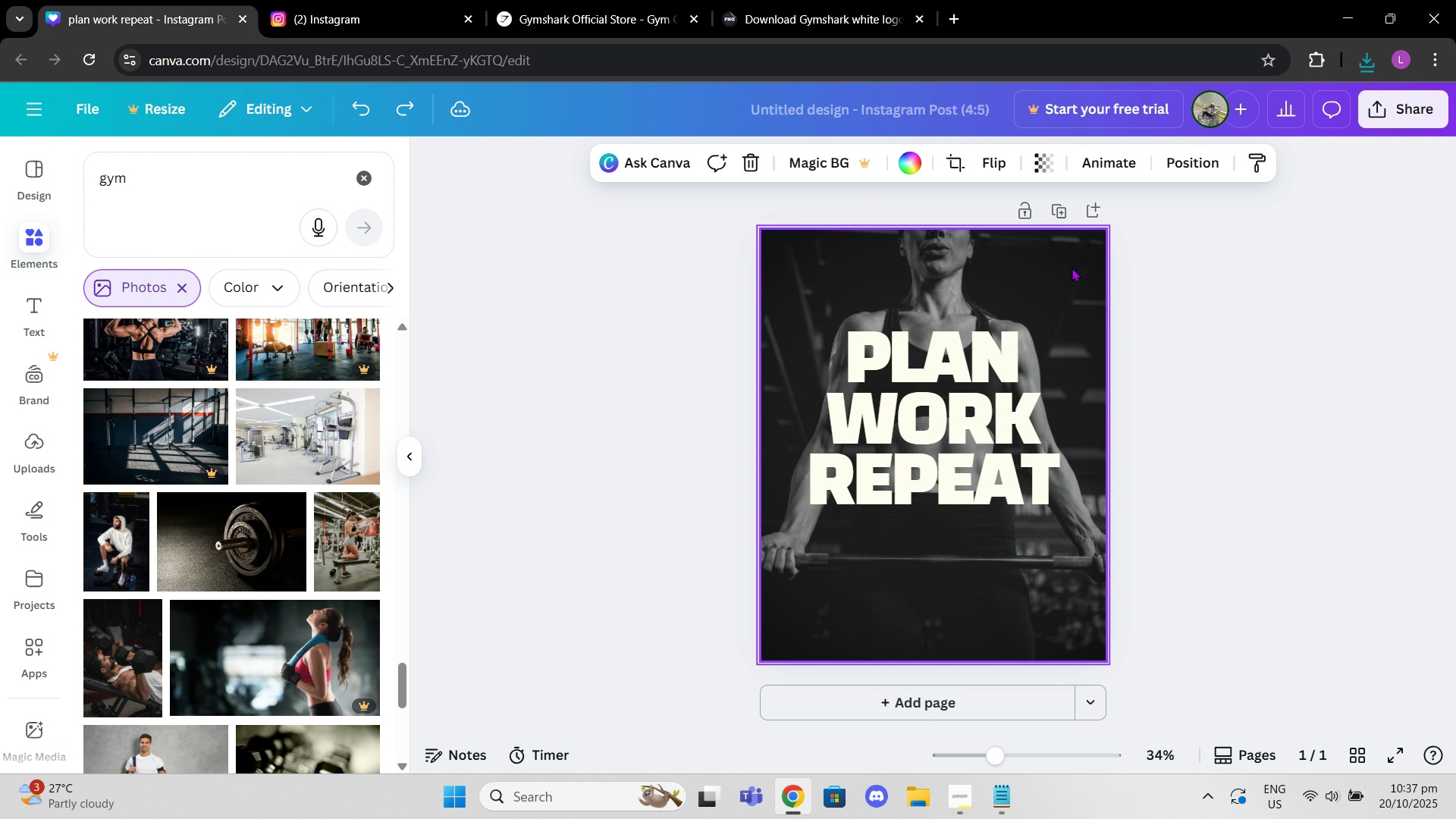 
key(Control+Z)
 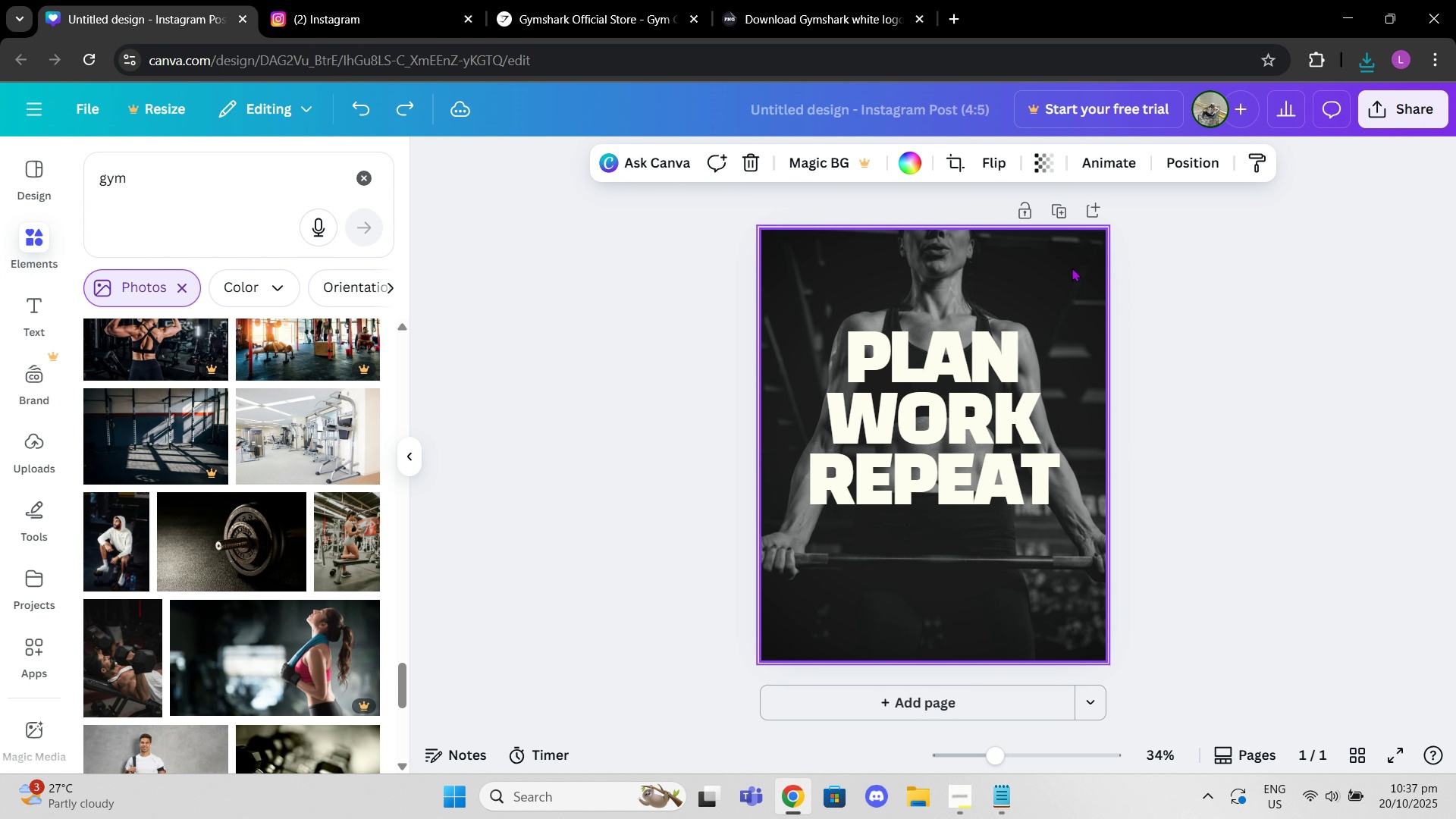 
key(Control+Z)
 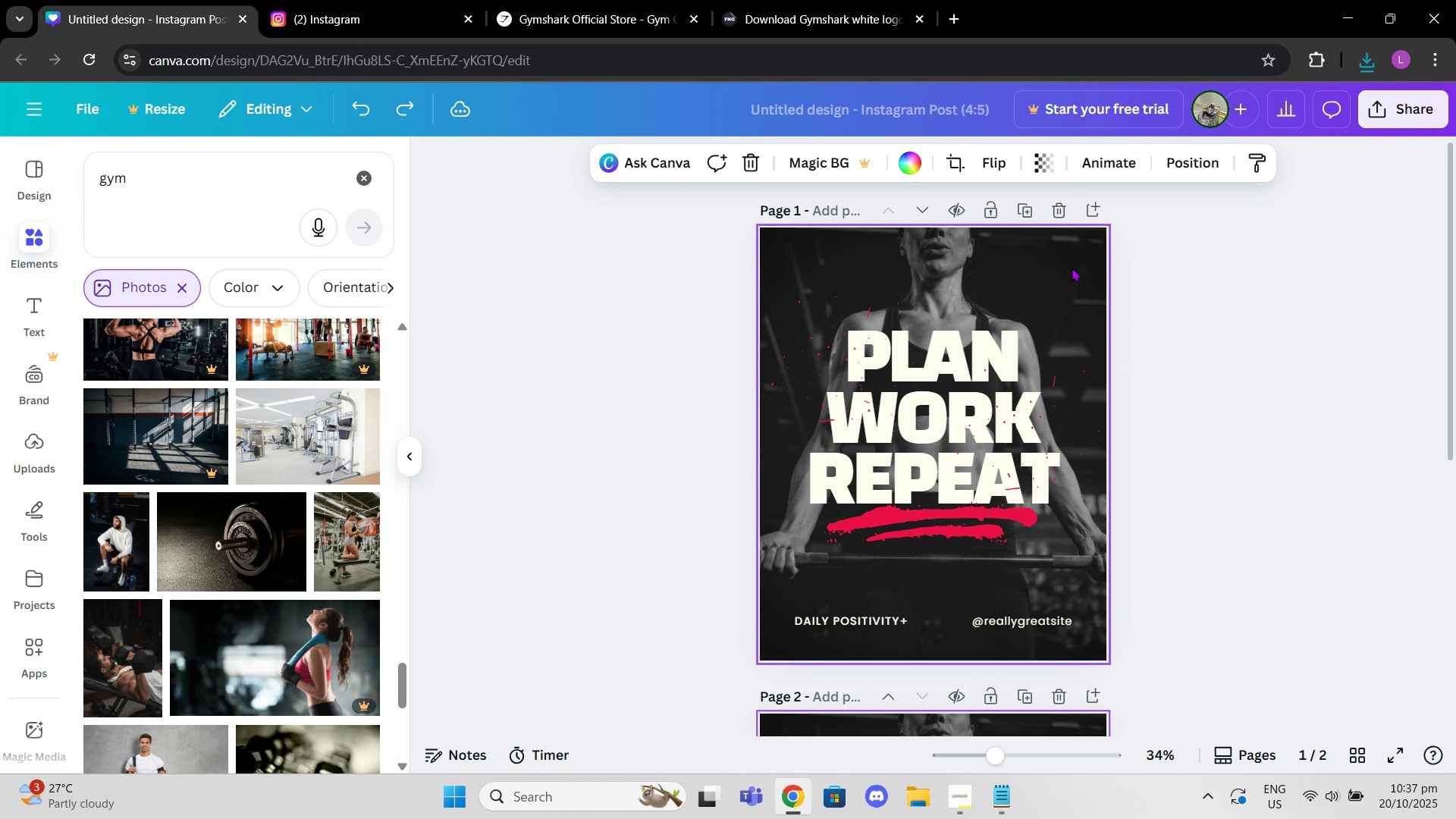 
key(Control+Z)
 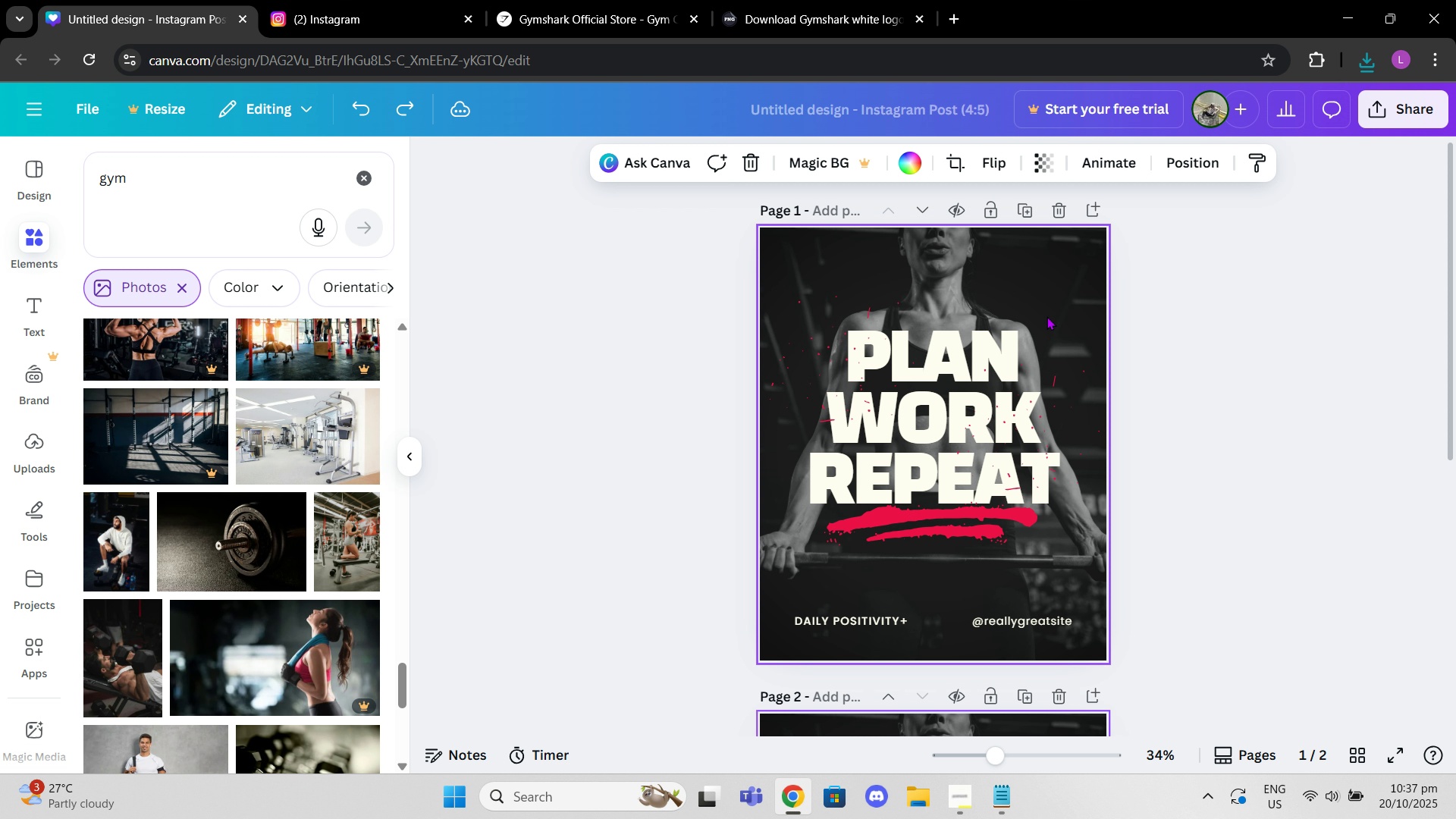 
scroll: coordinate [1025, 363], scroll_direction: down, amount: 4.0
 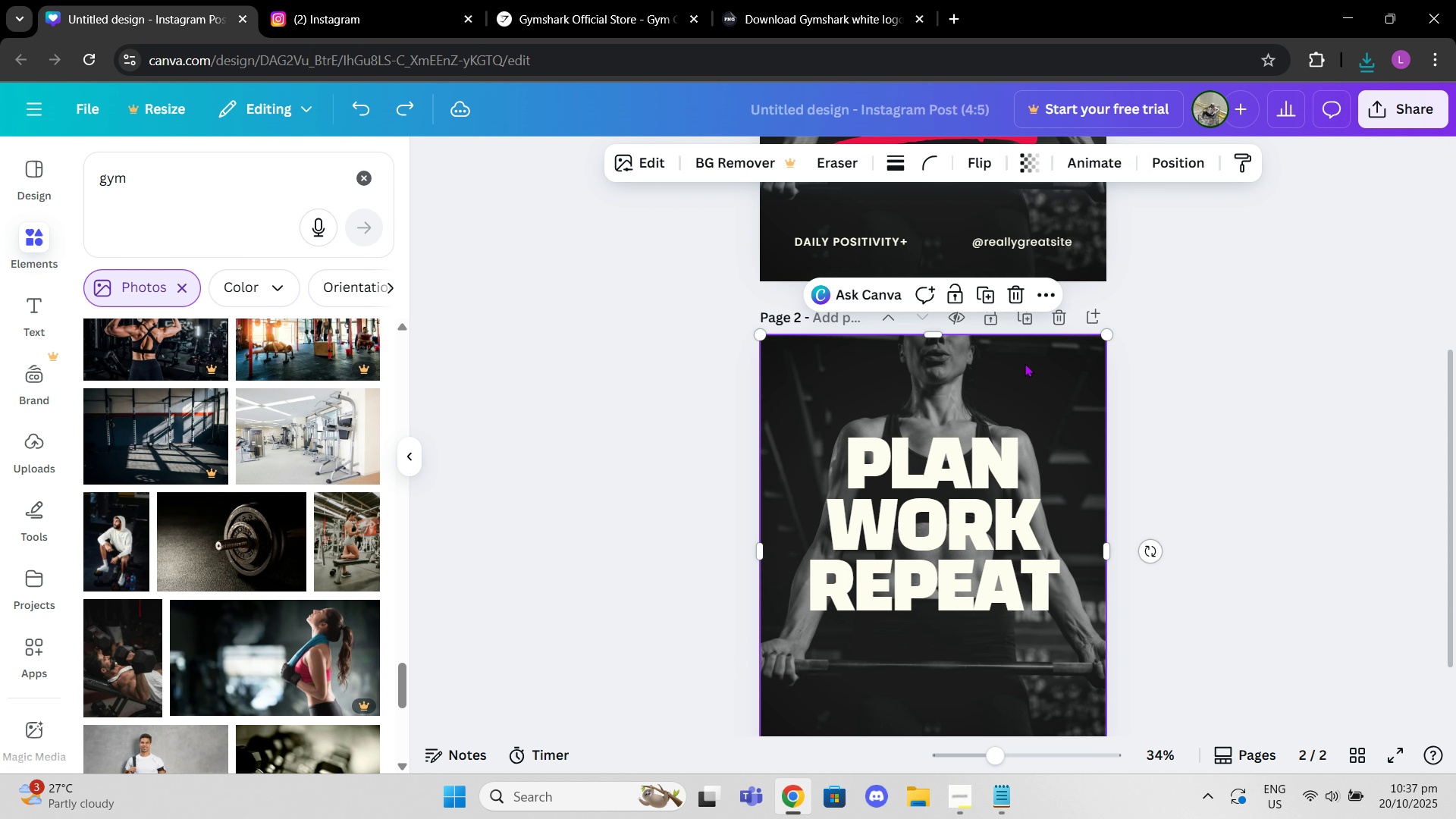 
left_click([1025, 363])
 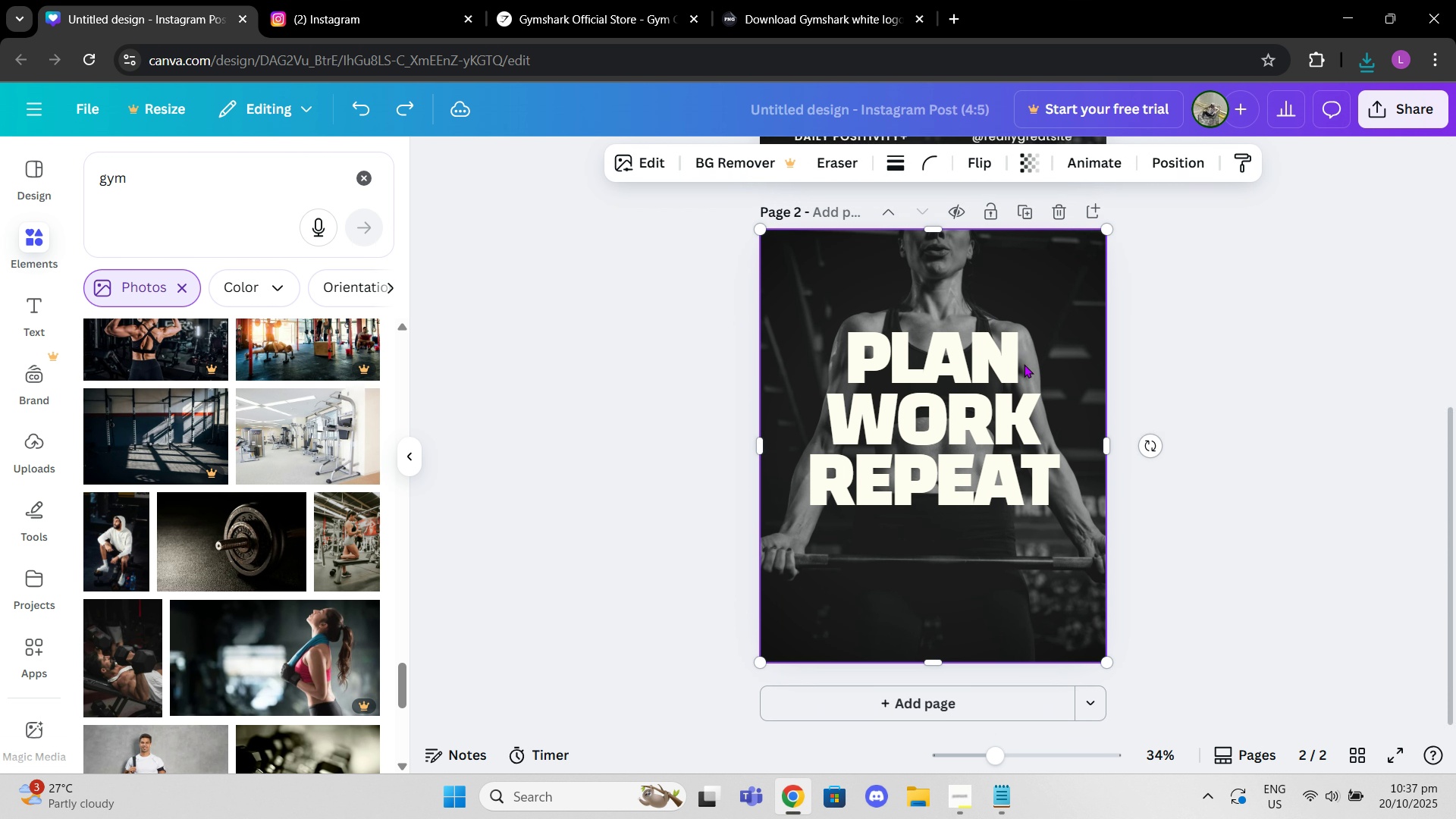 
key(Control+Z)
 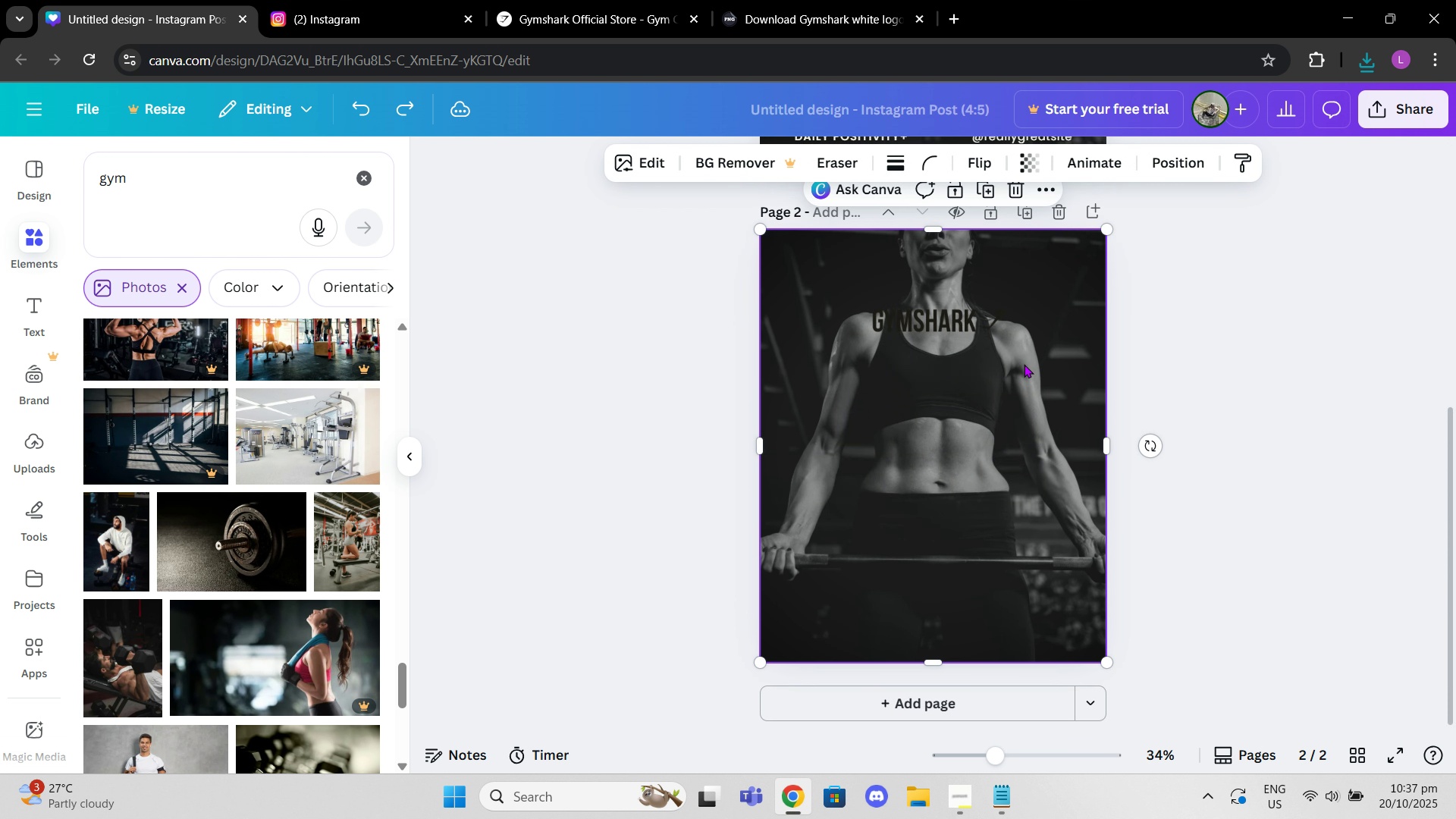 
key(Control+Z)
 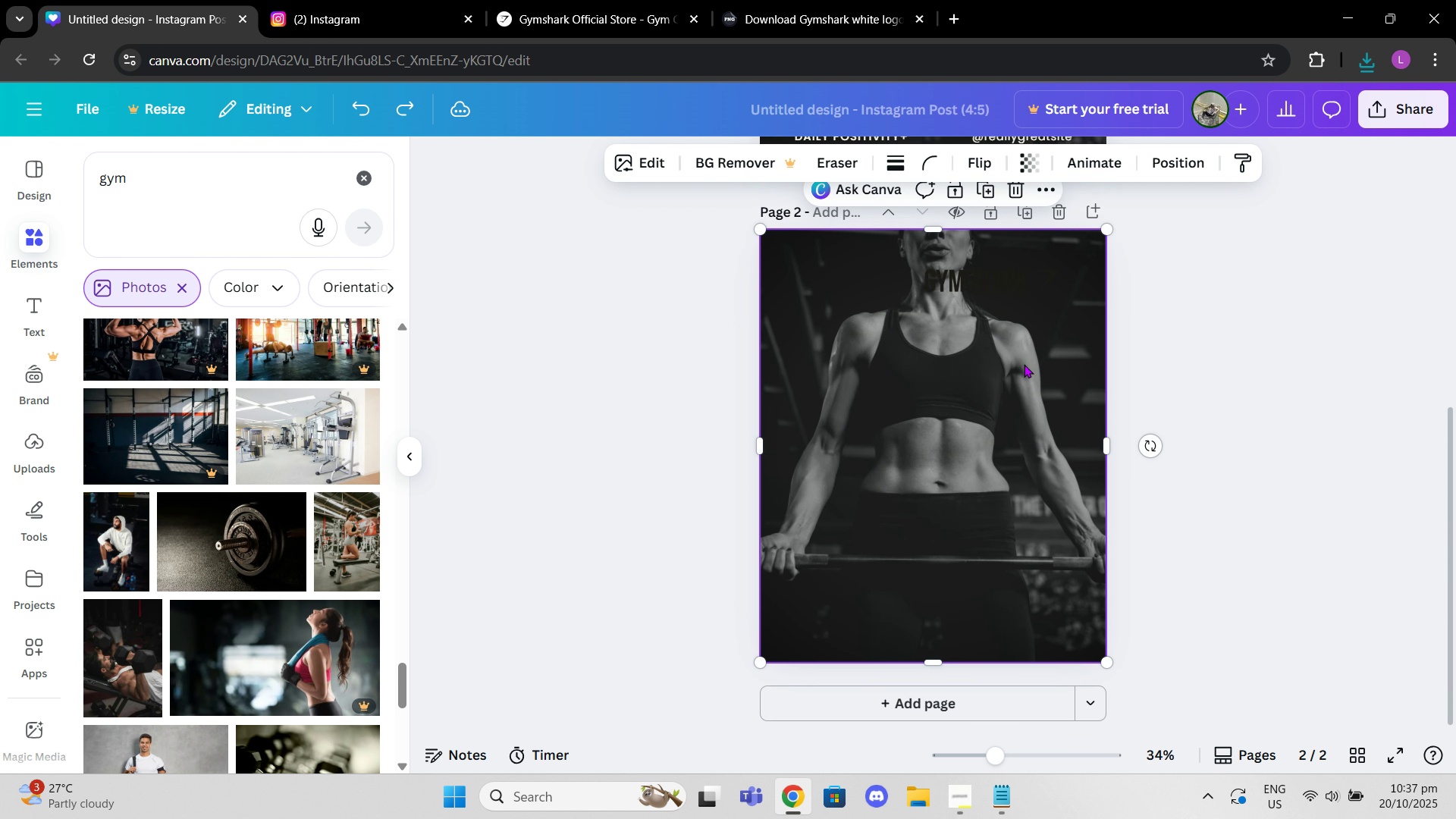 
key(Control+Z)
 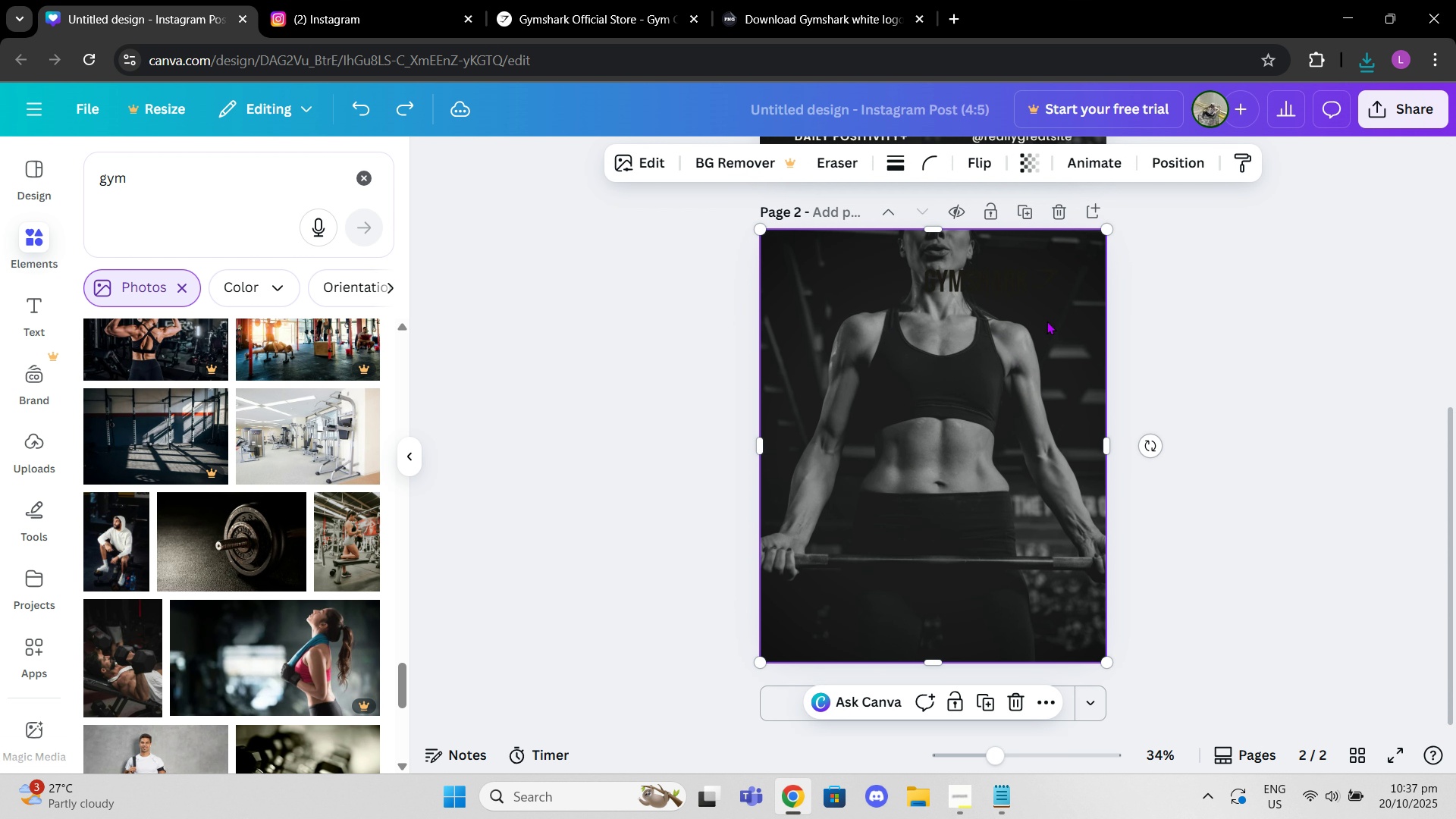 
left_click([1046, 321])
 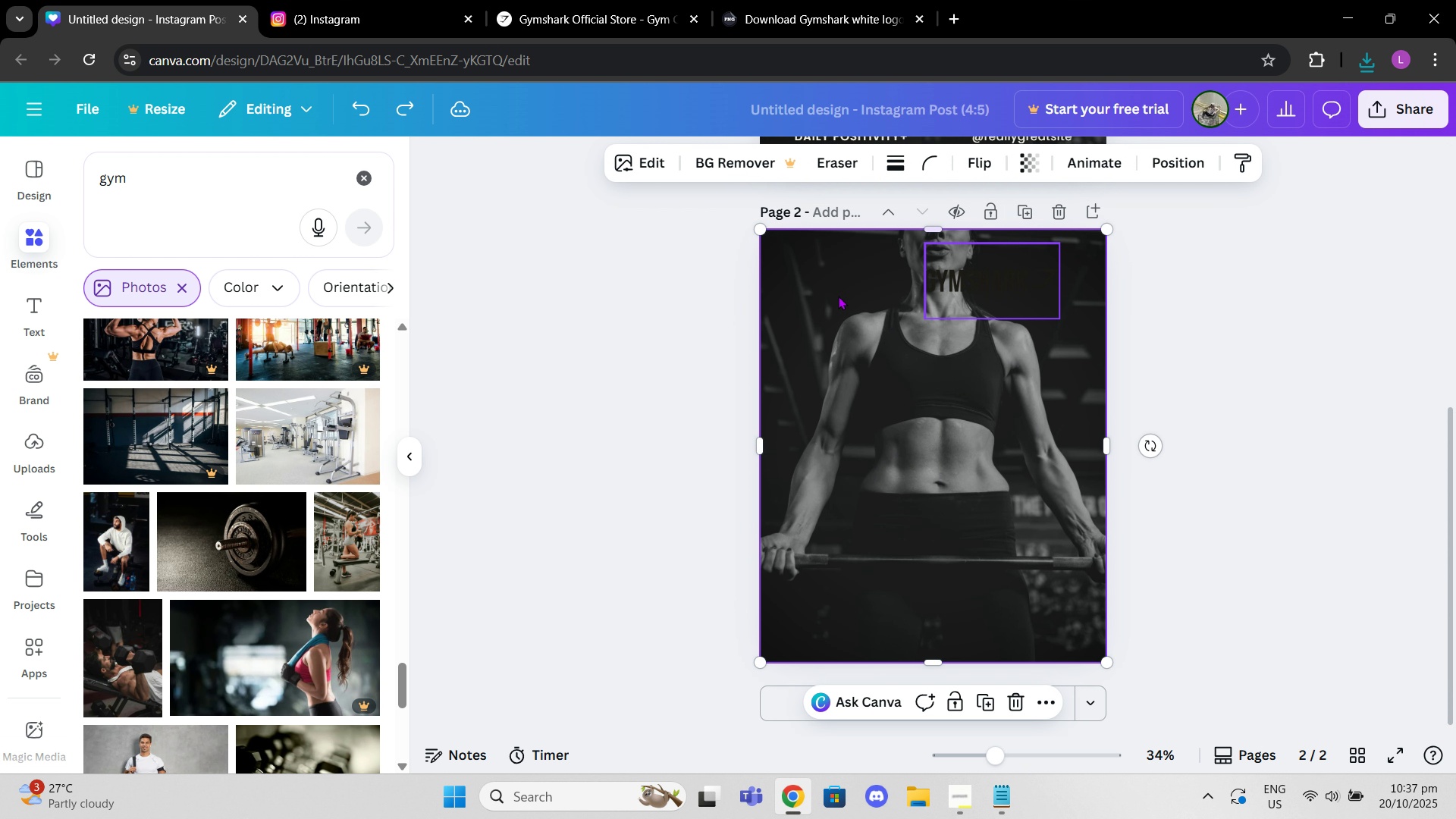 
left_click([836, 297])
 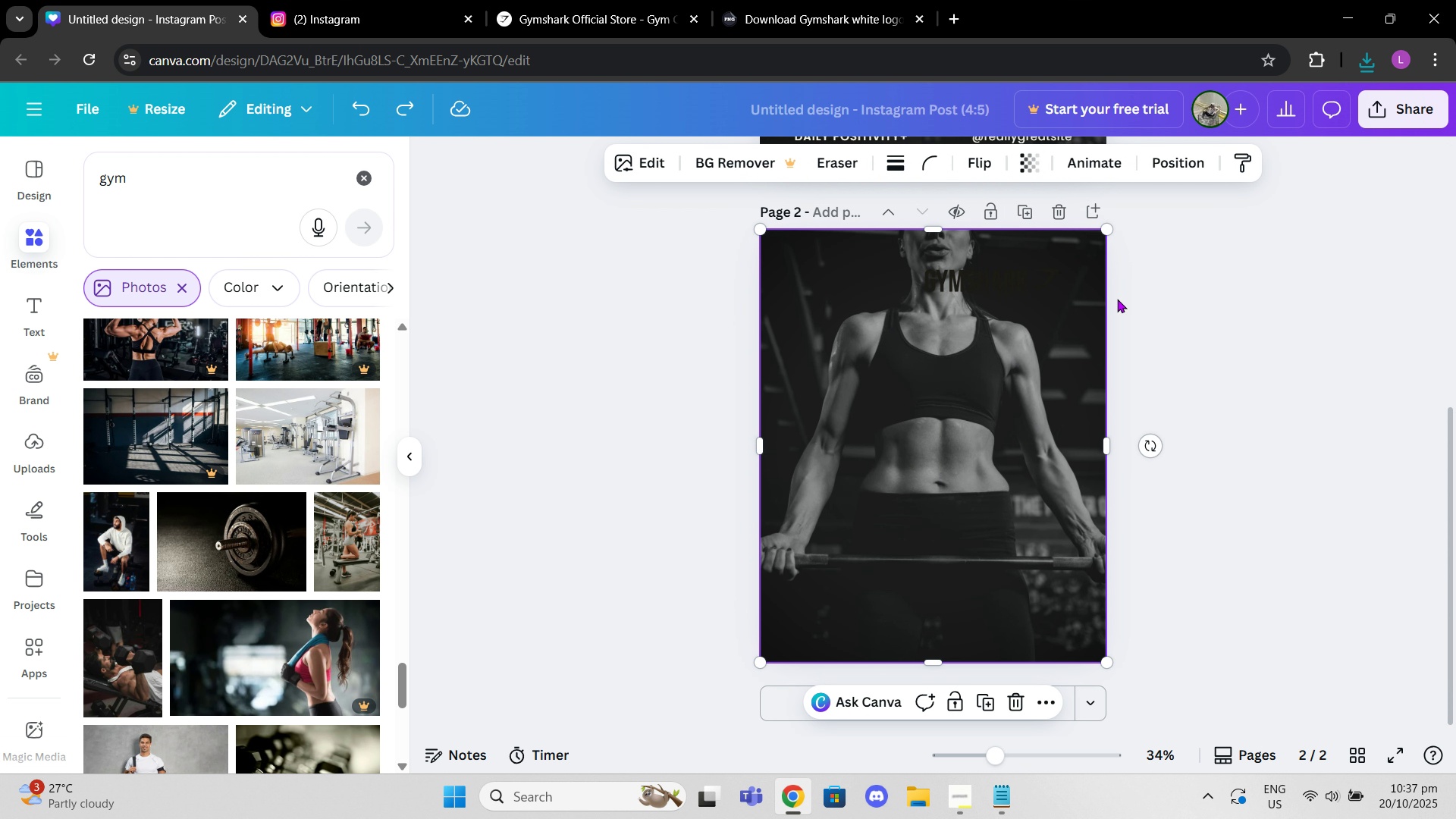 
left_click([1116, 306])
 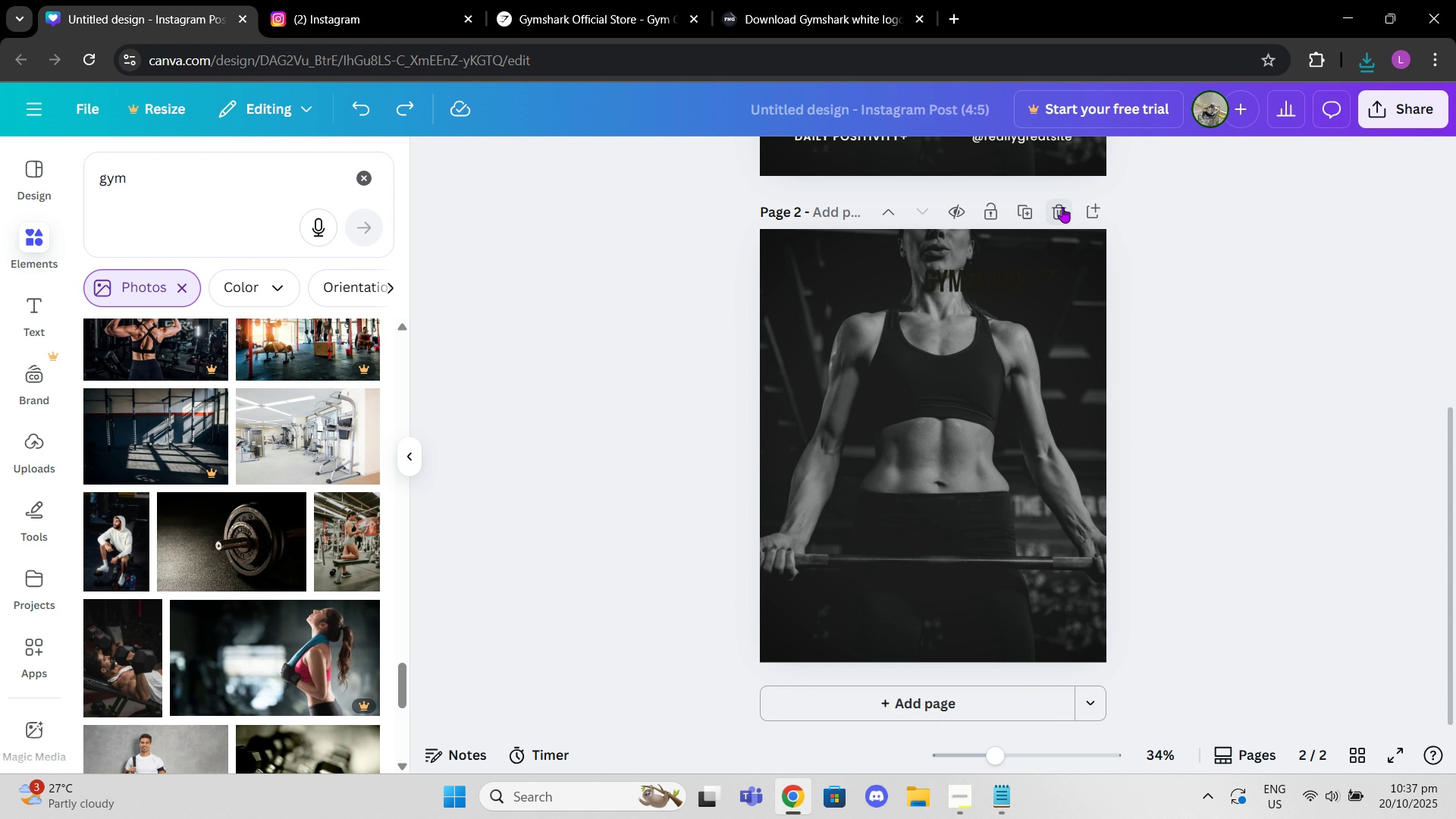 
left_click([1062, 207])
 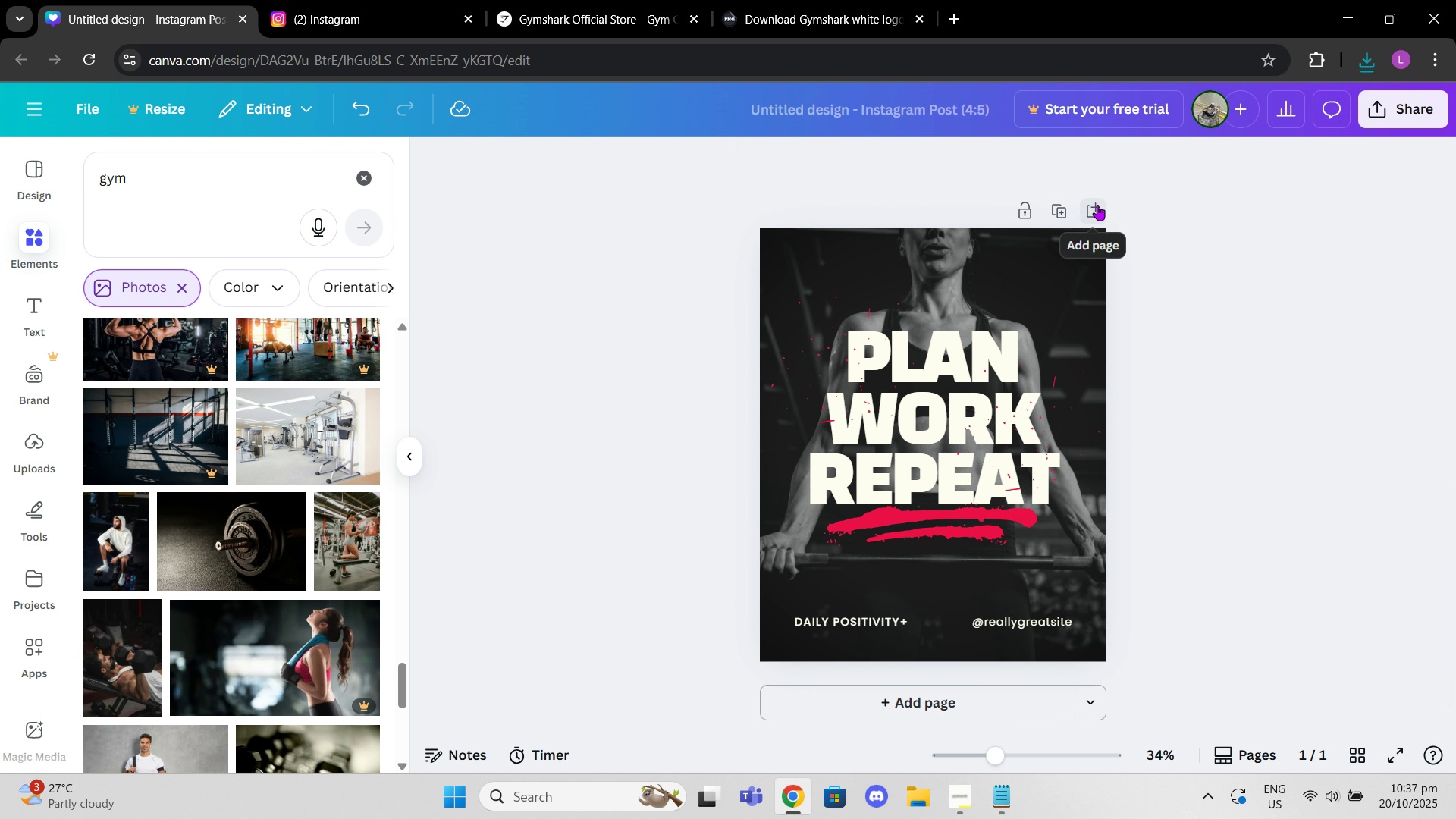 
left_click([1097, 206])
 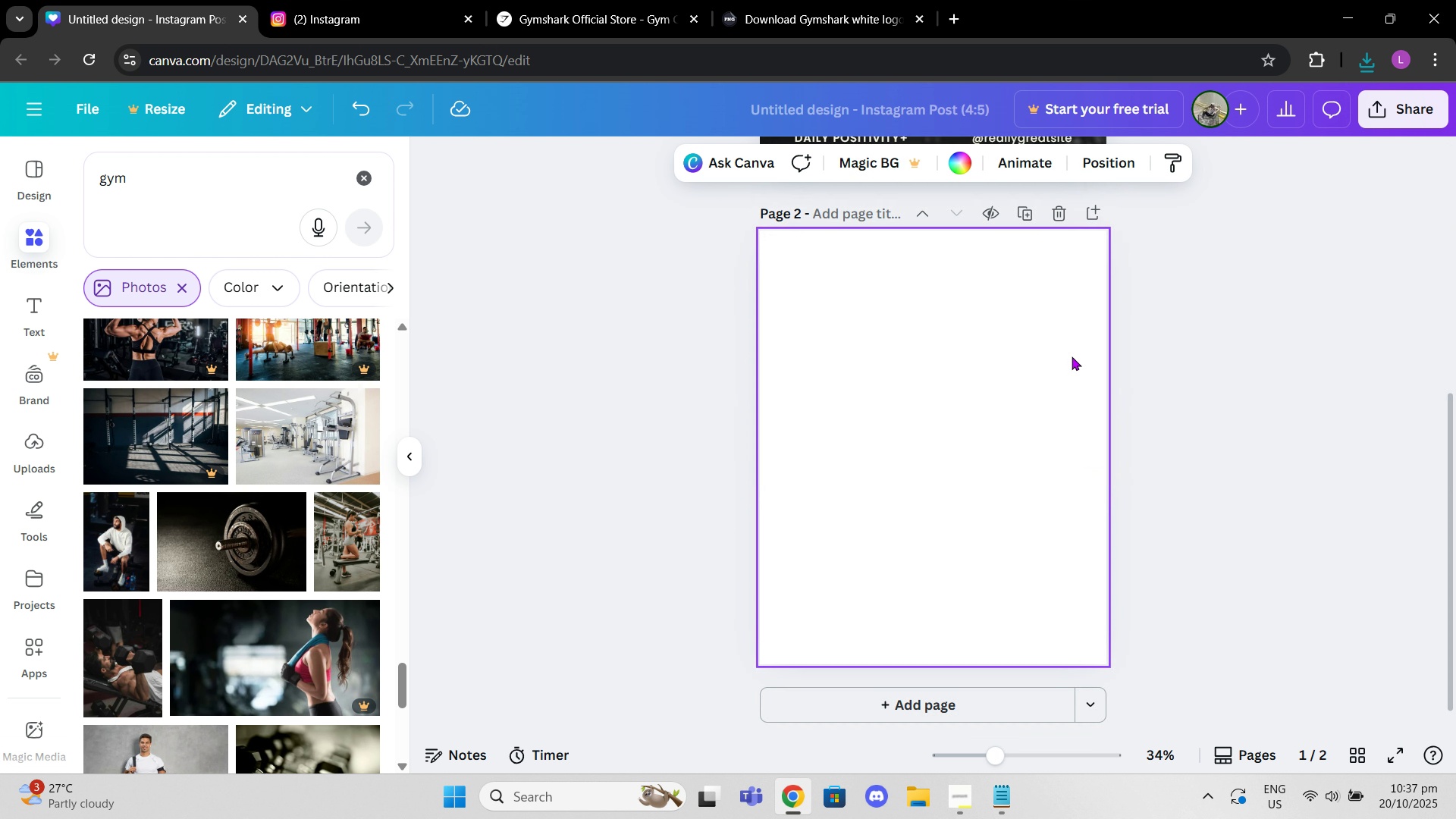 
scroll: coordinate [990, 356], scroll_direction: up, amount: 1.0
 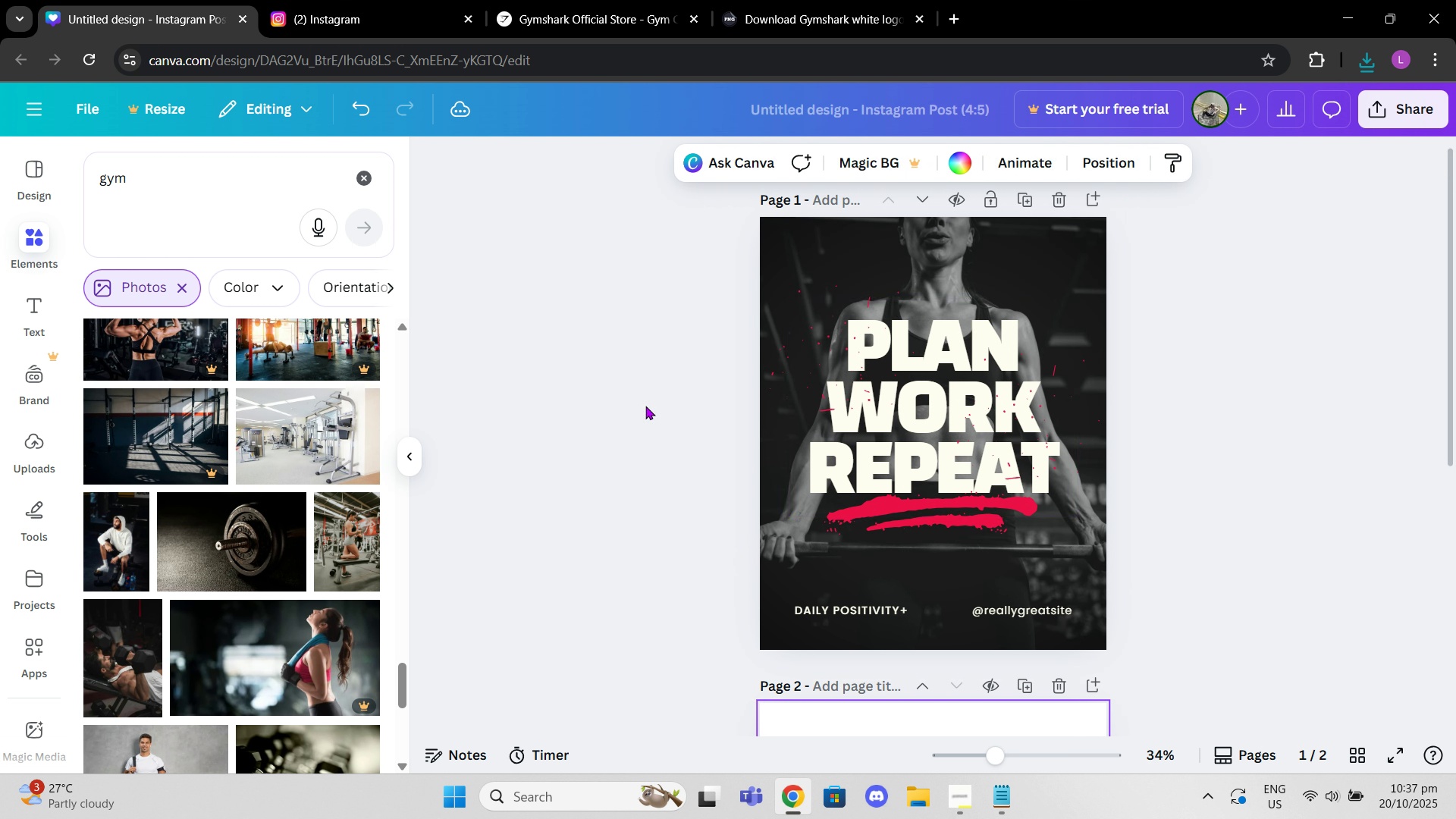 
scroll: coordinate [211, 579], scroll_direction: down, amount: 5.0
 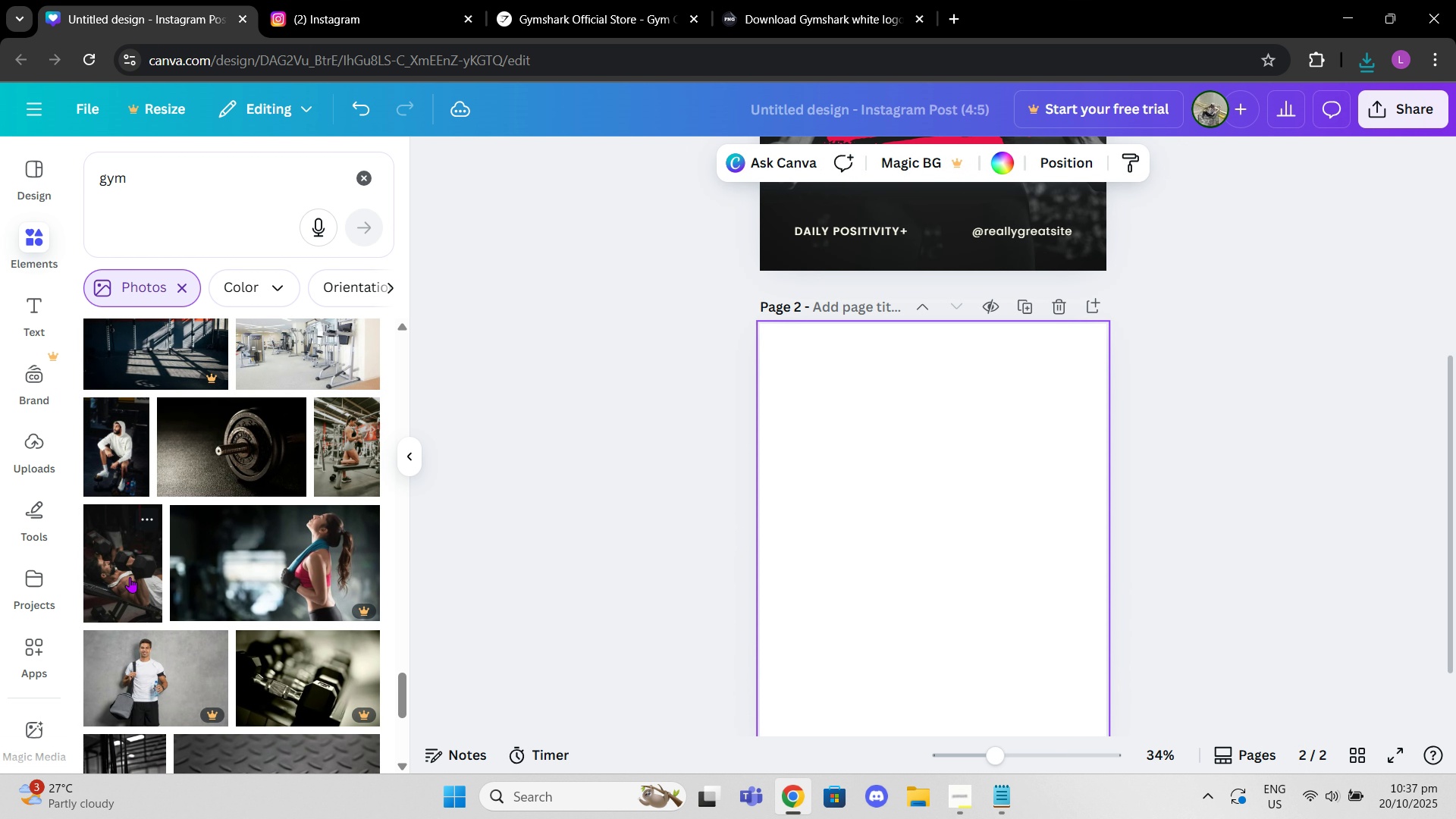 
left_click([130, 577])
 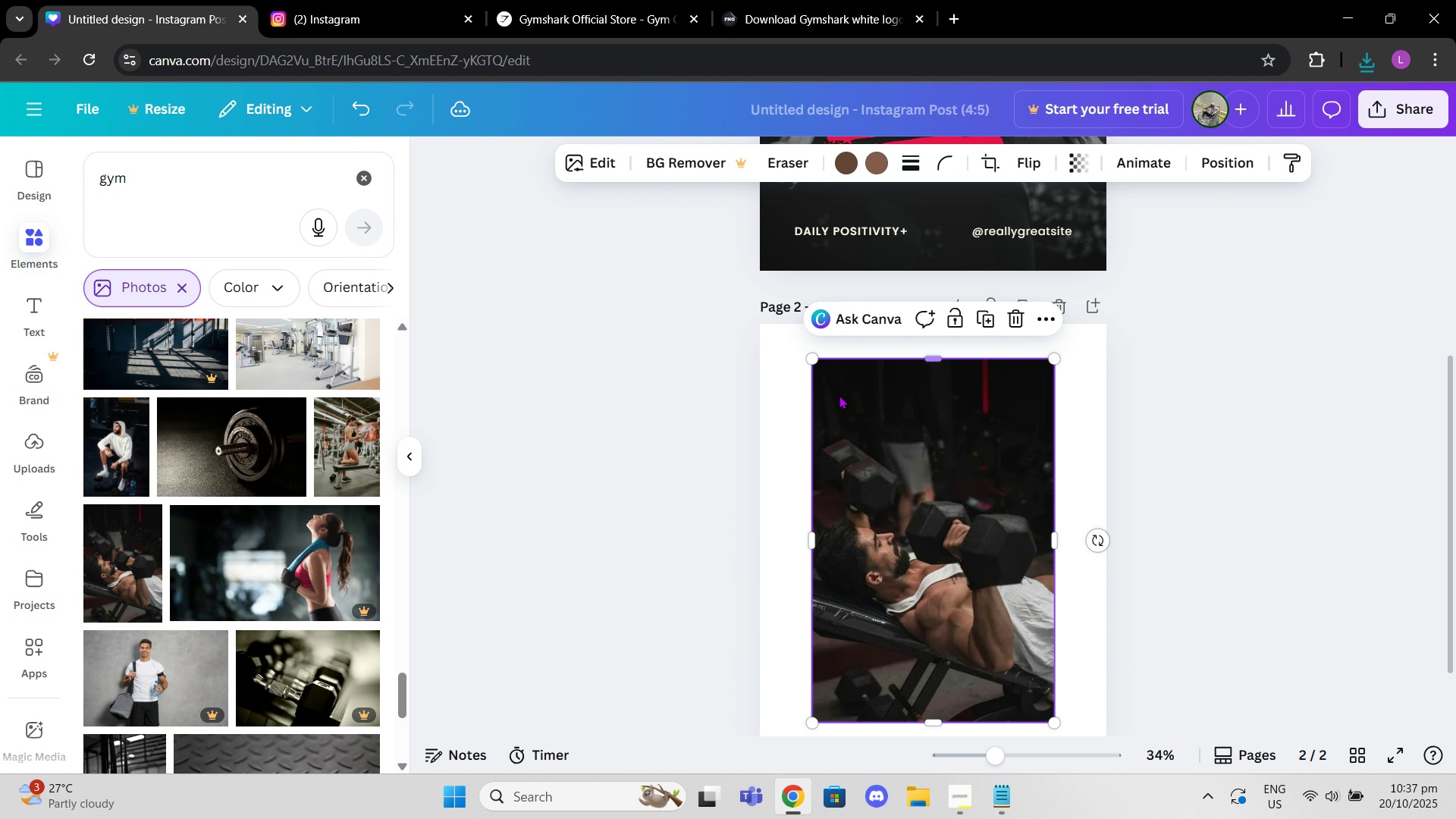 
scroll: coordinate [316, 523], scroll_direction: down, amount: 23.0
 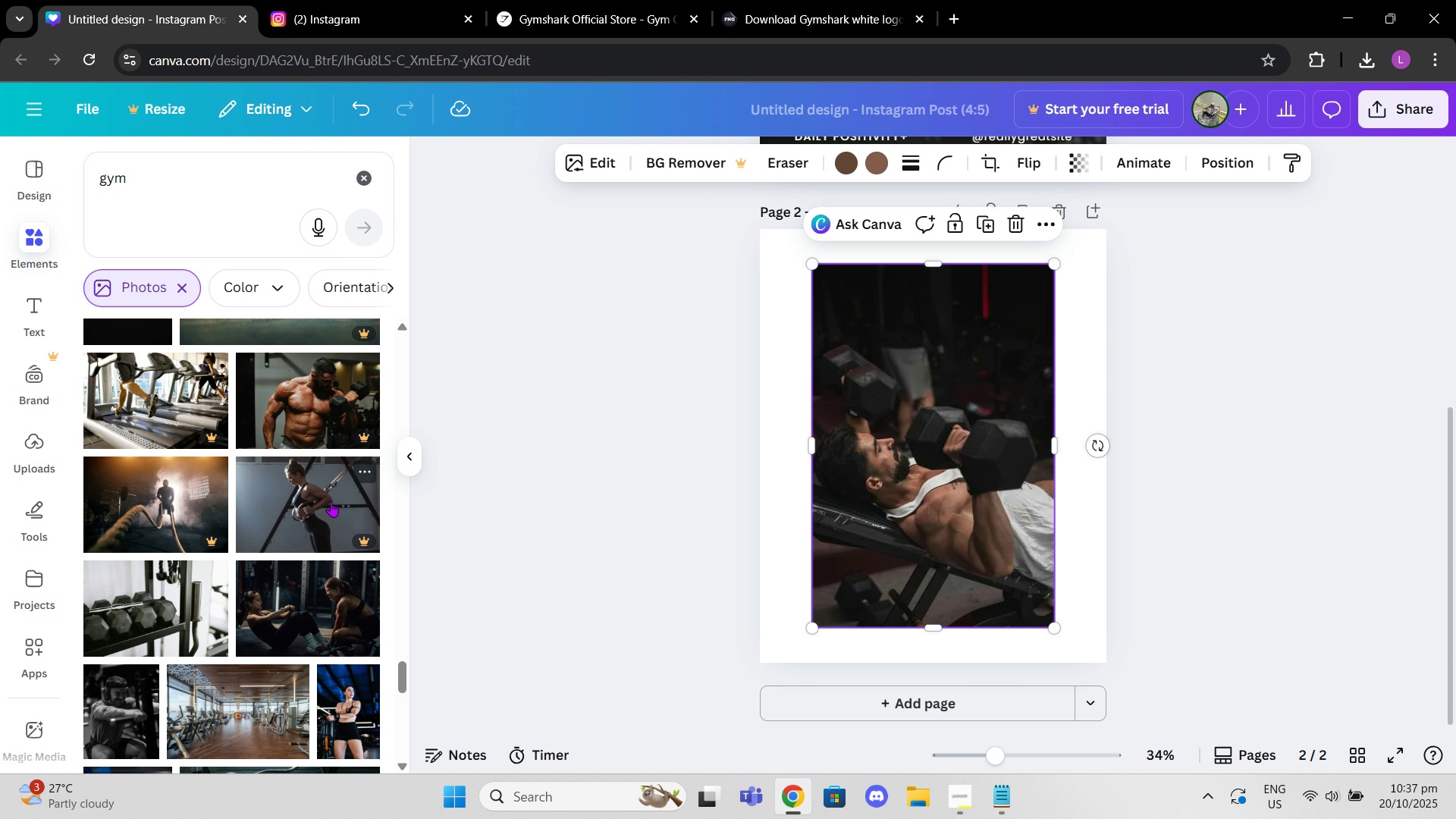 
scroll: coordinate [362, 527], scroll_direction: down, amount: 12.0
 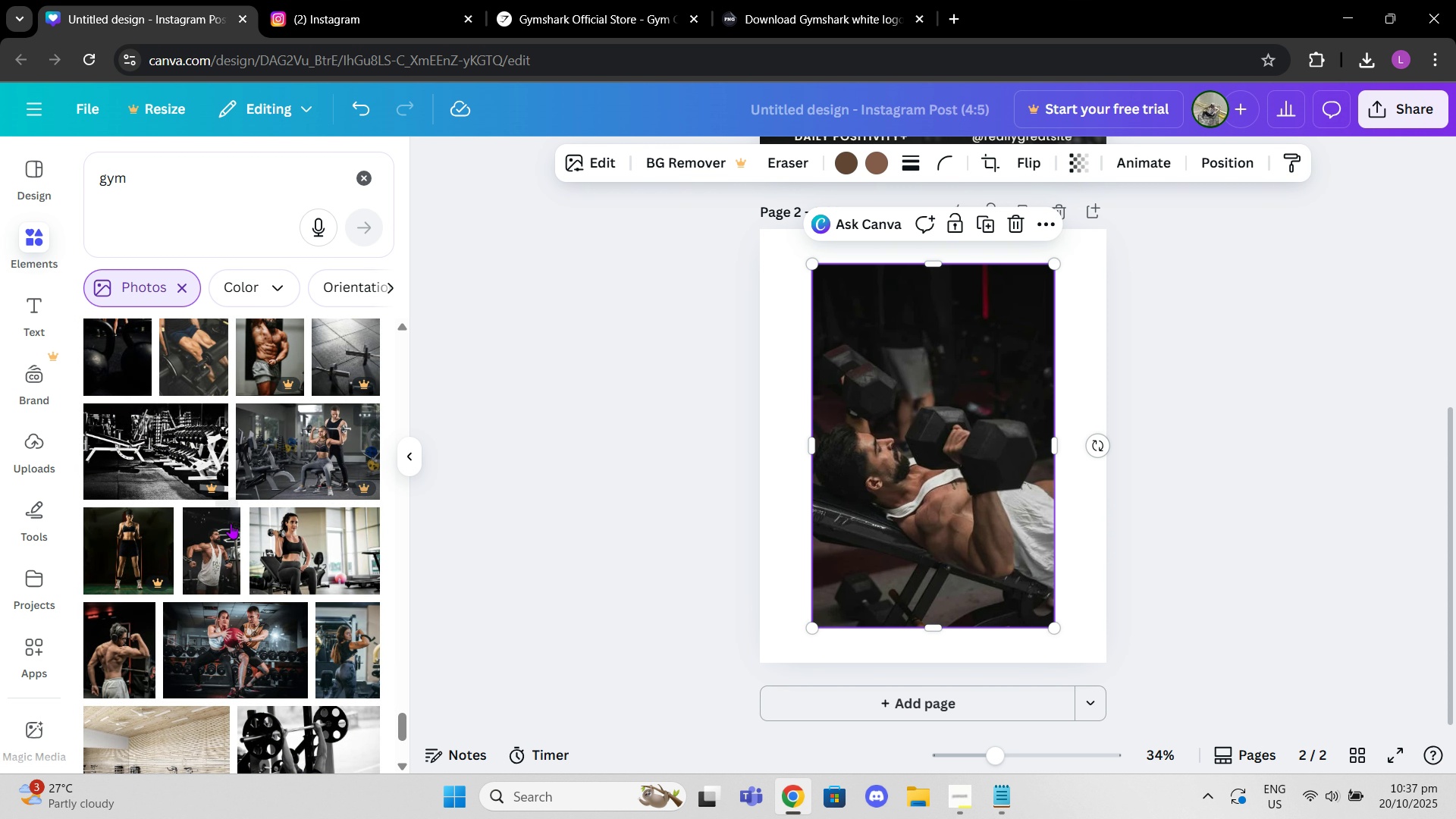 
left_click([217, 553])
 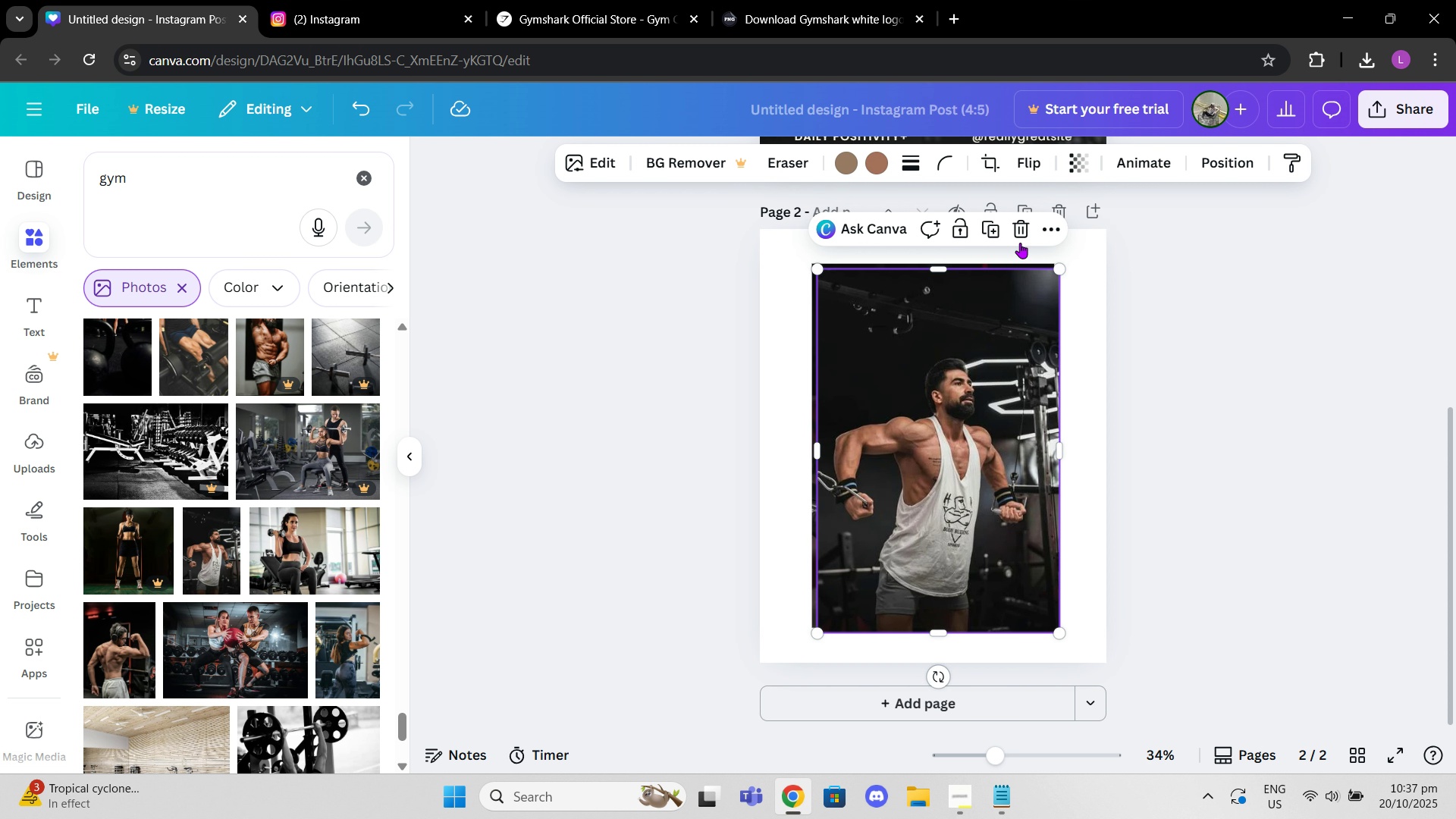 
left_click([1021, 241])
 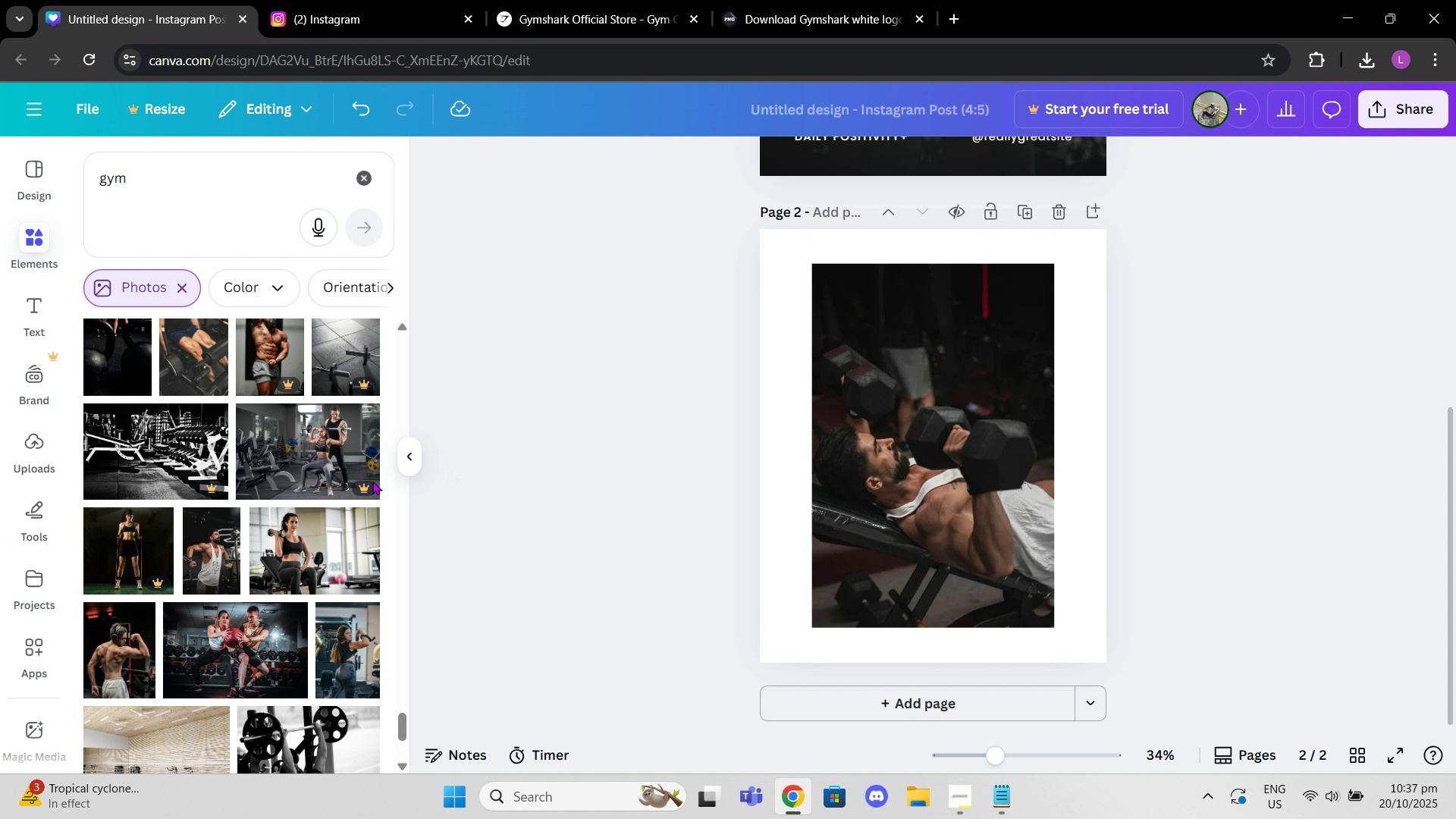 
scroll: coordinate [333, 557], scroll_direction: down, amount: 13.0
 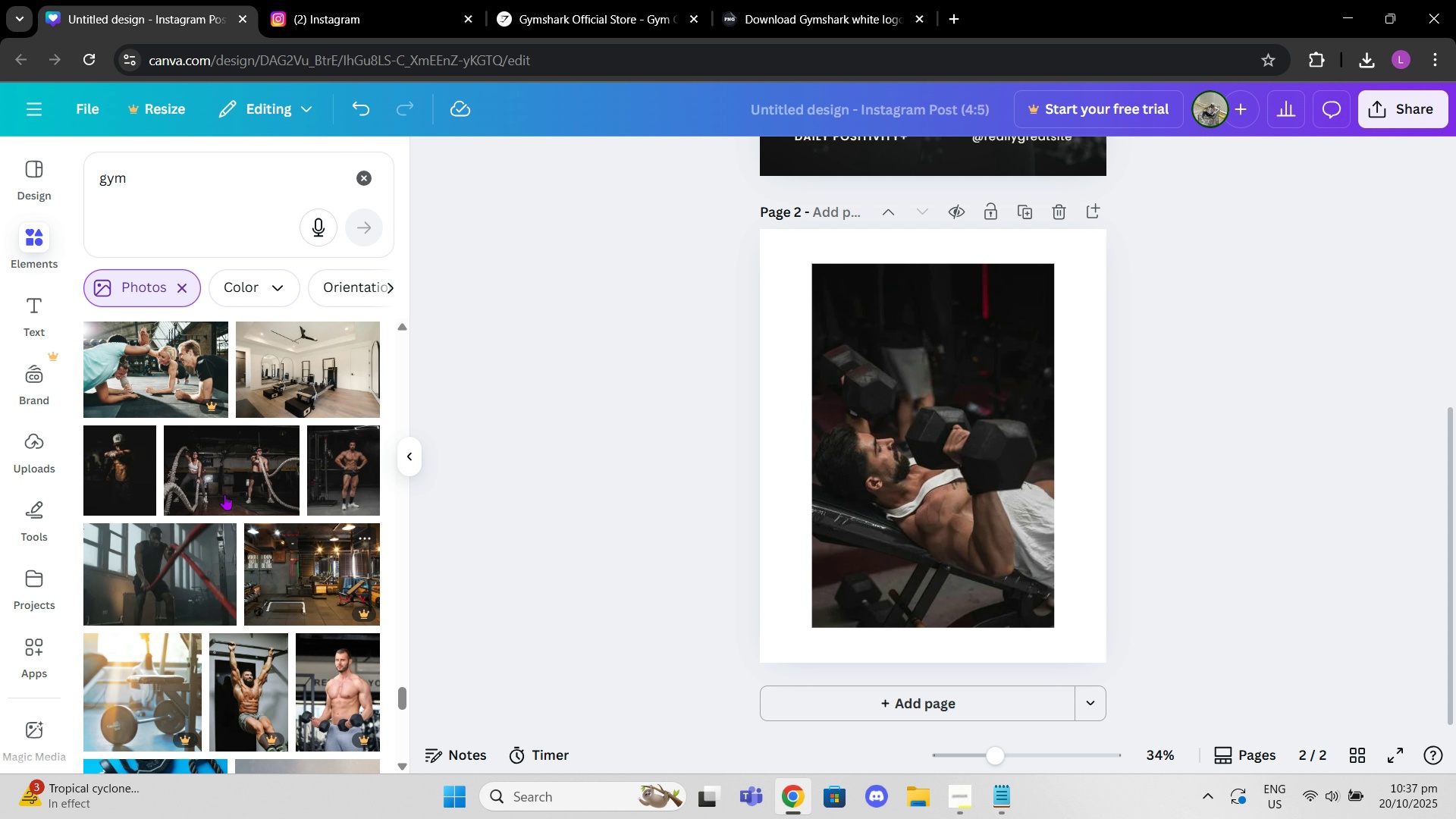 
wait(5.03)
 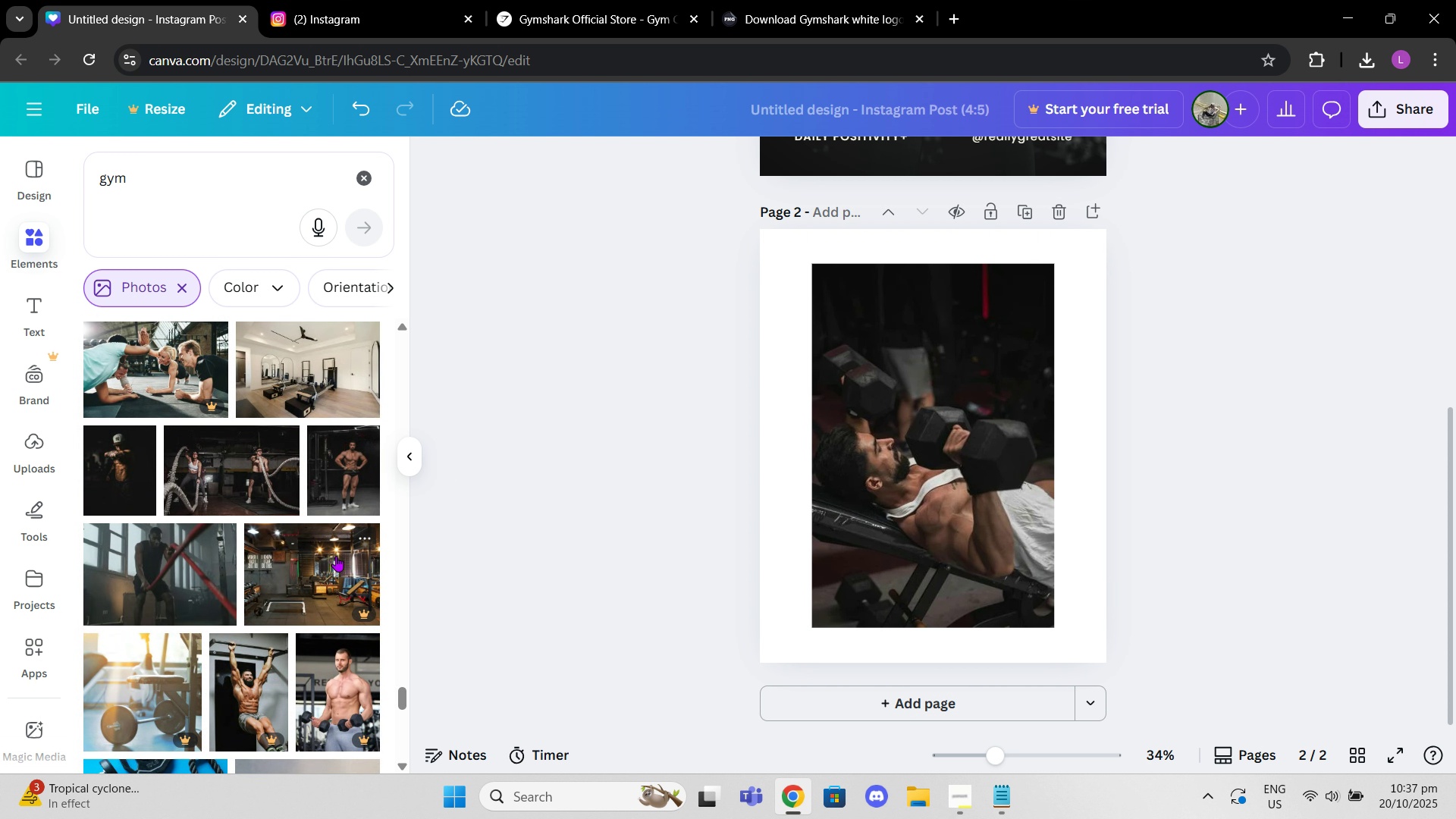 
left_click([135, 474])
 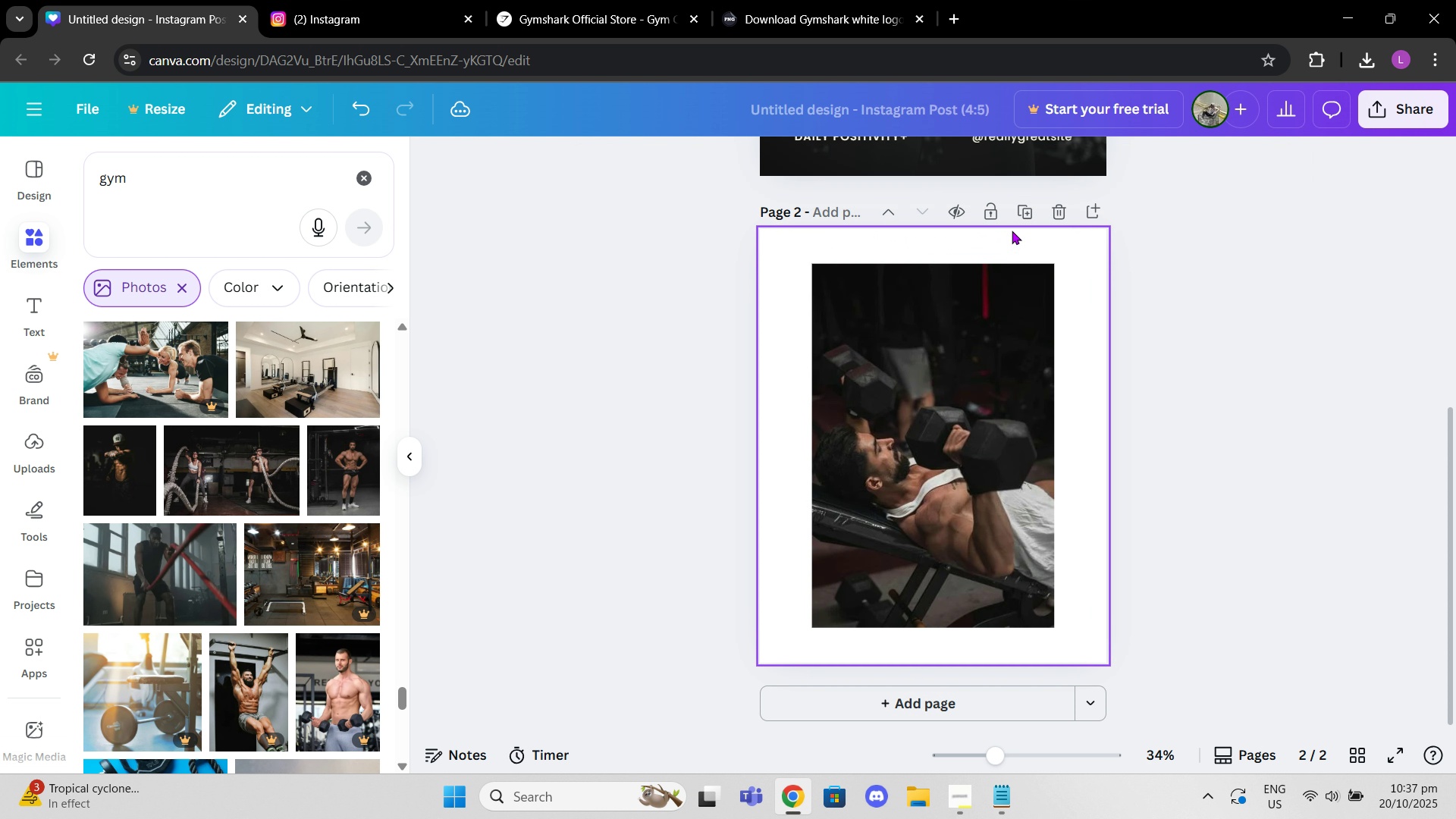 
scroll: coordinate [299, 479], scroll_direction: down, amount: 11.0
 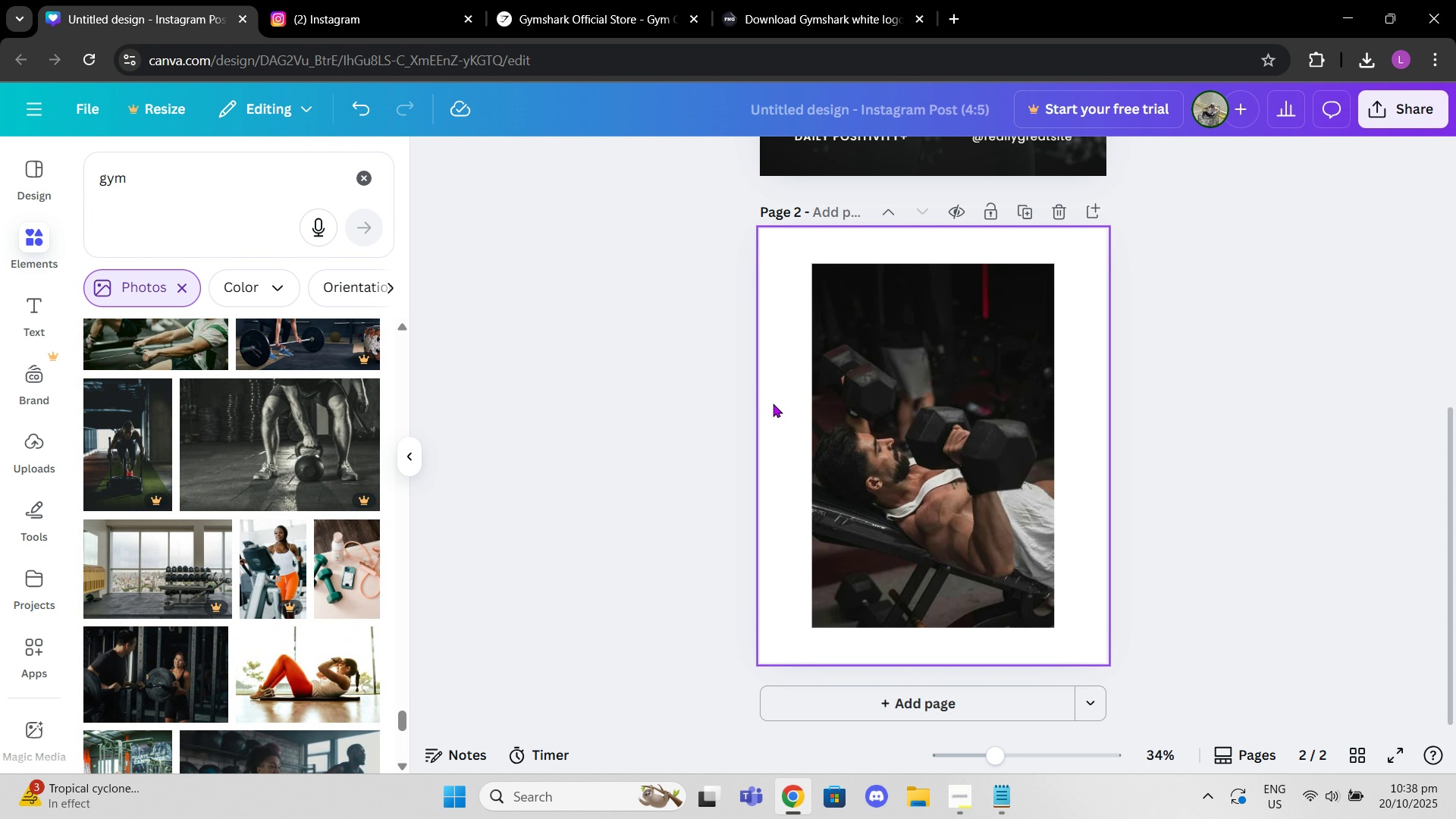 
left_click_drag(start_coordinate=[866, 359], to_coordinate=[814, 326])
 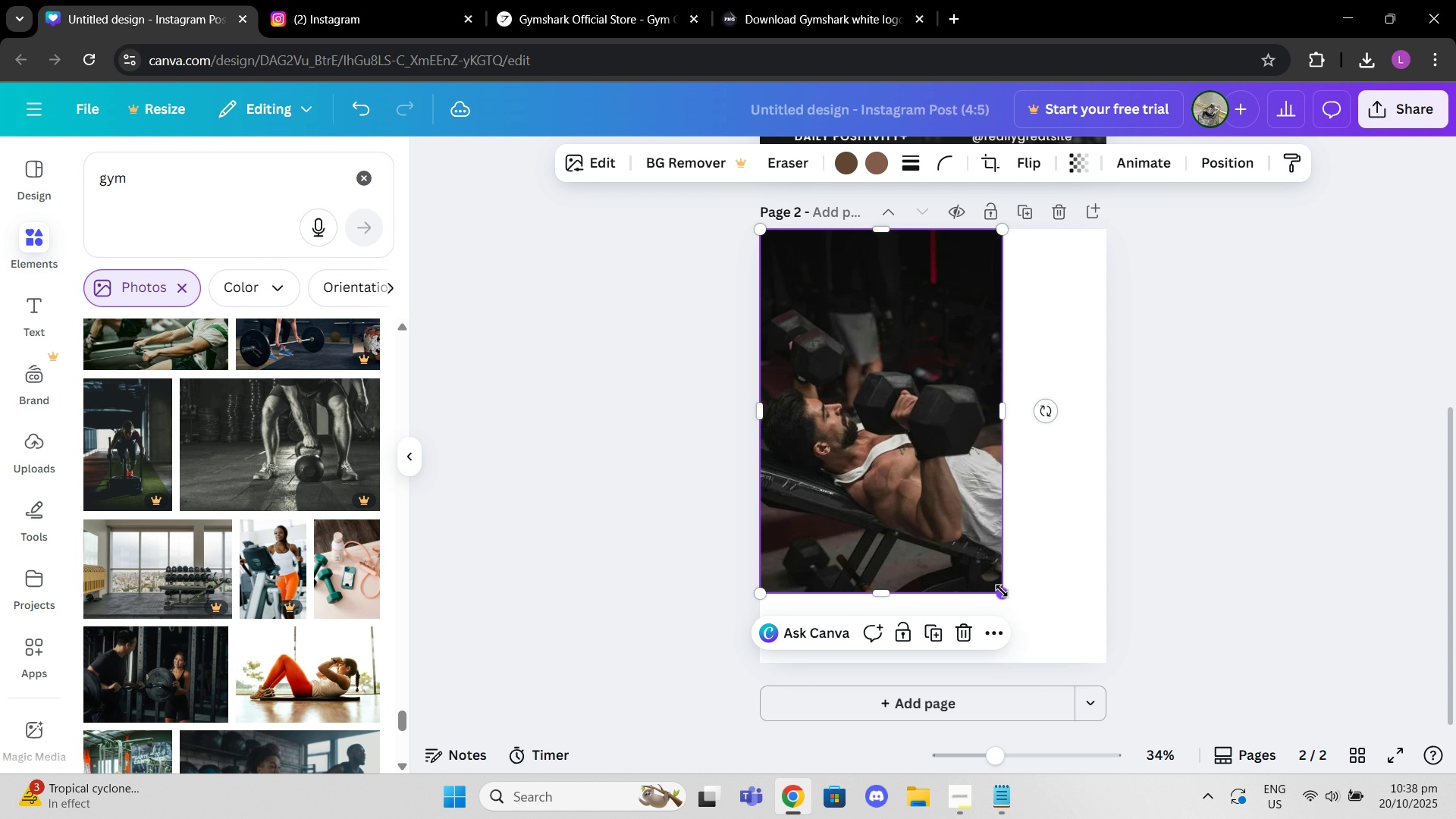 
left_click_drag(start_coordinate=[1002, 591], to_coordinate=[1062, 649])
 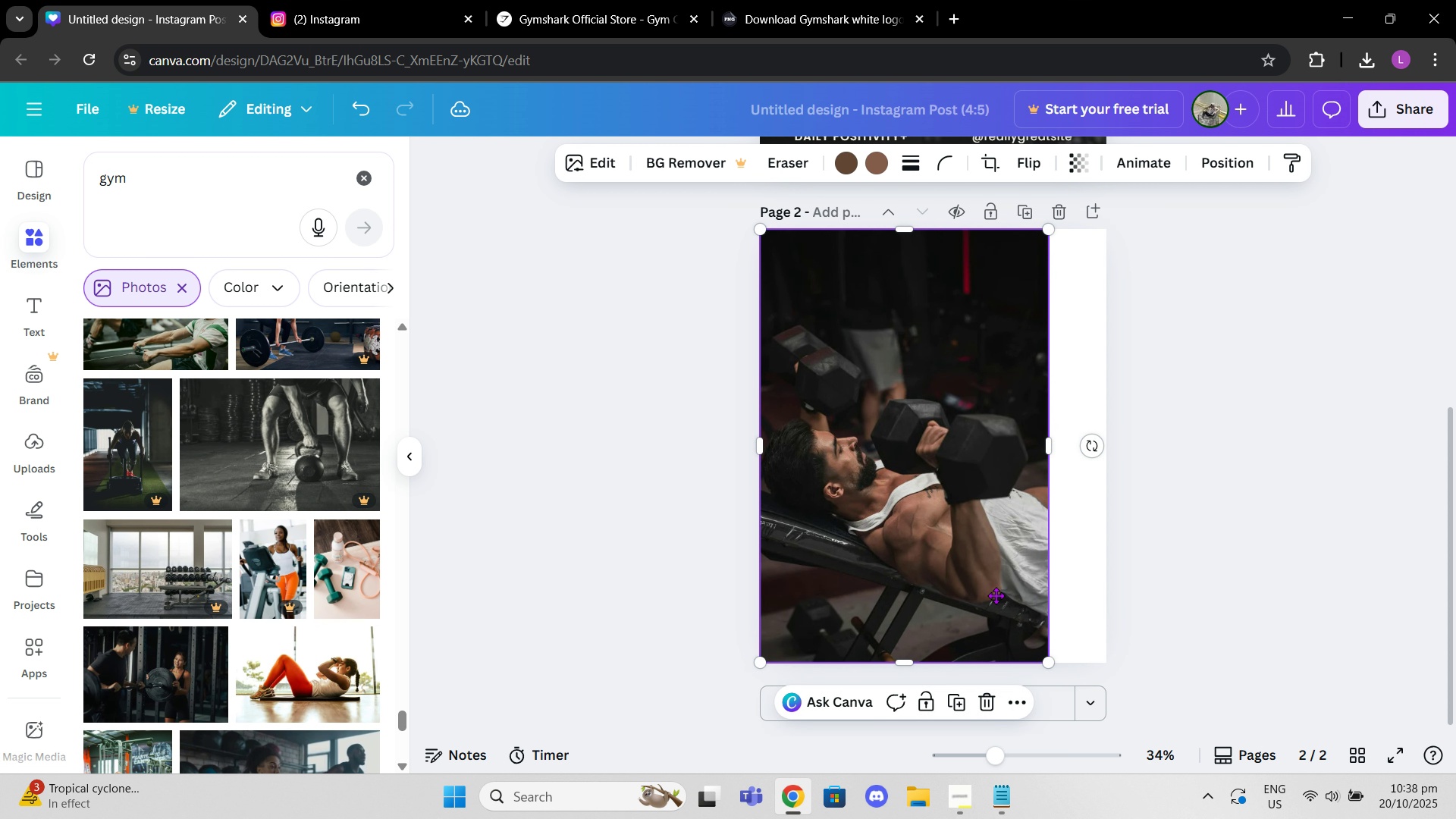 
left_click_drag(start_coordinate=[981, 595], to_coordinate=[1039, 594])
 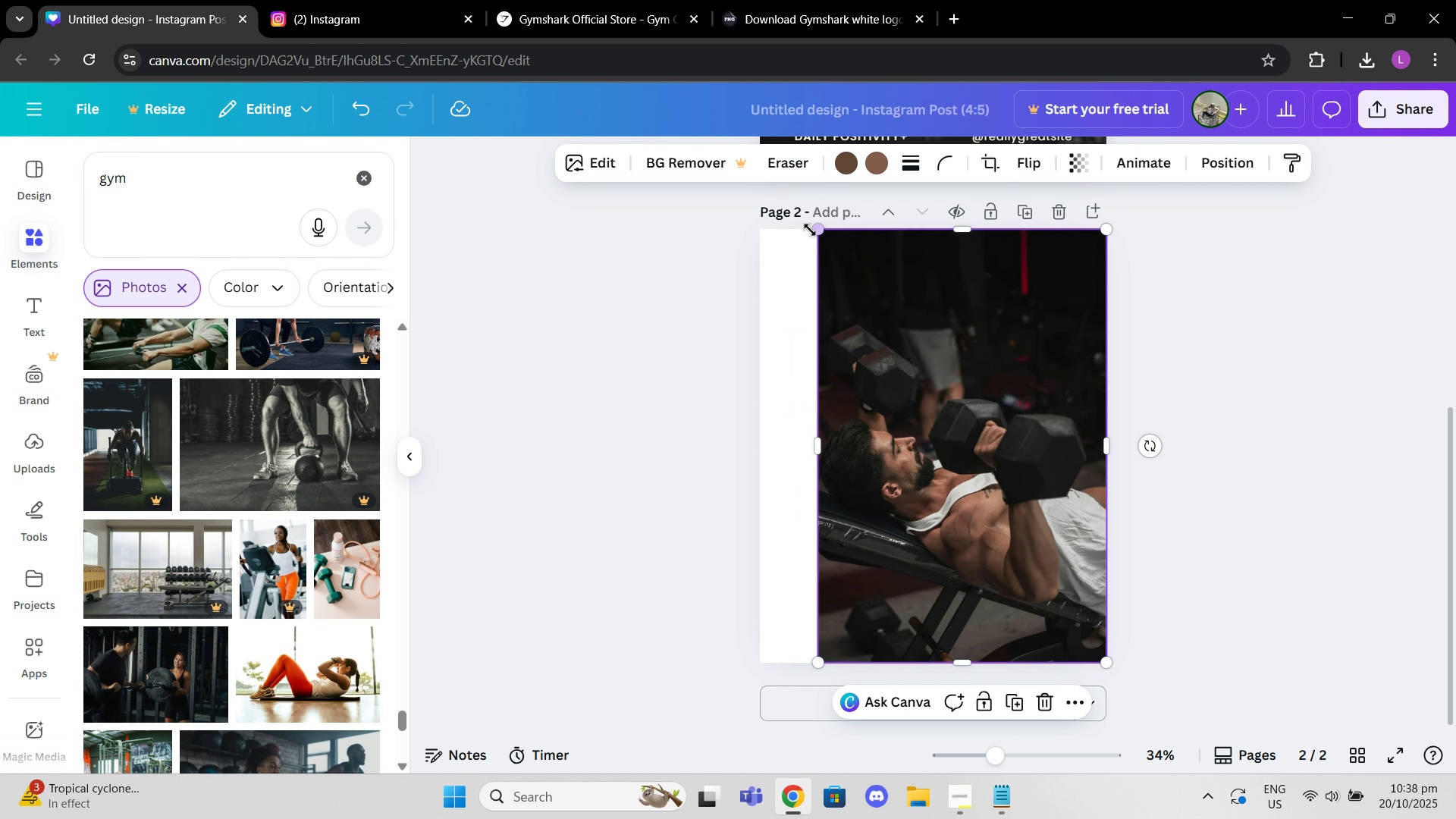 
left_click_drag(start_coordinate=[810, 230], to_coordinate=[658, 208])
 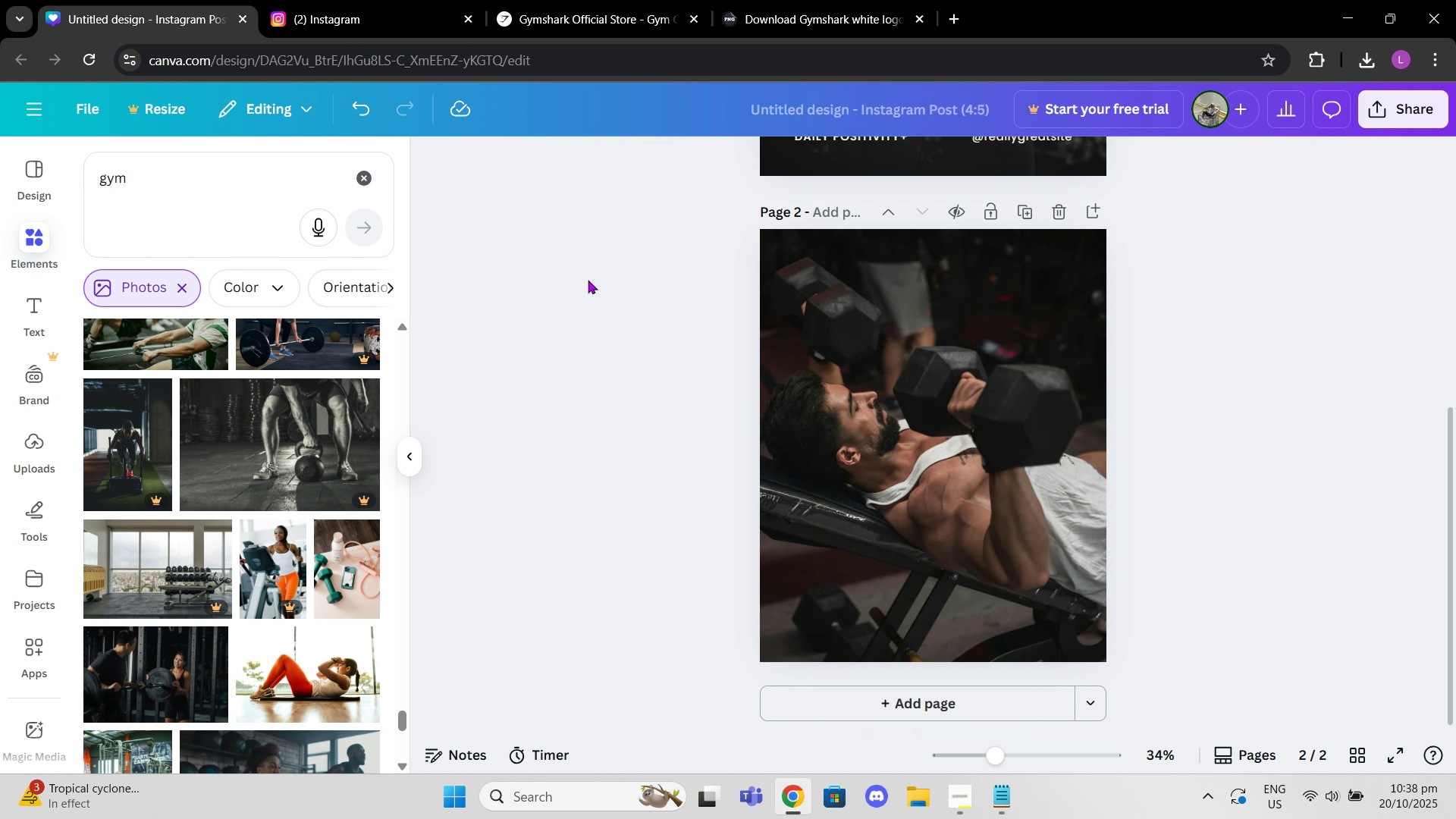 
left_click([588, 280])
 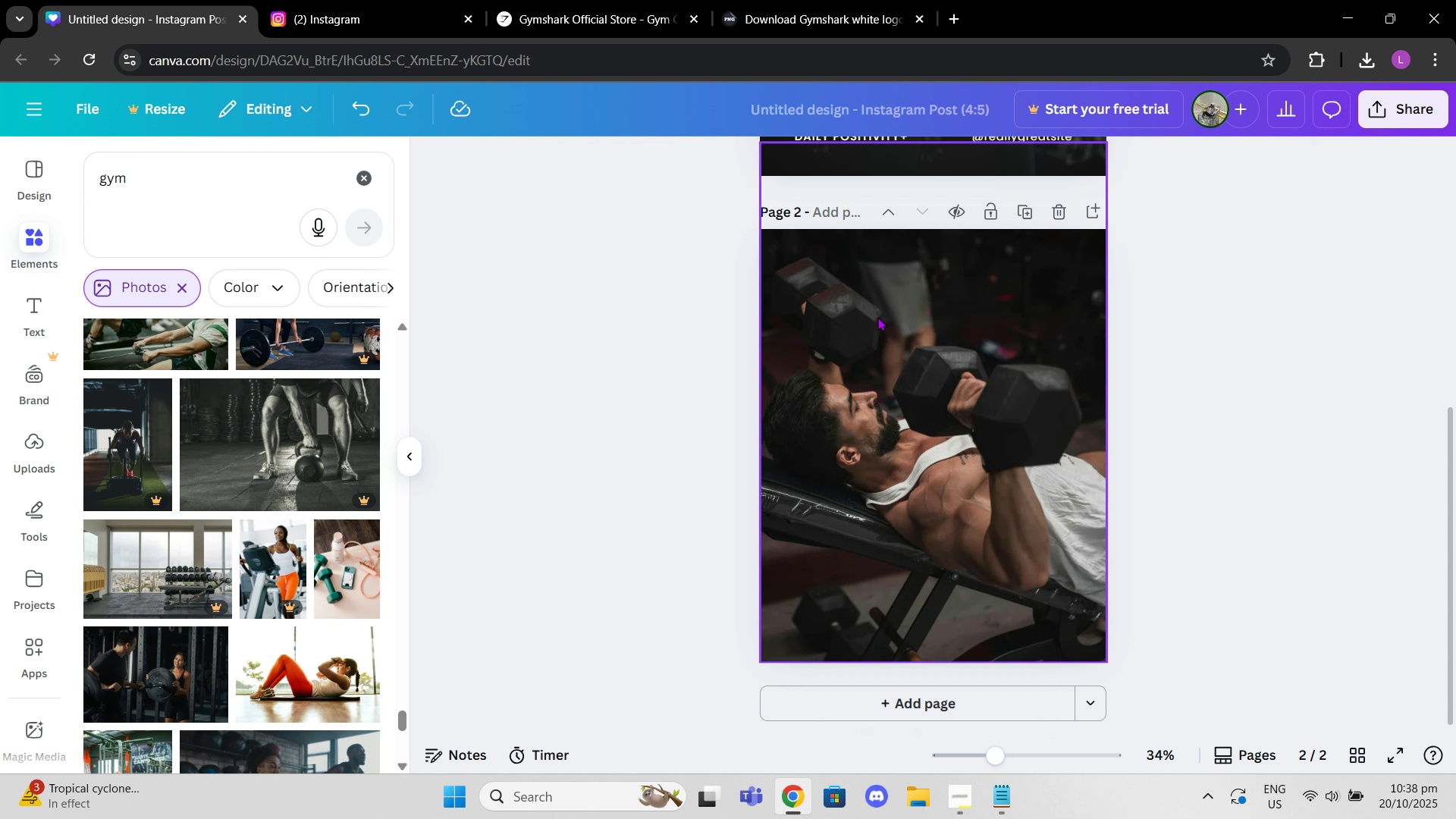 
left_click([877, 317])
 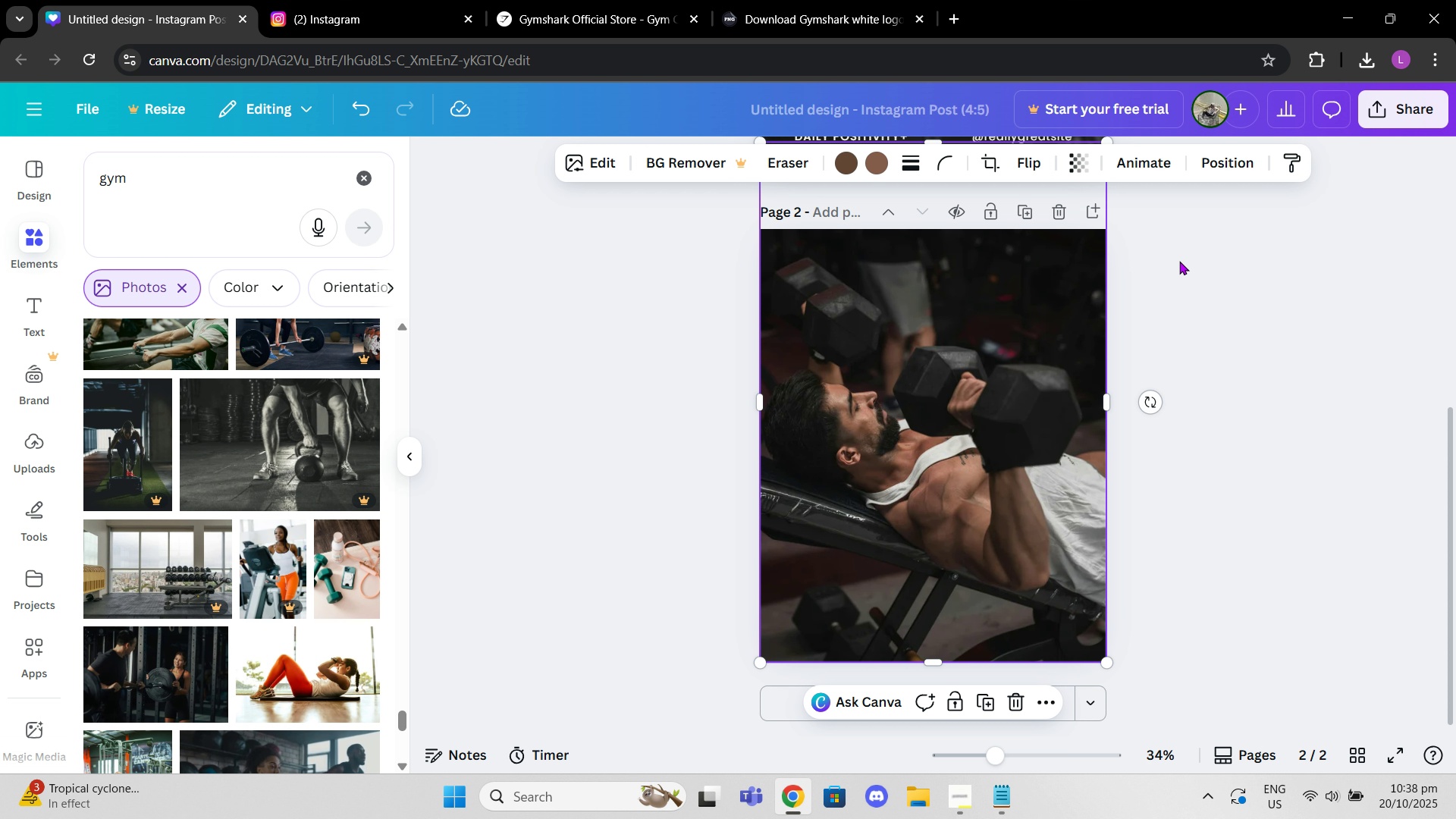 
double_click([1028, 291])
 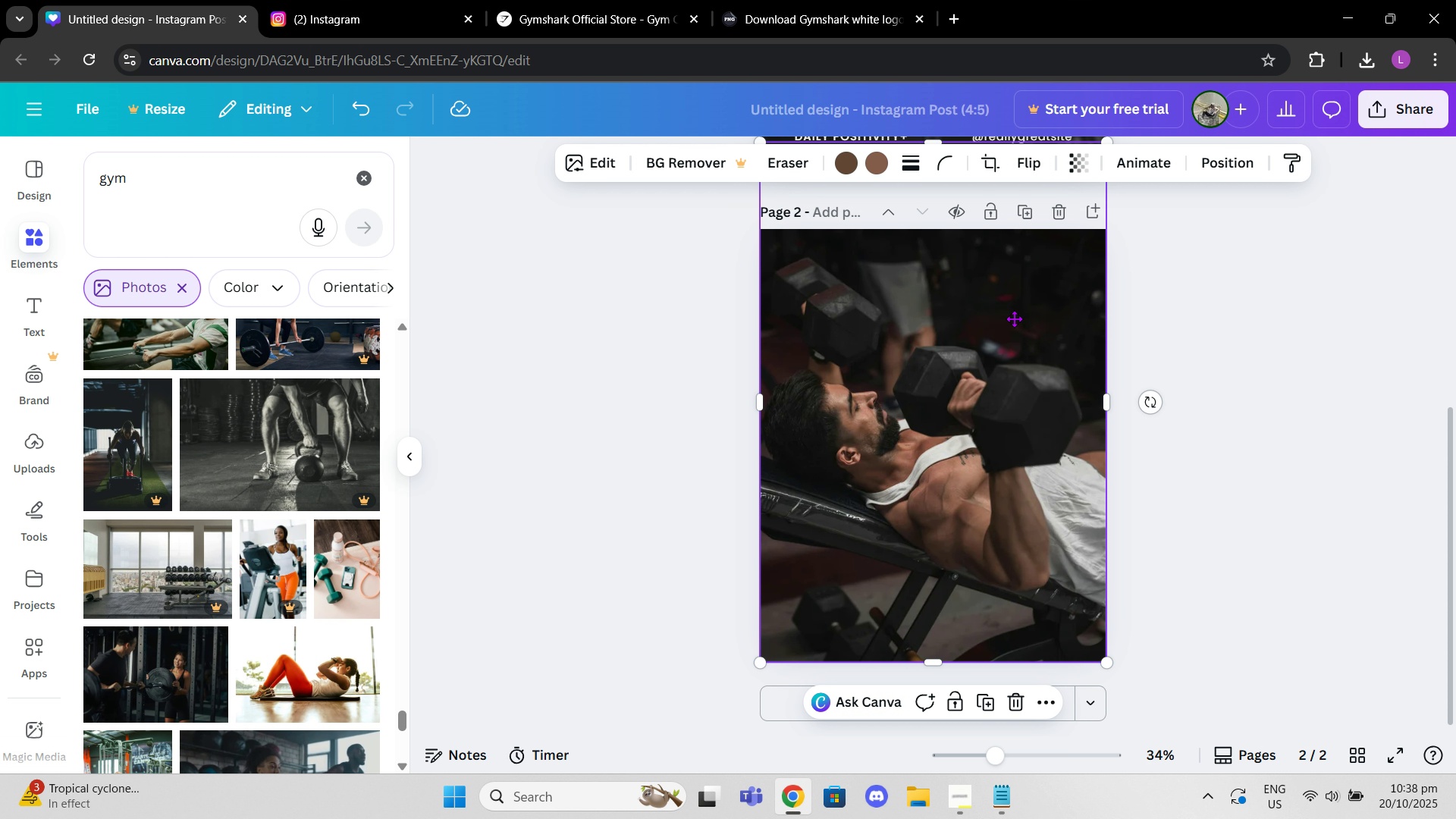 
left_click_drag(start_coordinate=[1025, 289], to_coordinate=[996, 359])
 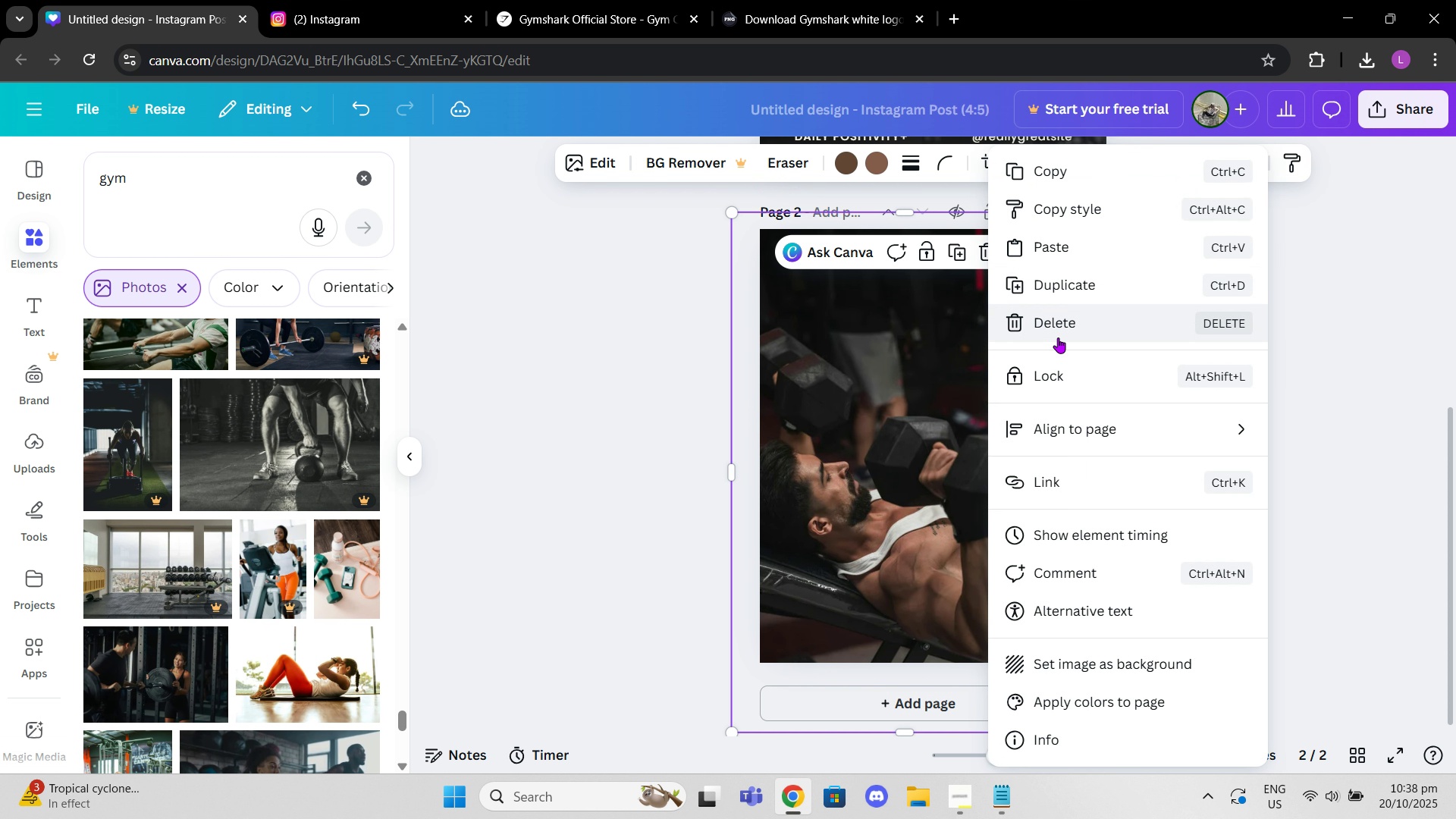 
left_click([1052, 331])
 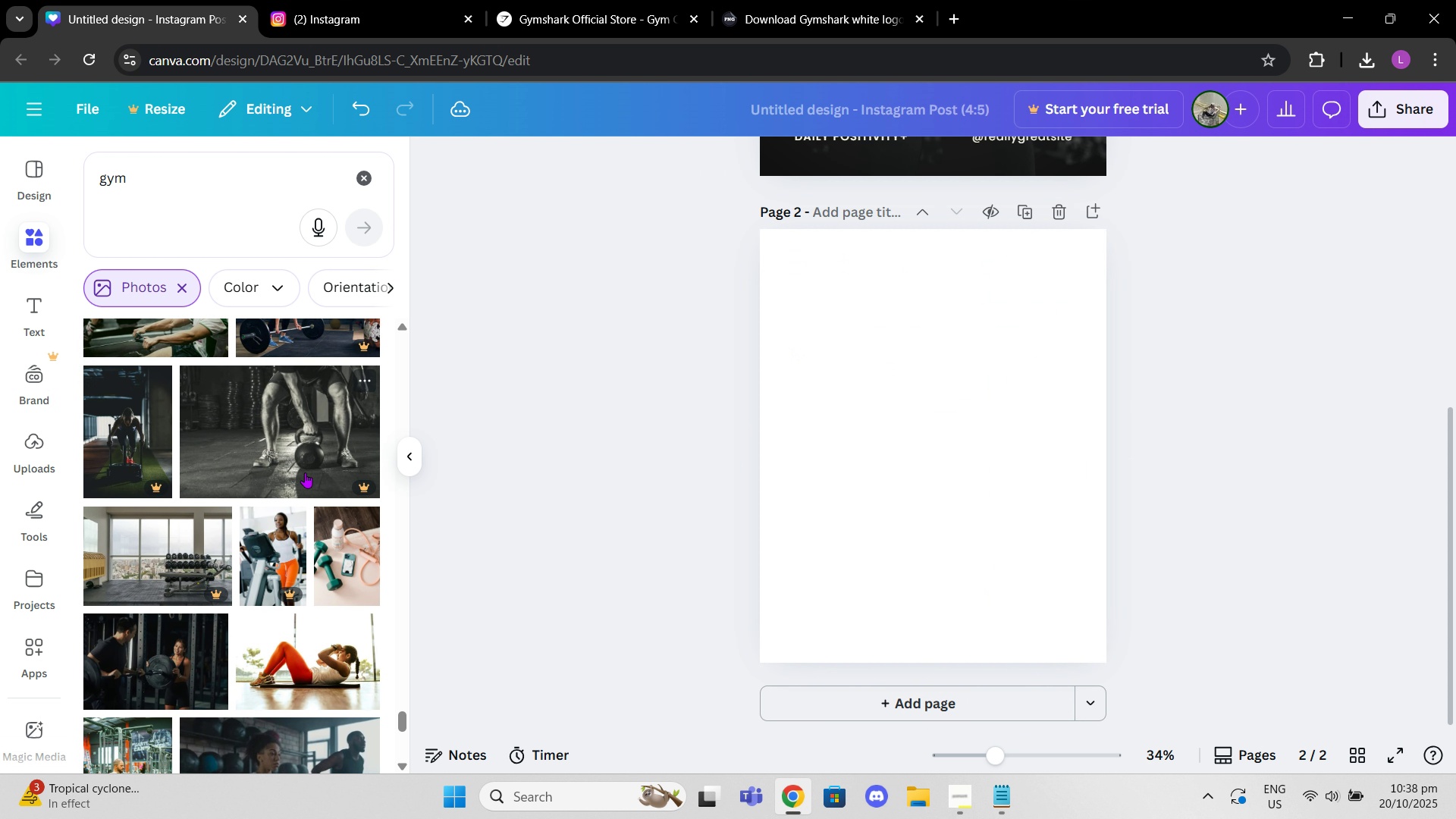 
scroll: coordinate [305, 472], scroll_direction: down, amount: 5.0
 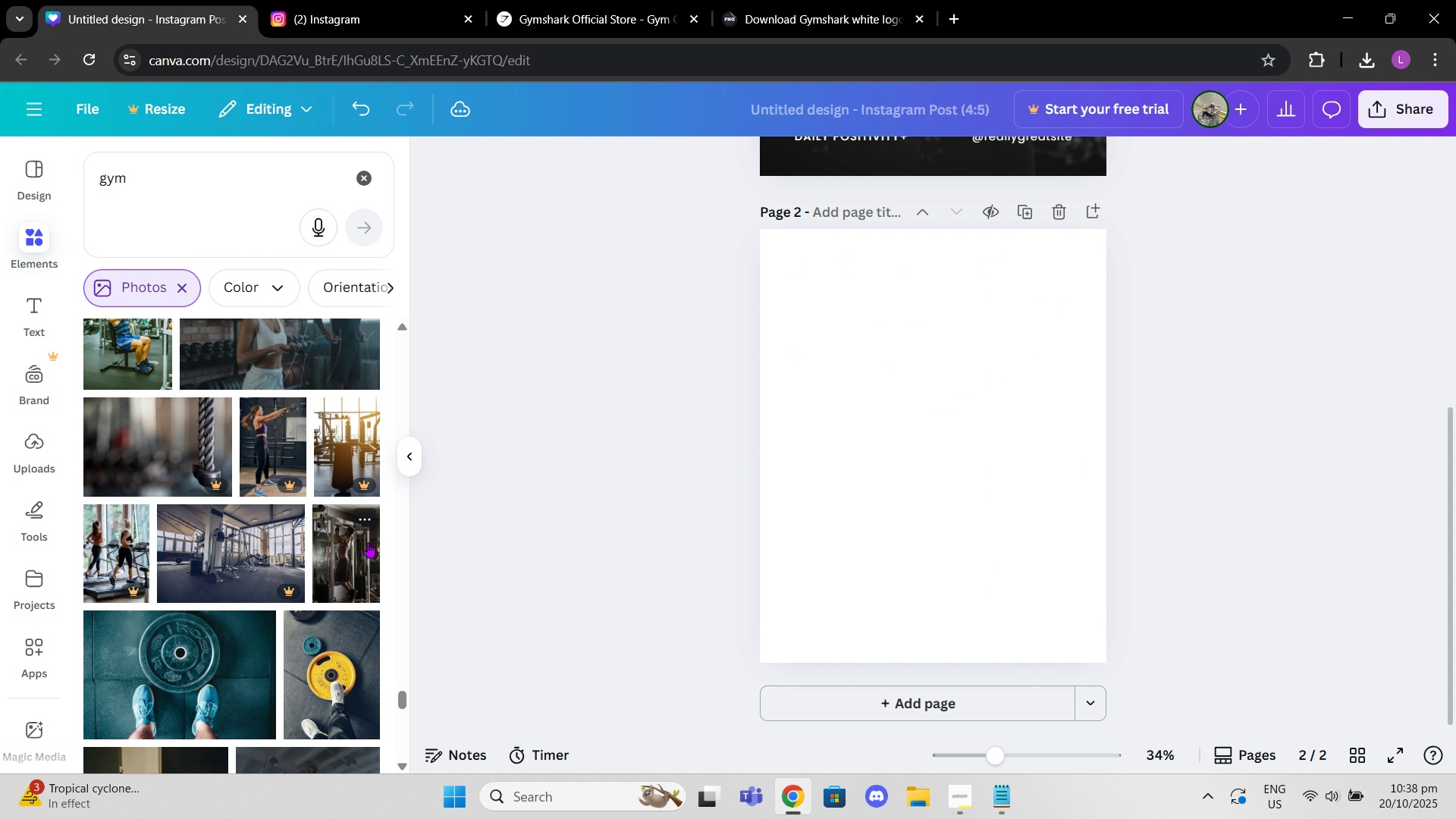 
left_click([357, 561])
 